 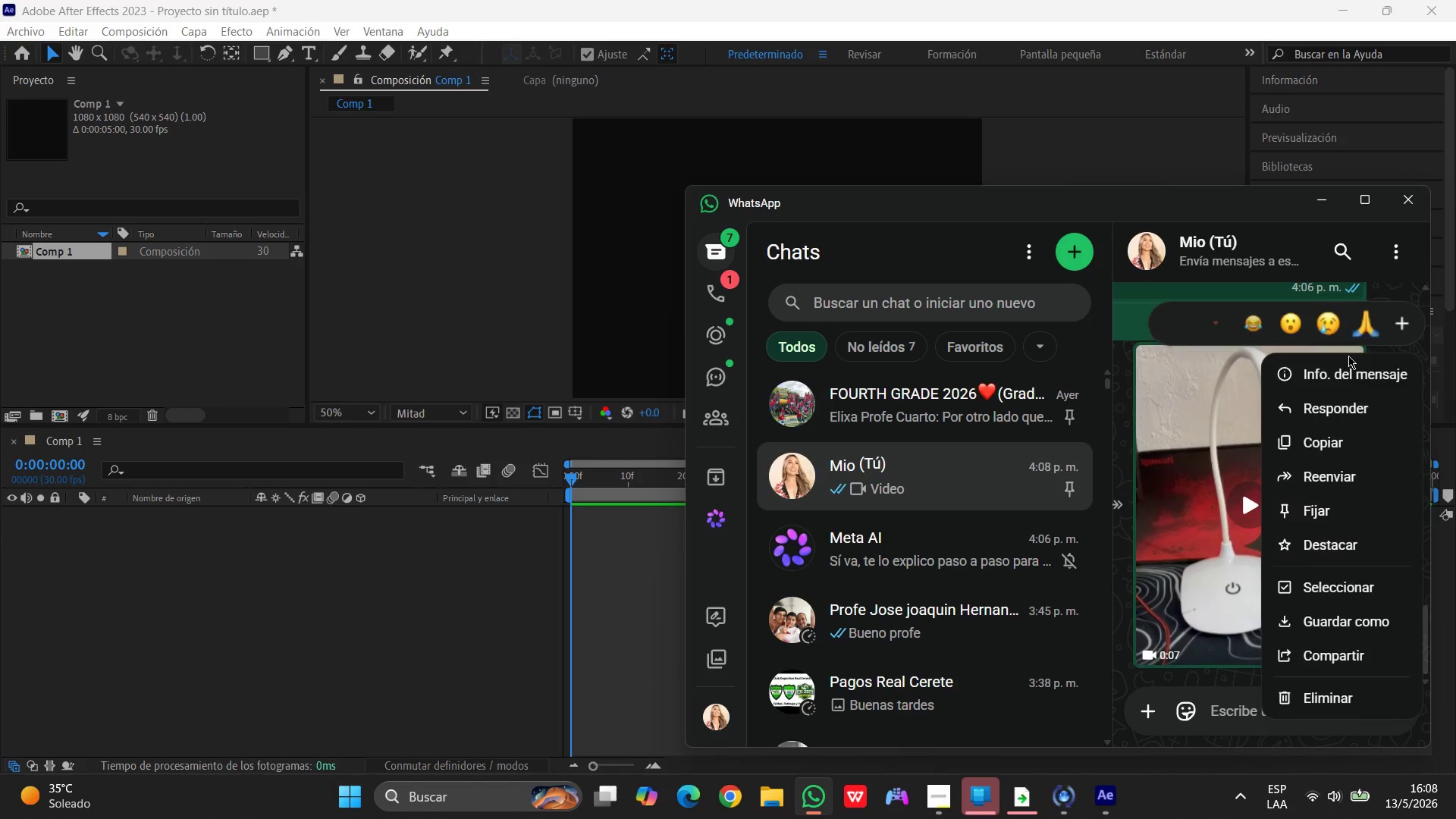 
left_click([1346, 611])
 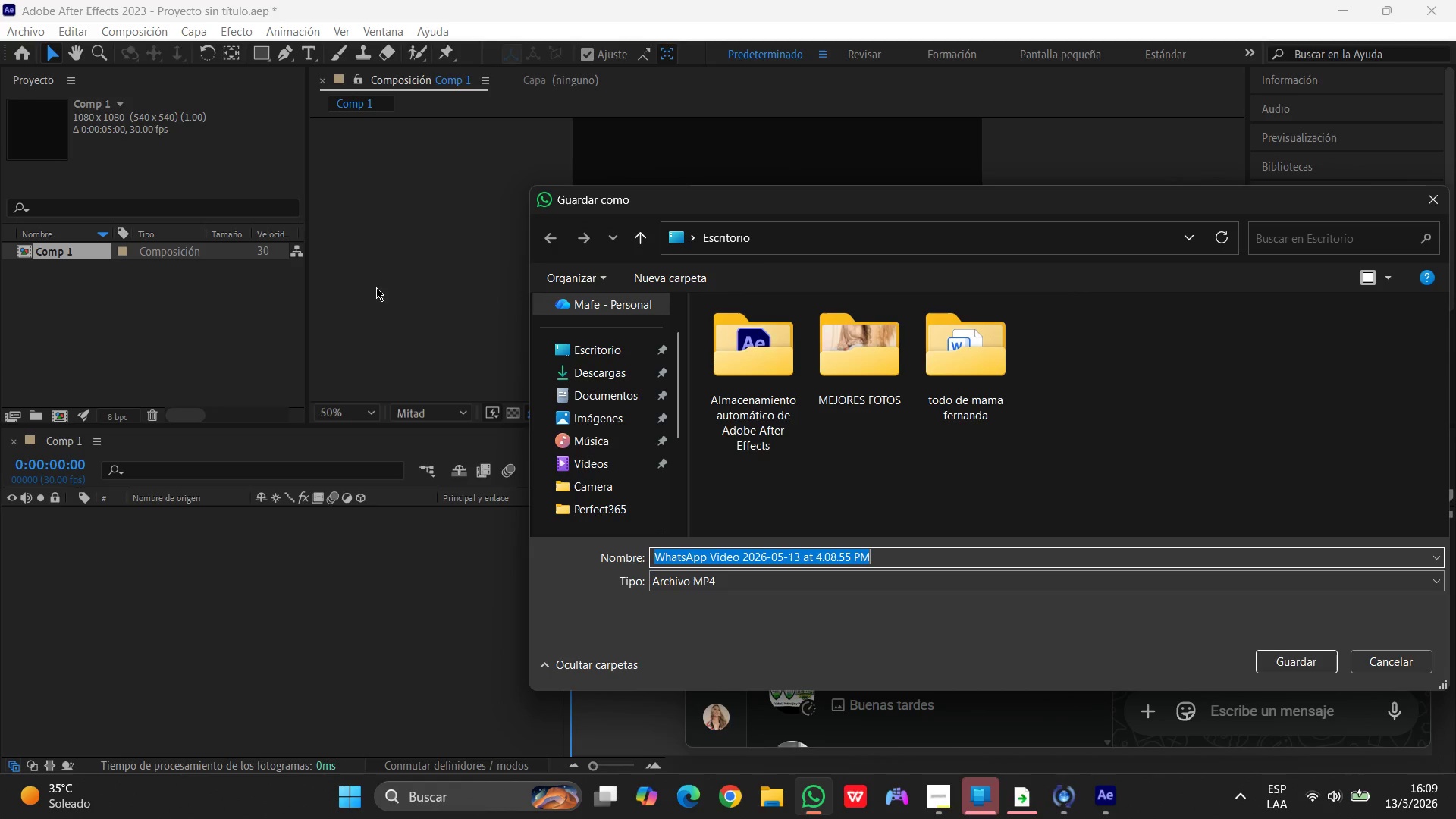 
left_click([621, 356])
 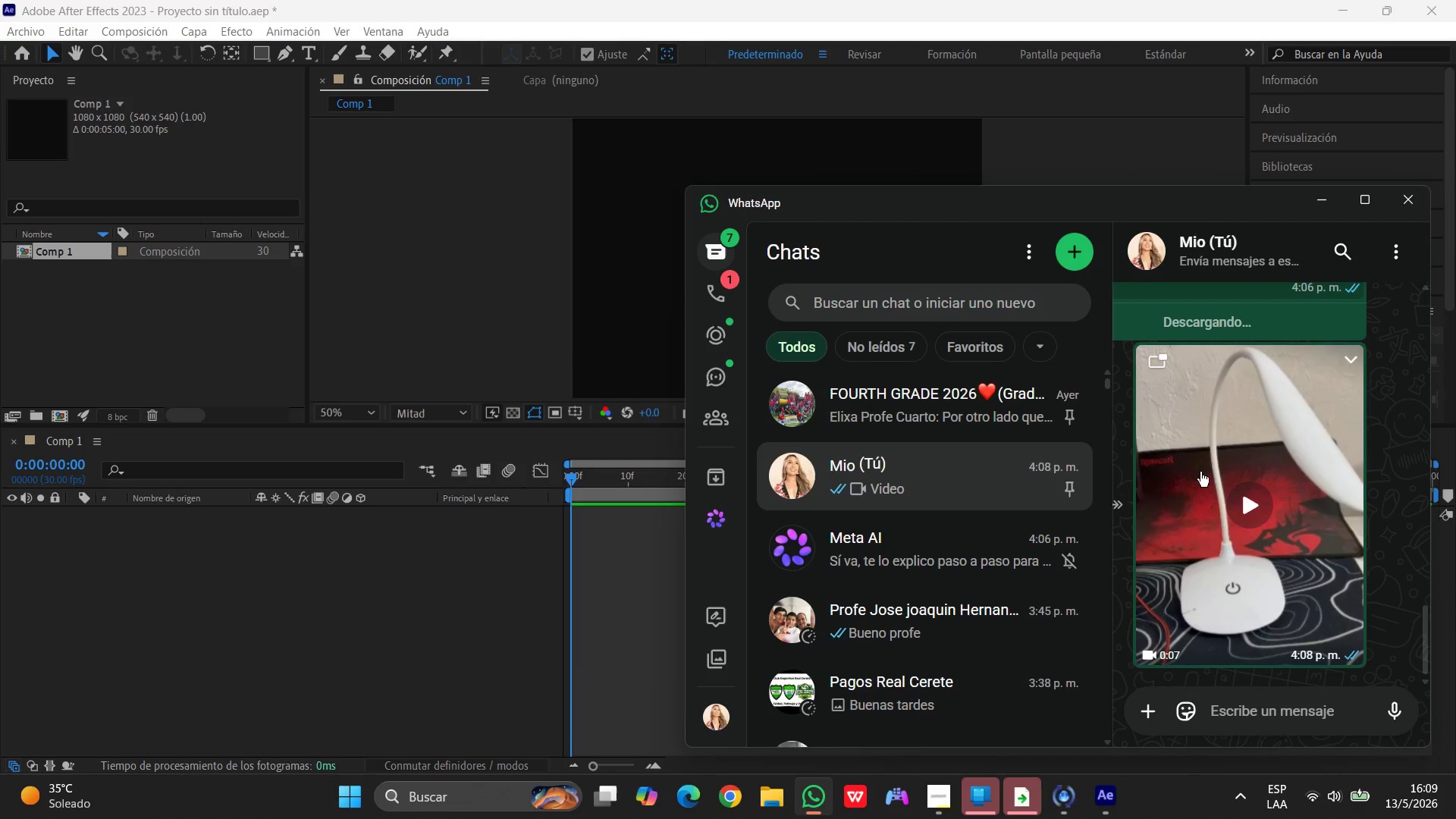 
left_click([1323, 194])
 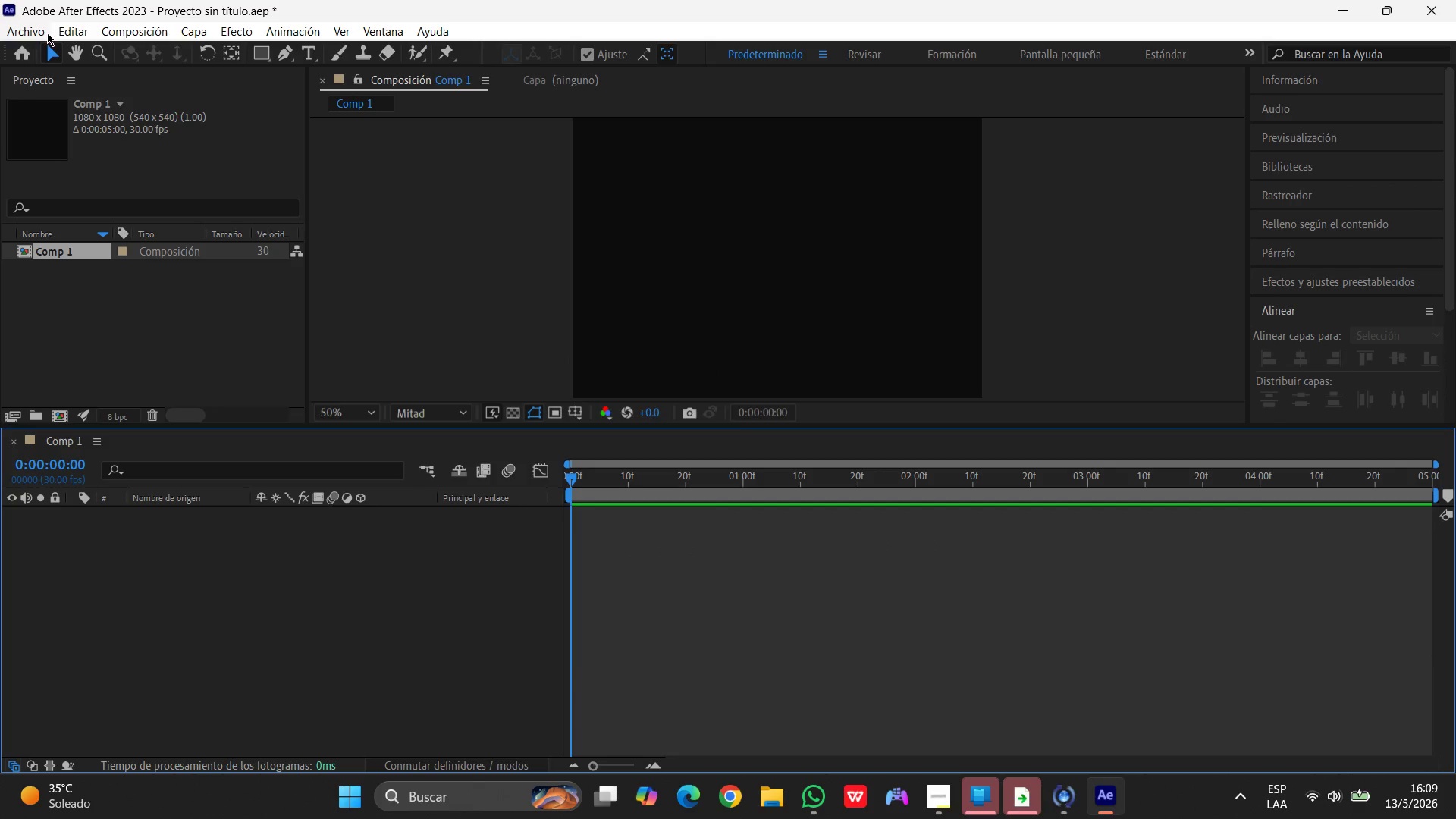 
left_click([34, 31])
 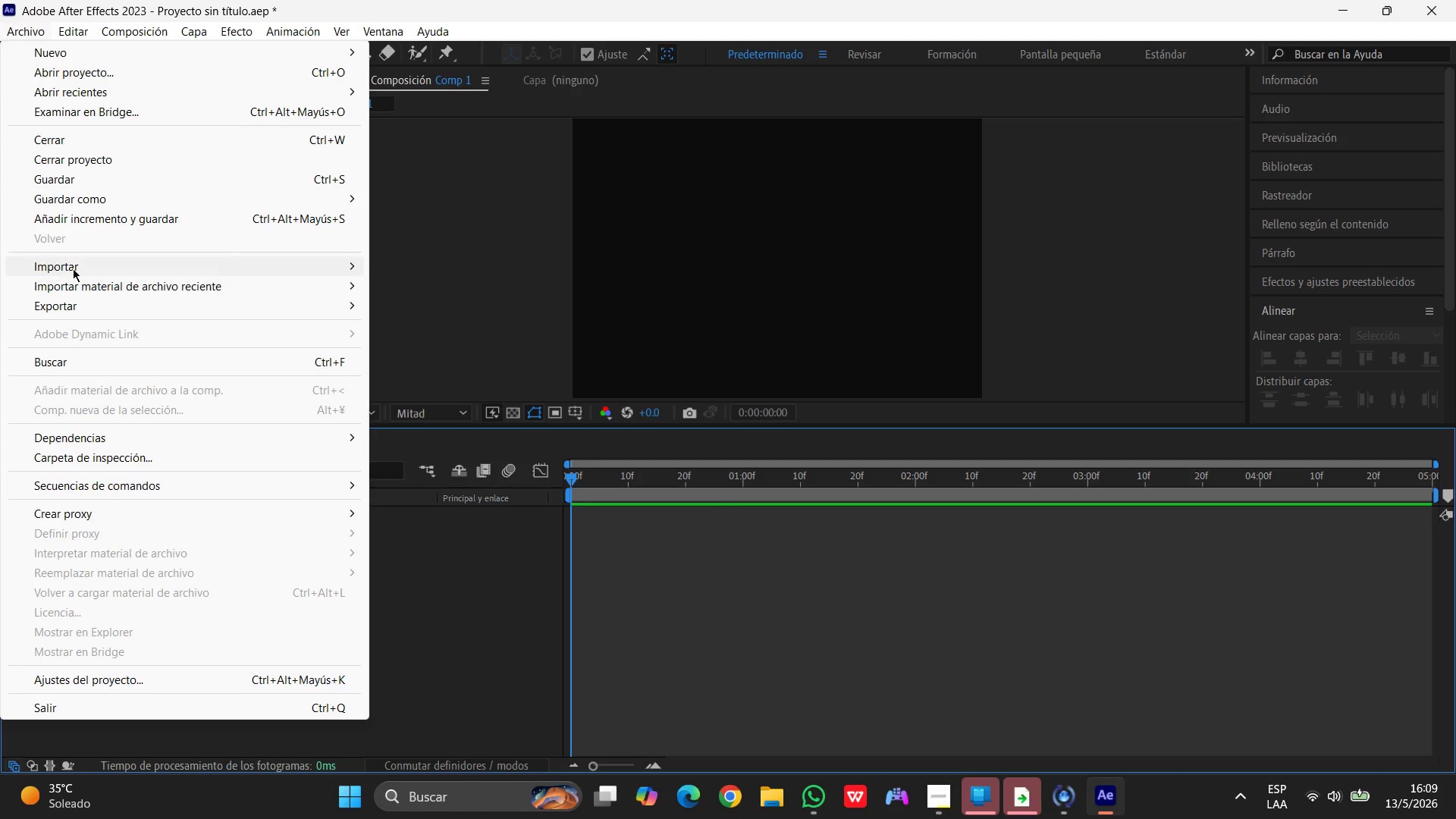 
left_click([74, 266])
 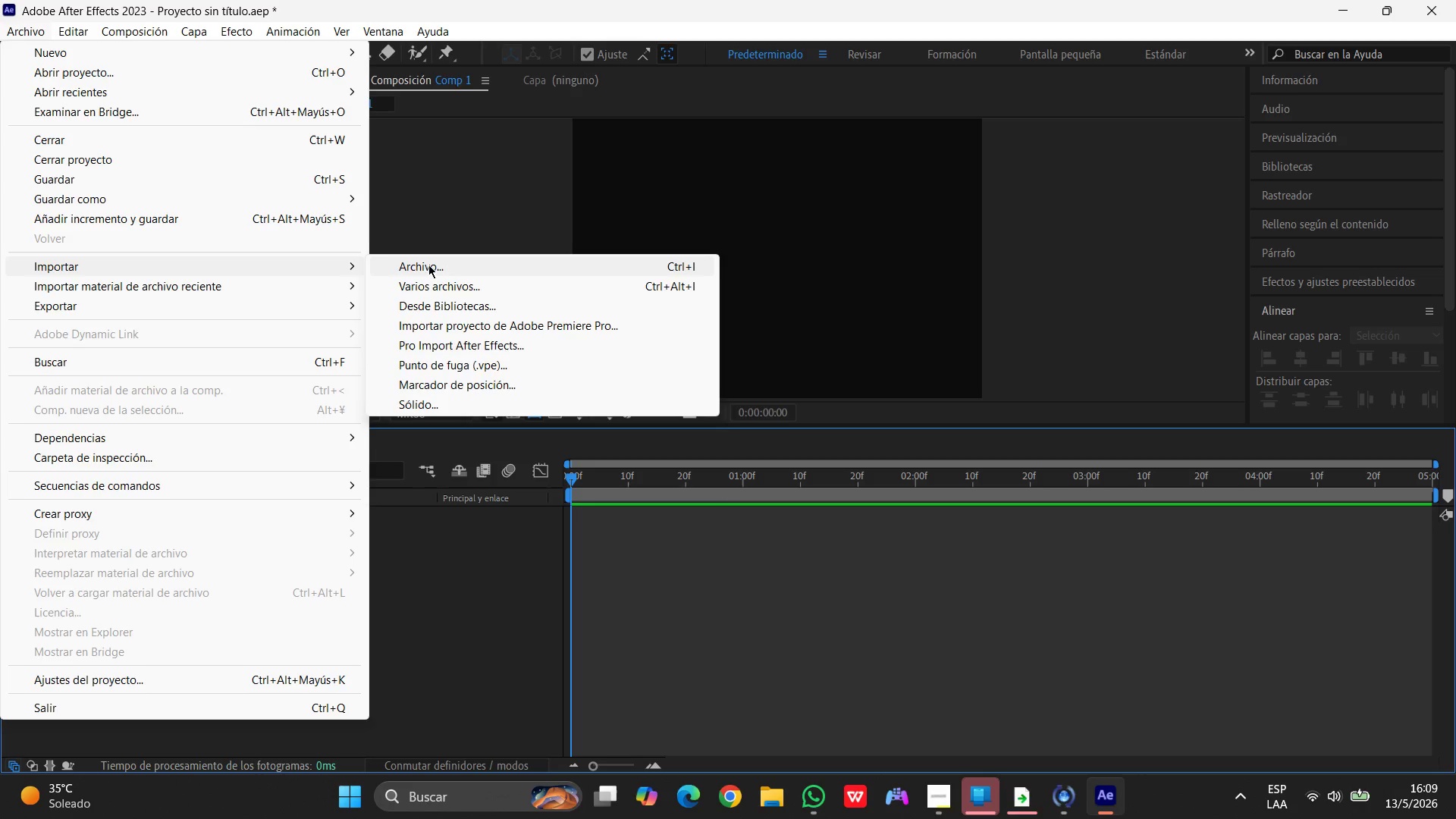 
left_click([451, 260])
 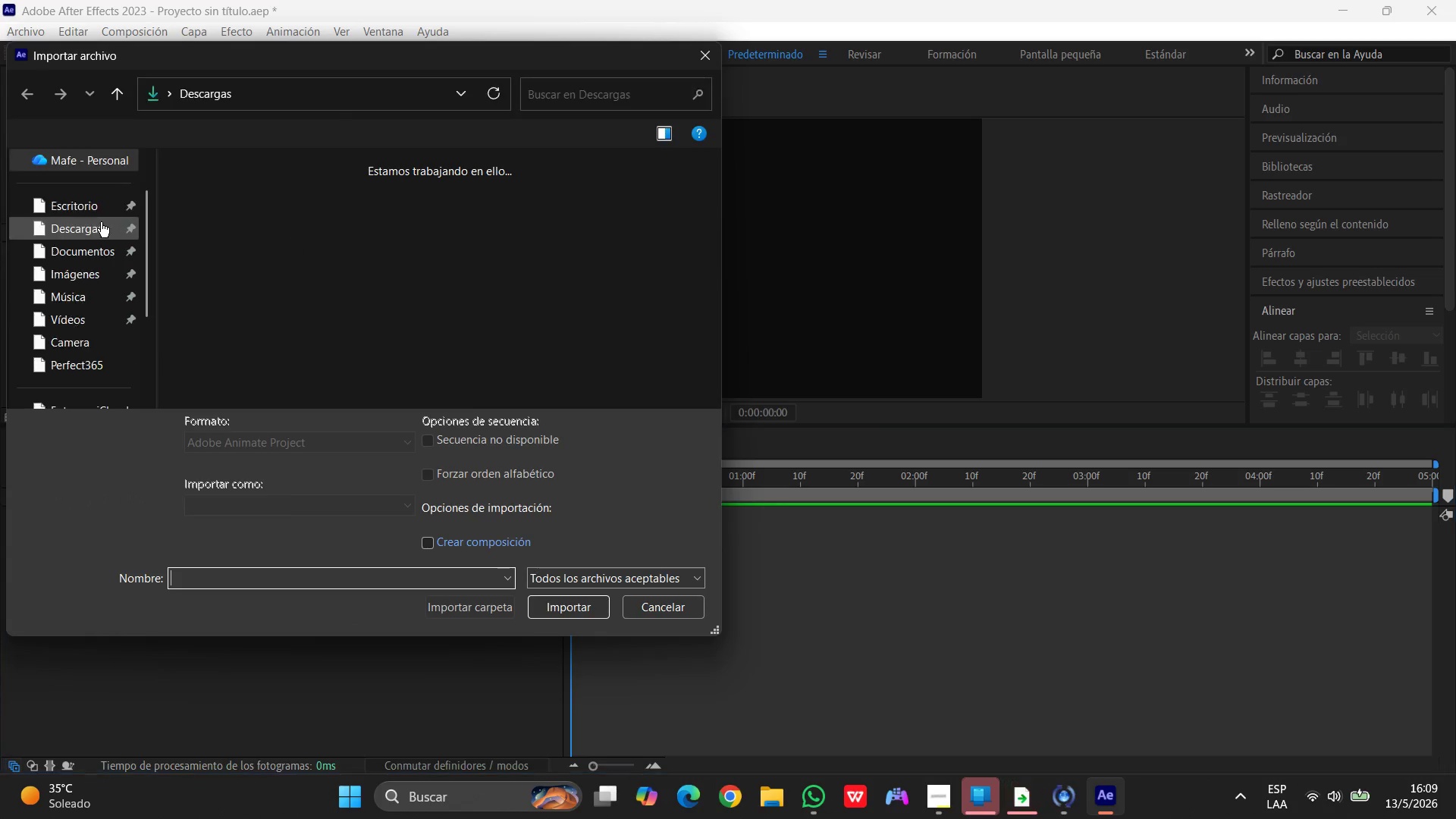 
left_click([76, 202])
 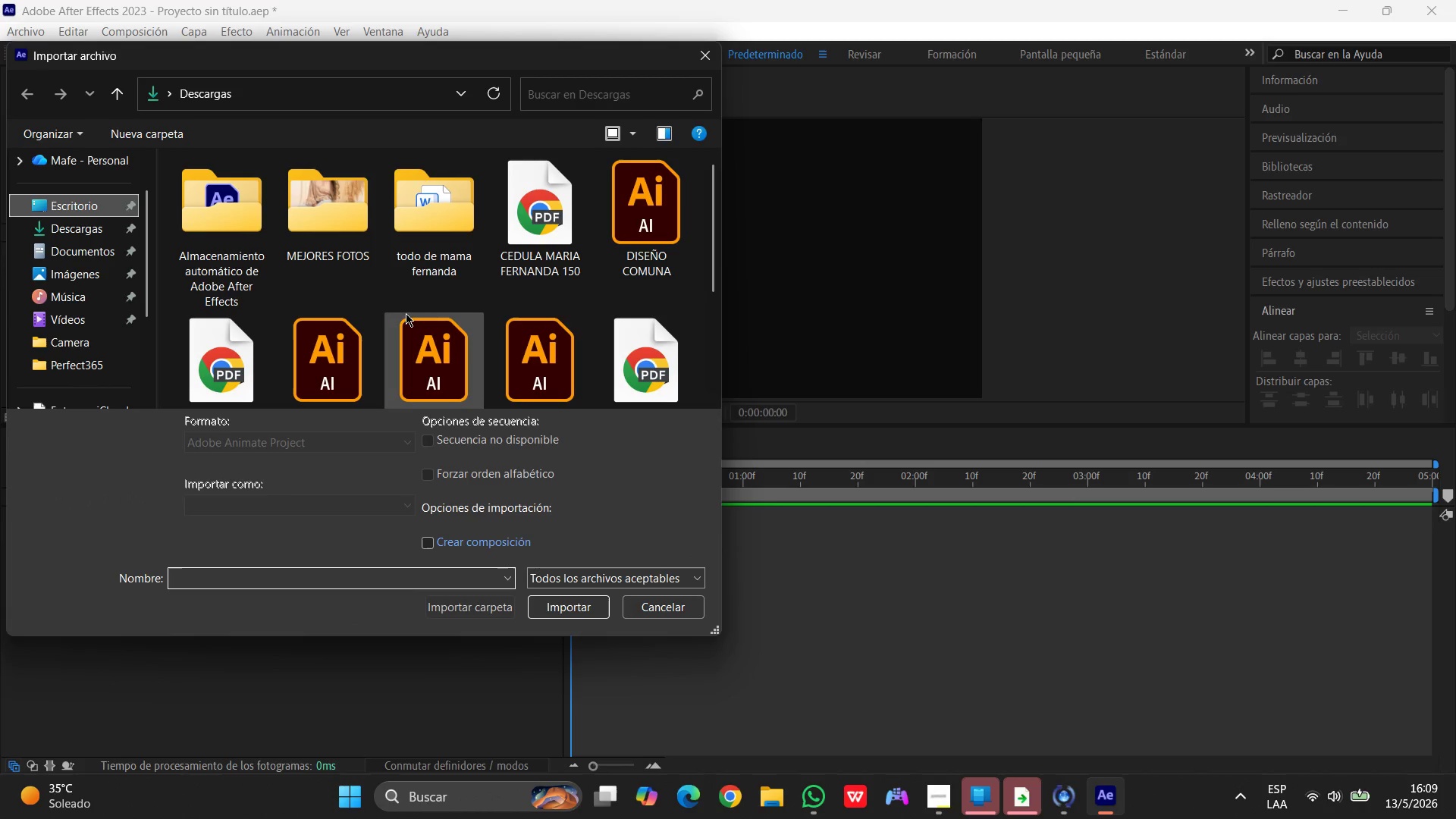 
scroll: coordinate [410, 311], scroll_direction: down, amount: 4.0
 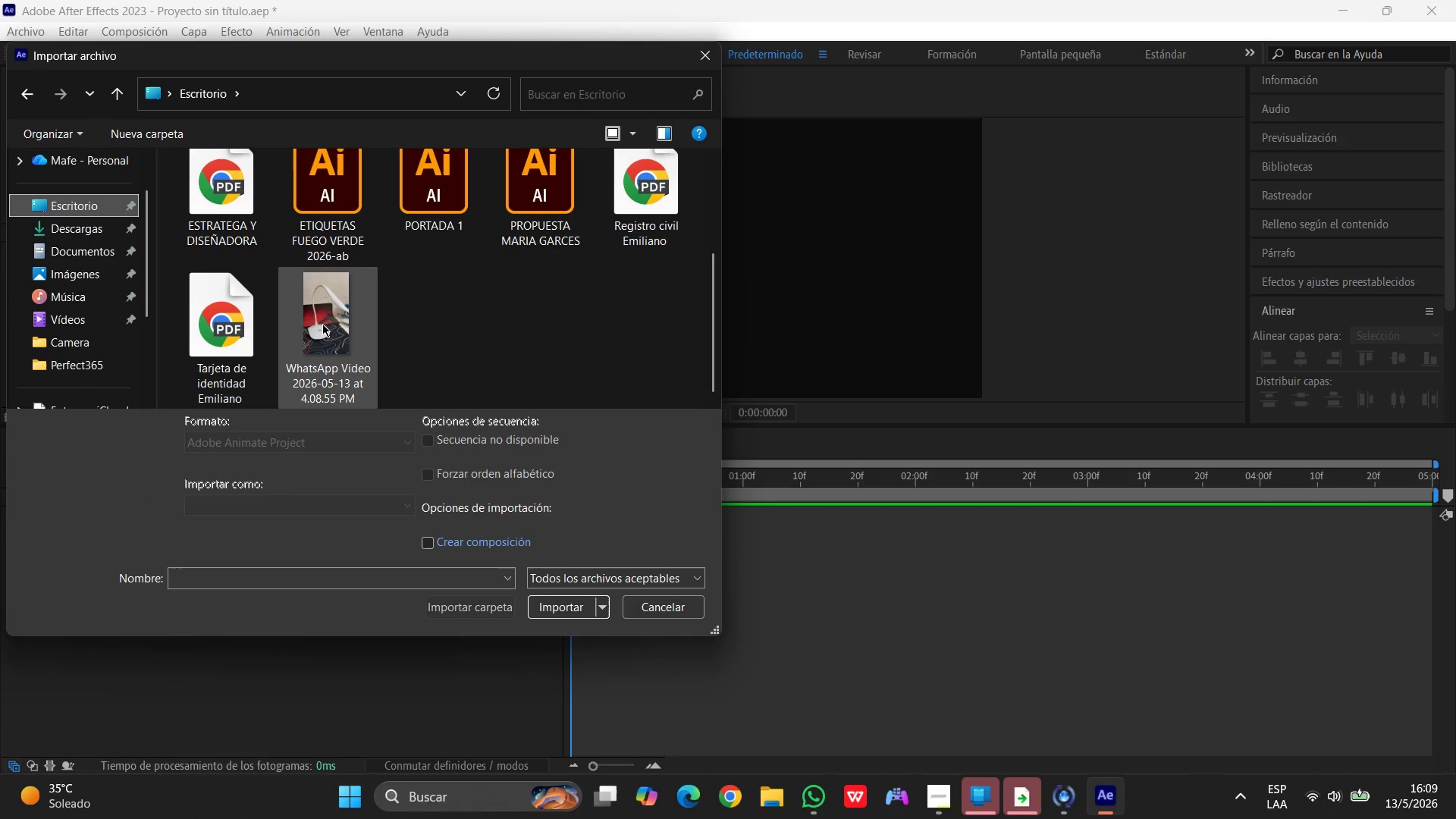 
left_click([319, 325])
 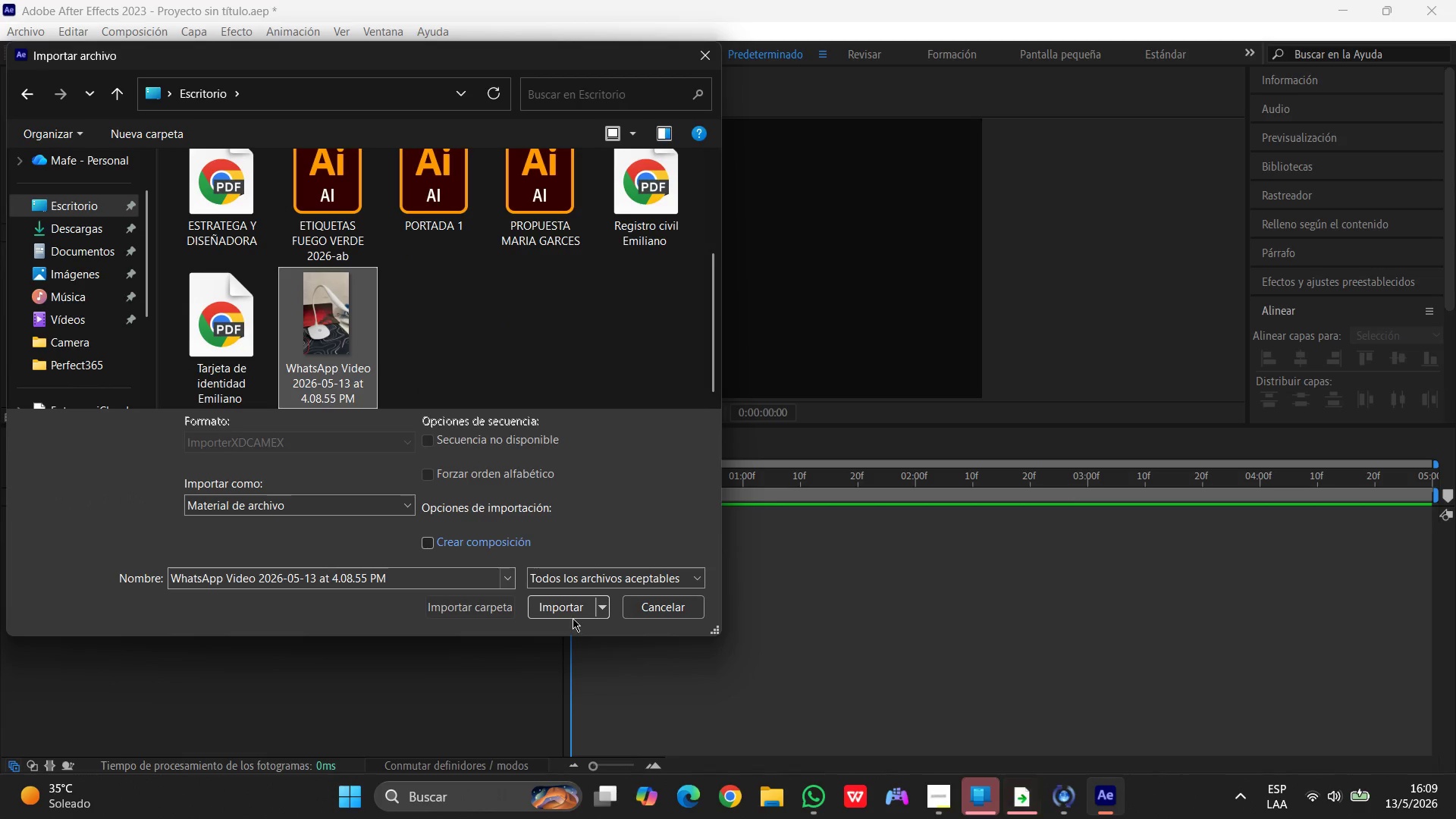 
left_click([567, 610])
 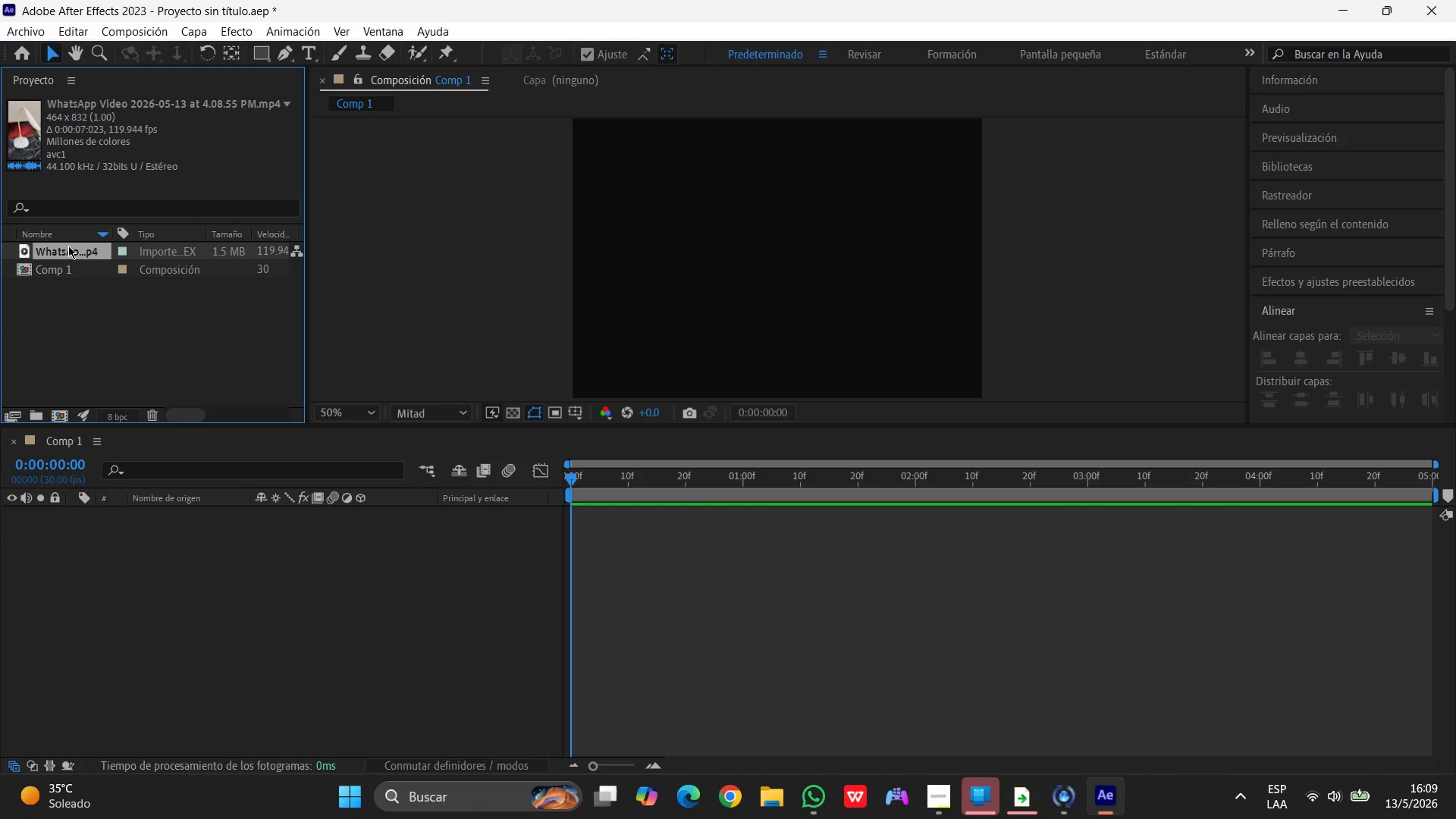 
wait(13.06)
 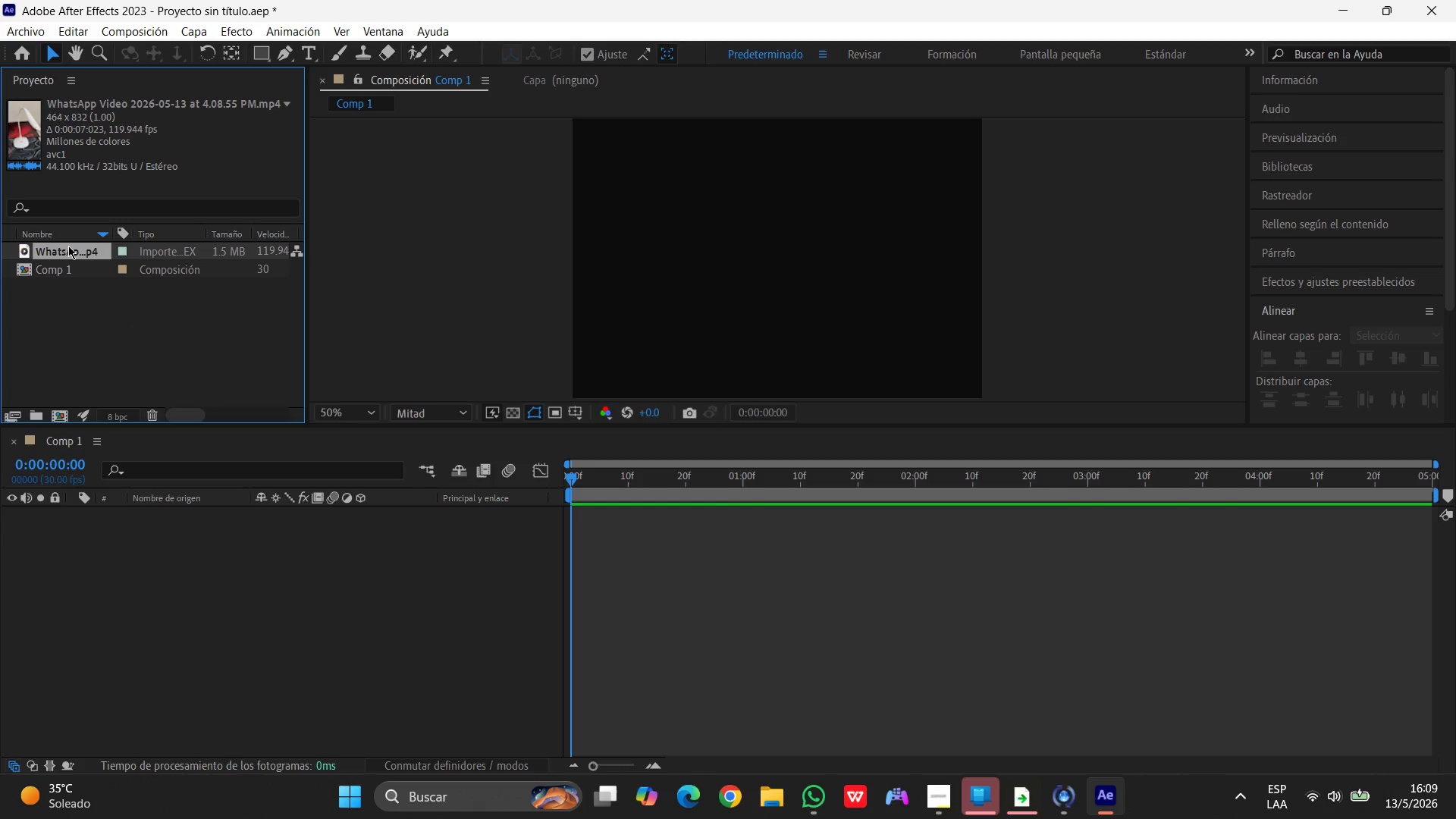 
left_click([68, 252])
 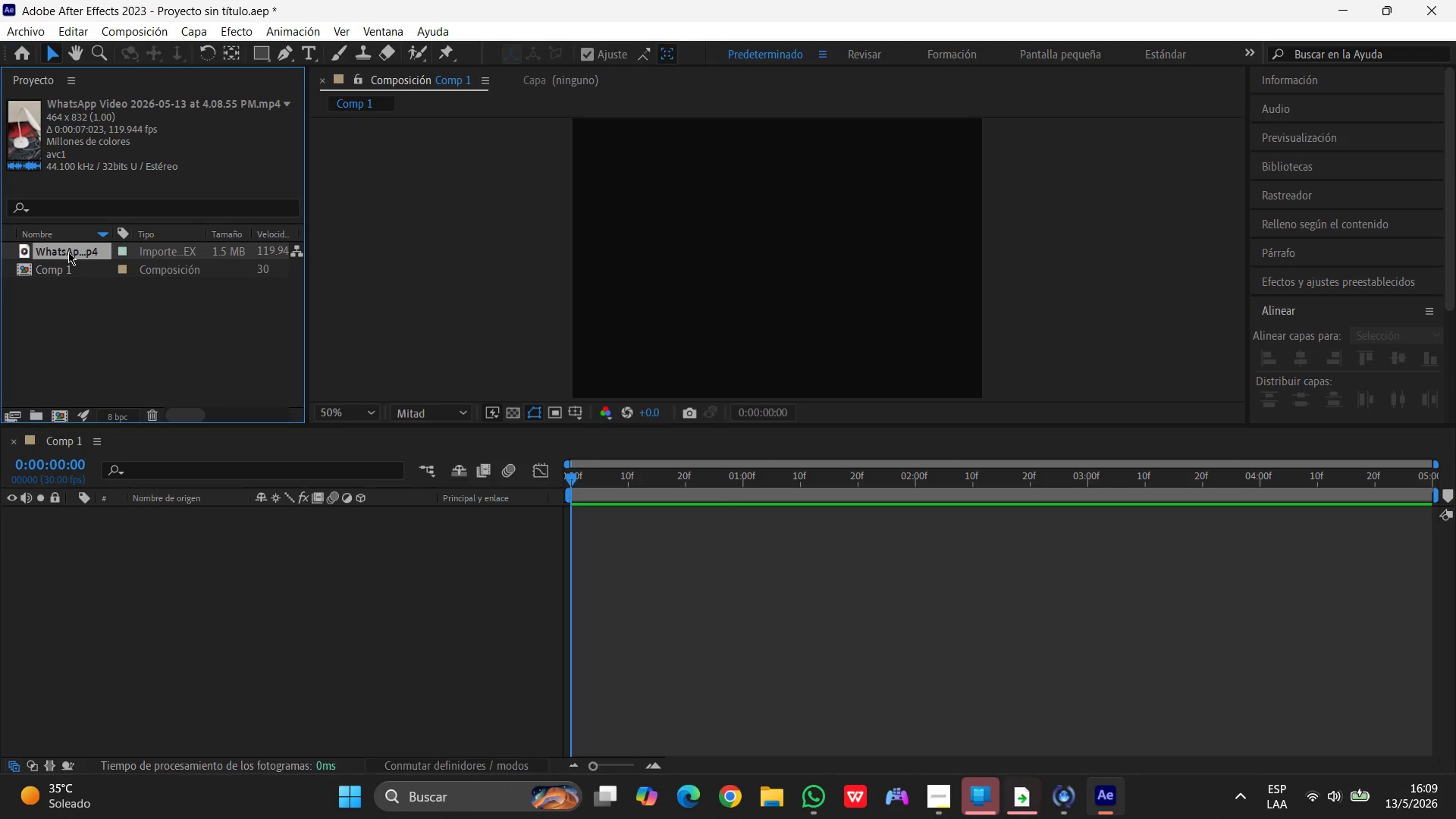 
key(Enter)
 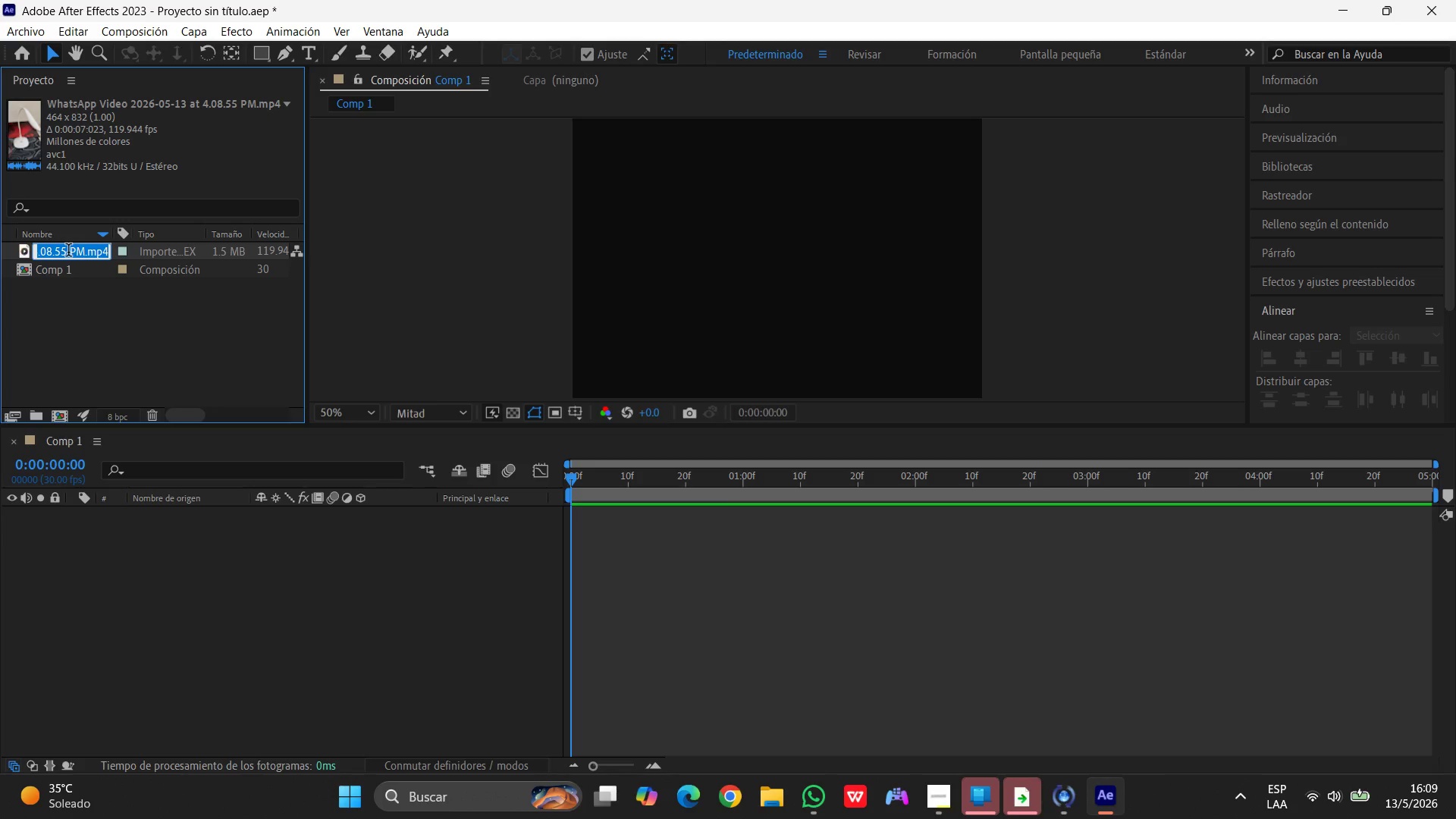 
type(CLIP)
 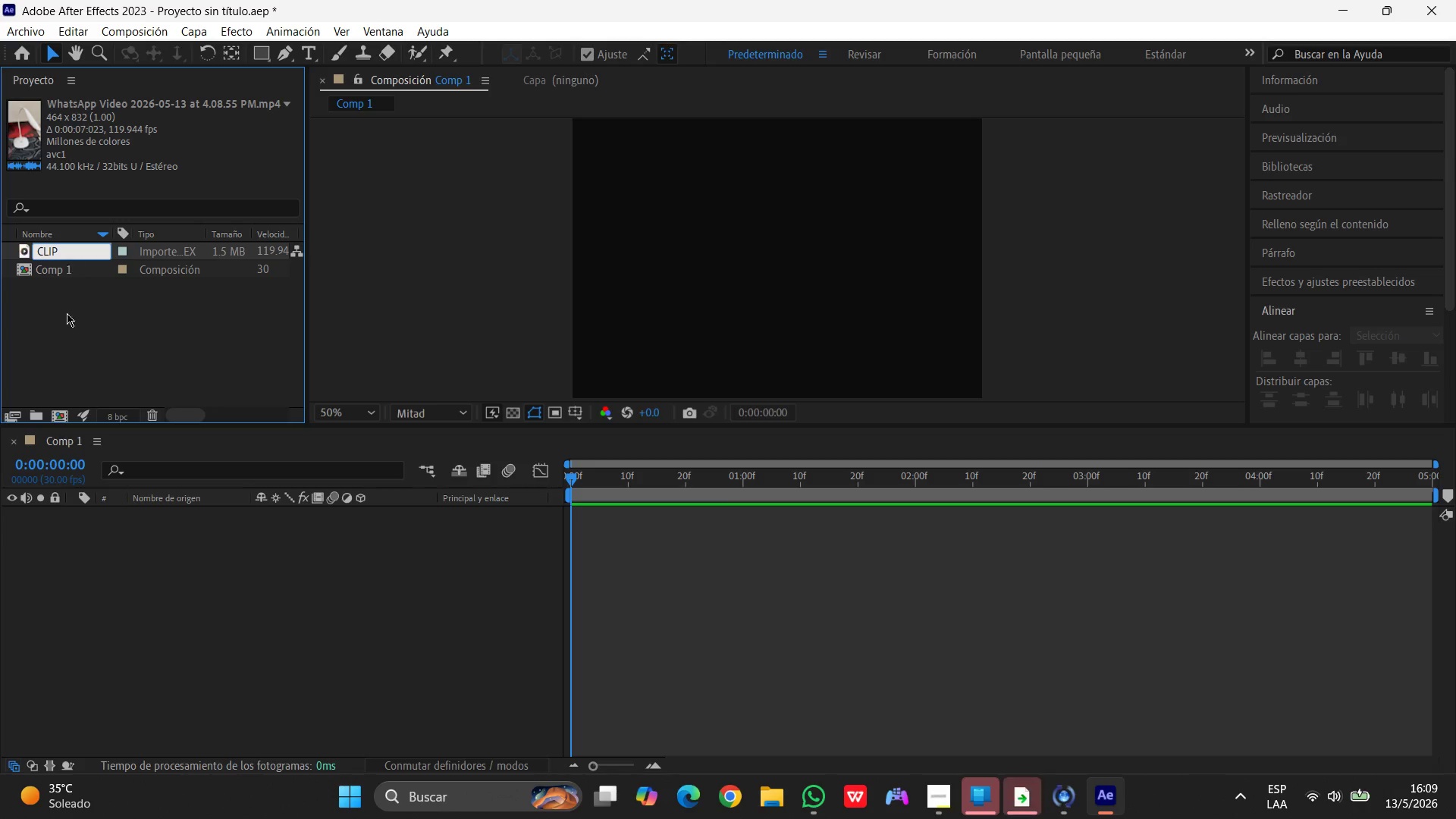 
left_click([104, 594])
 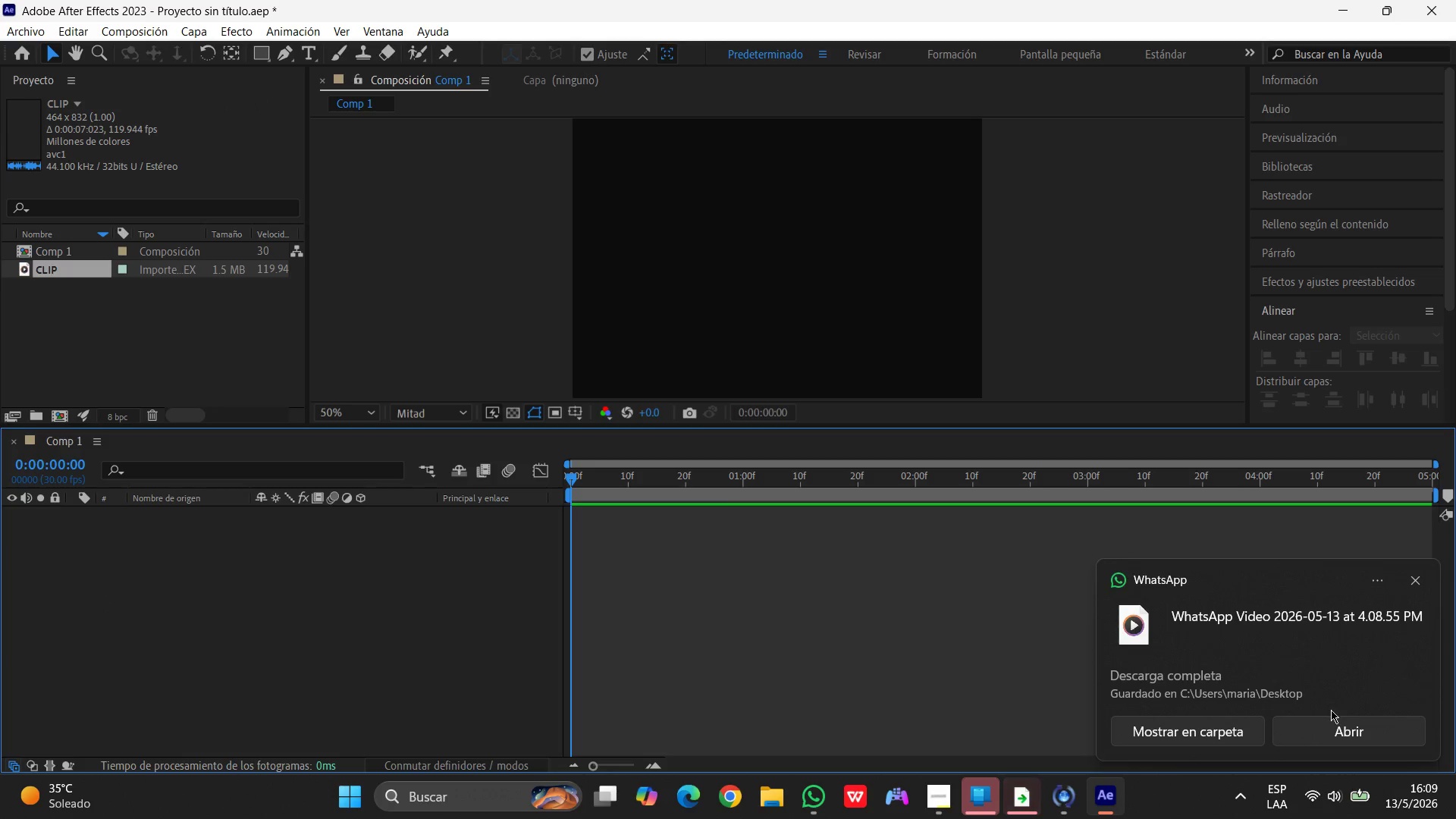 
wait(5.45)
 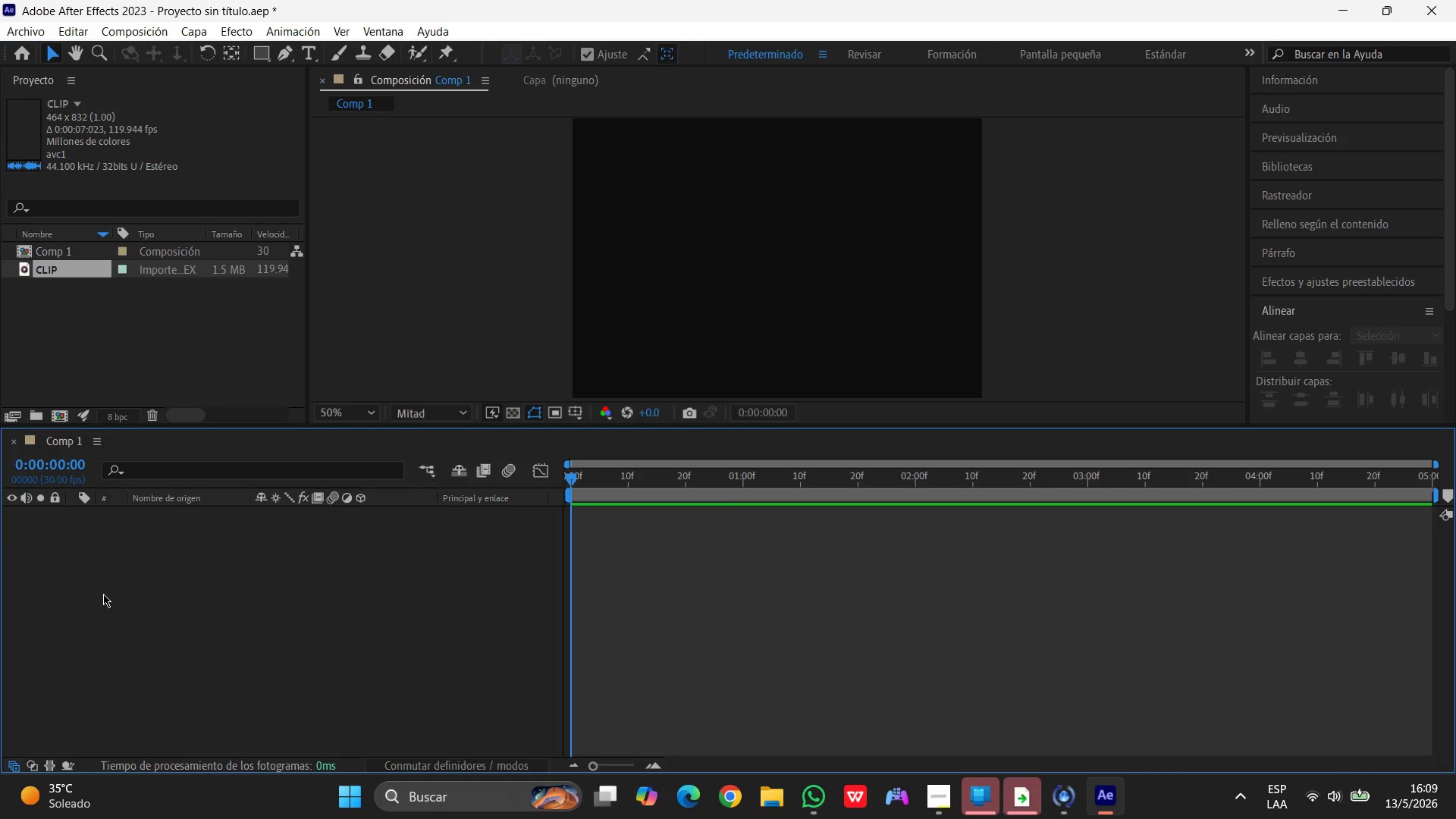 
left_click([1414, 580])
 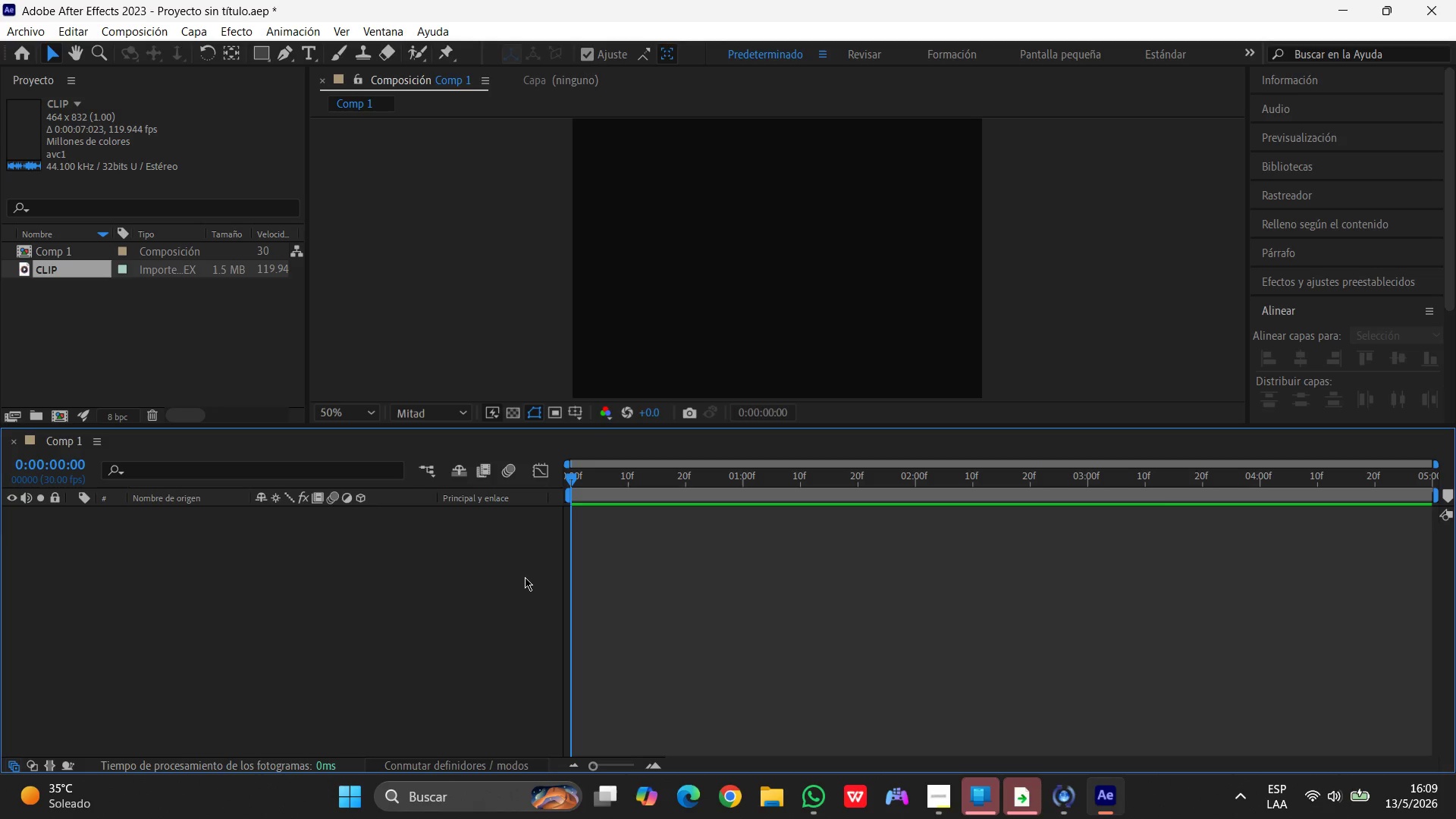 
wait(9.14)
 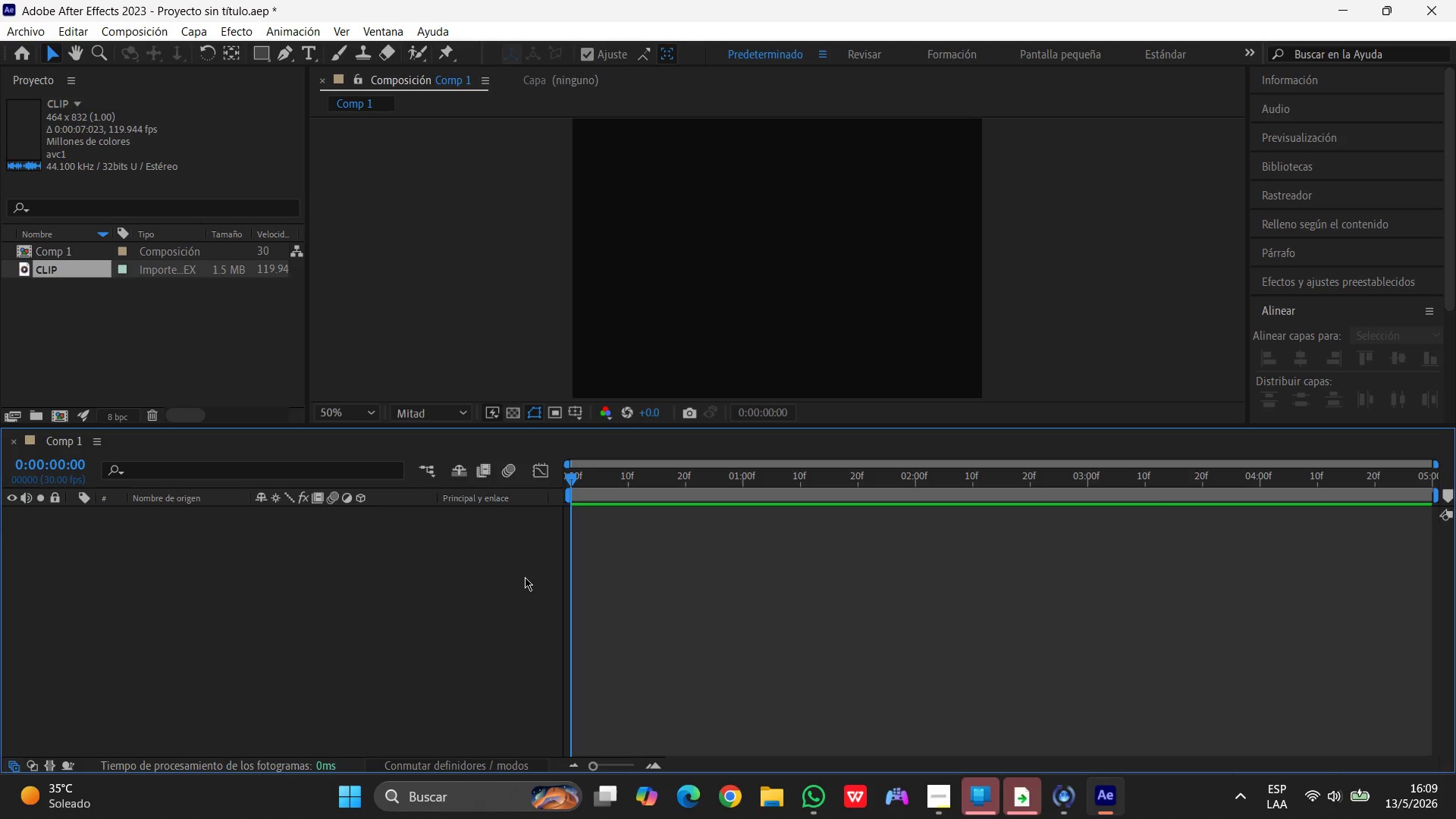 
left_click_drag(start_coordinate=[85, 266], to_coordinate=[139, 523])
 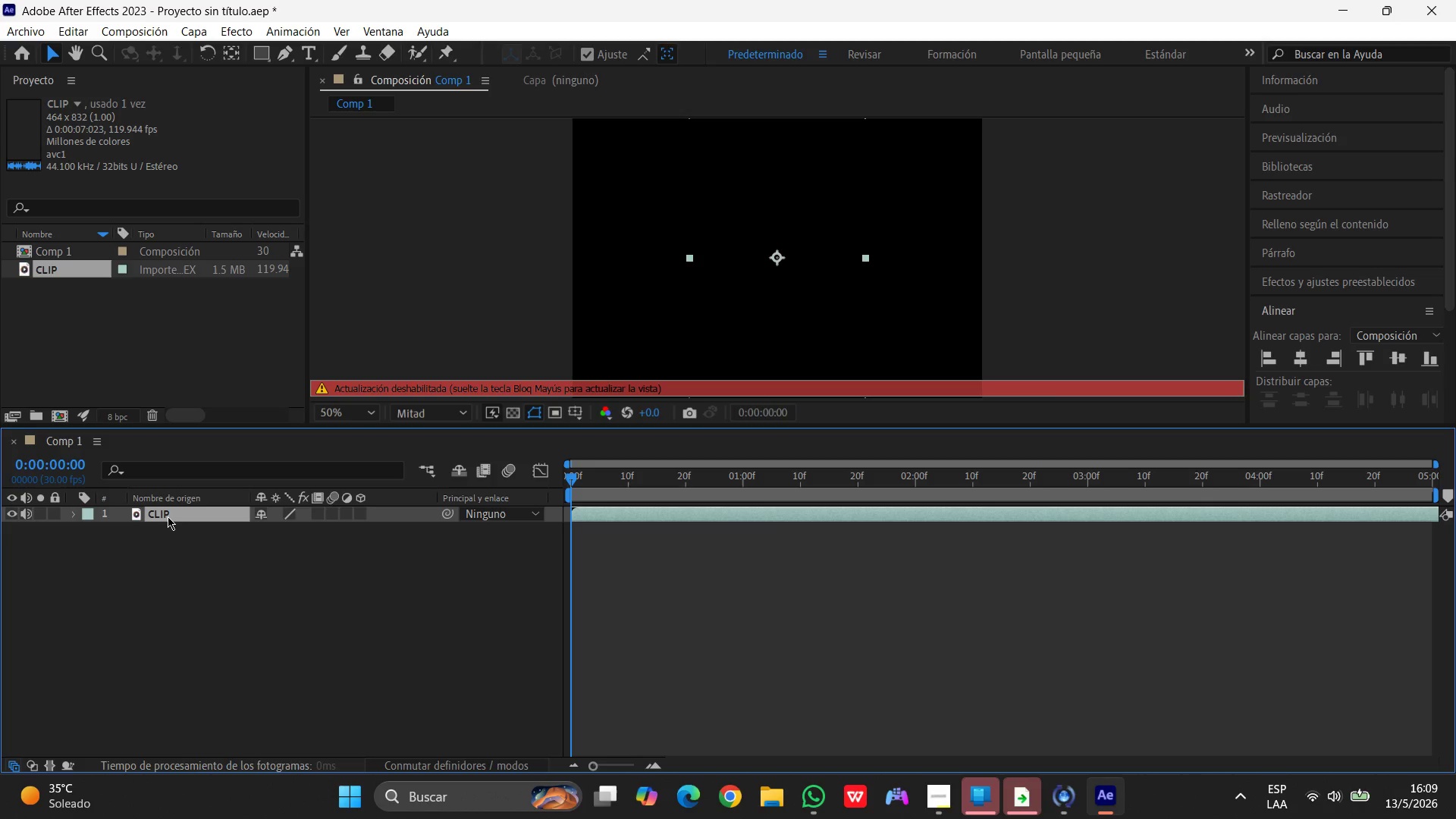 
key(CapsLock)
 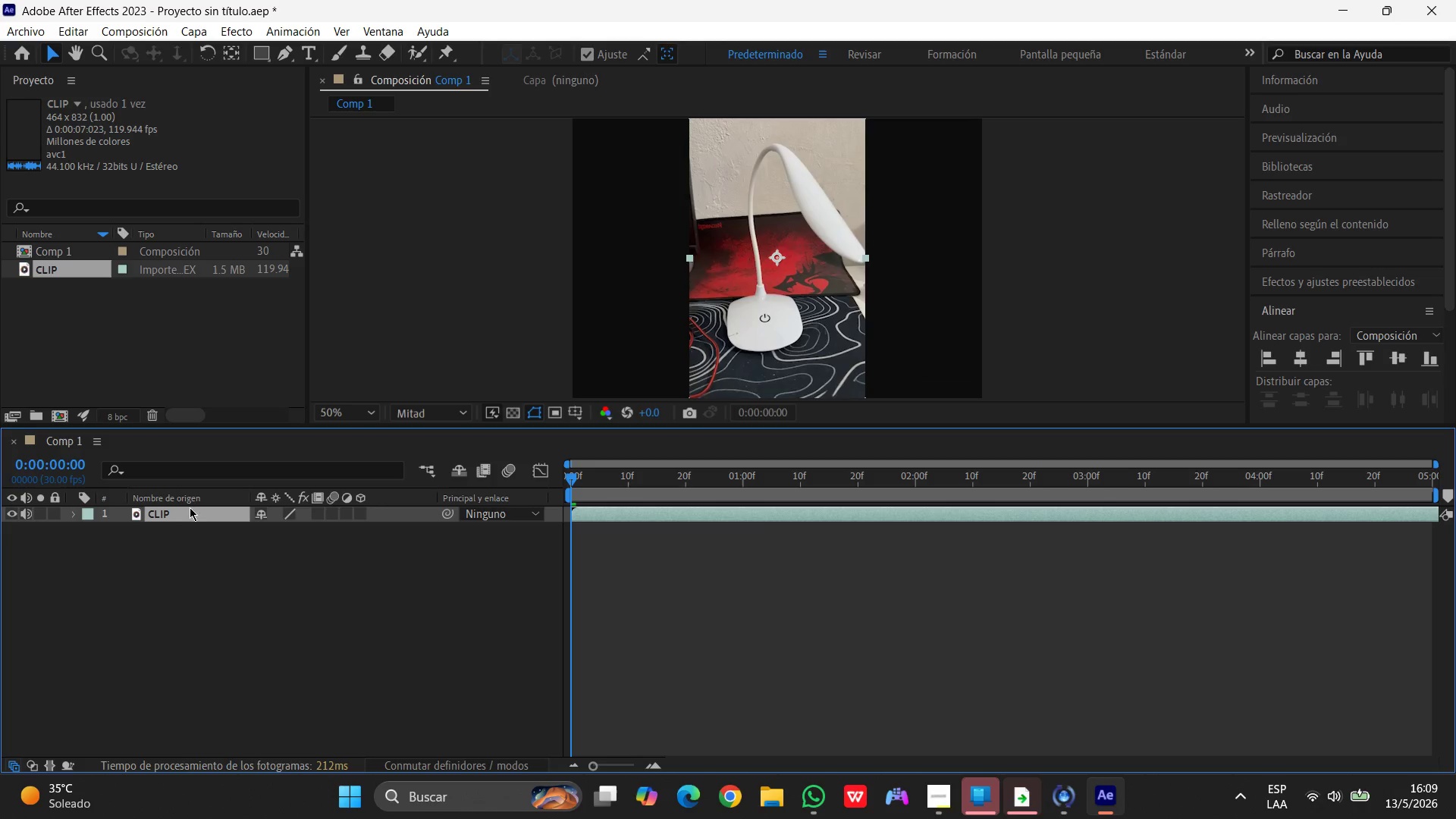 
right_click([203, 508])
 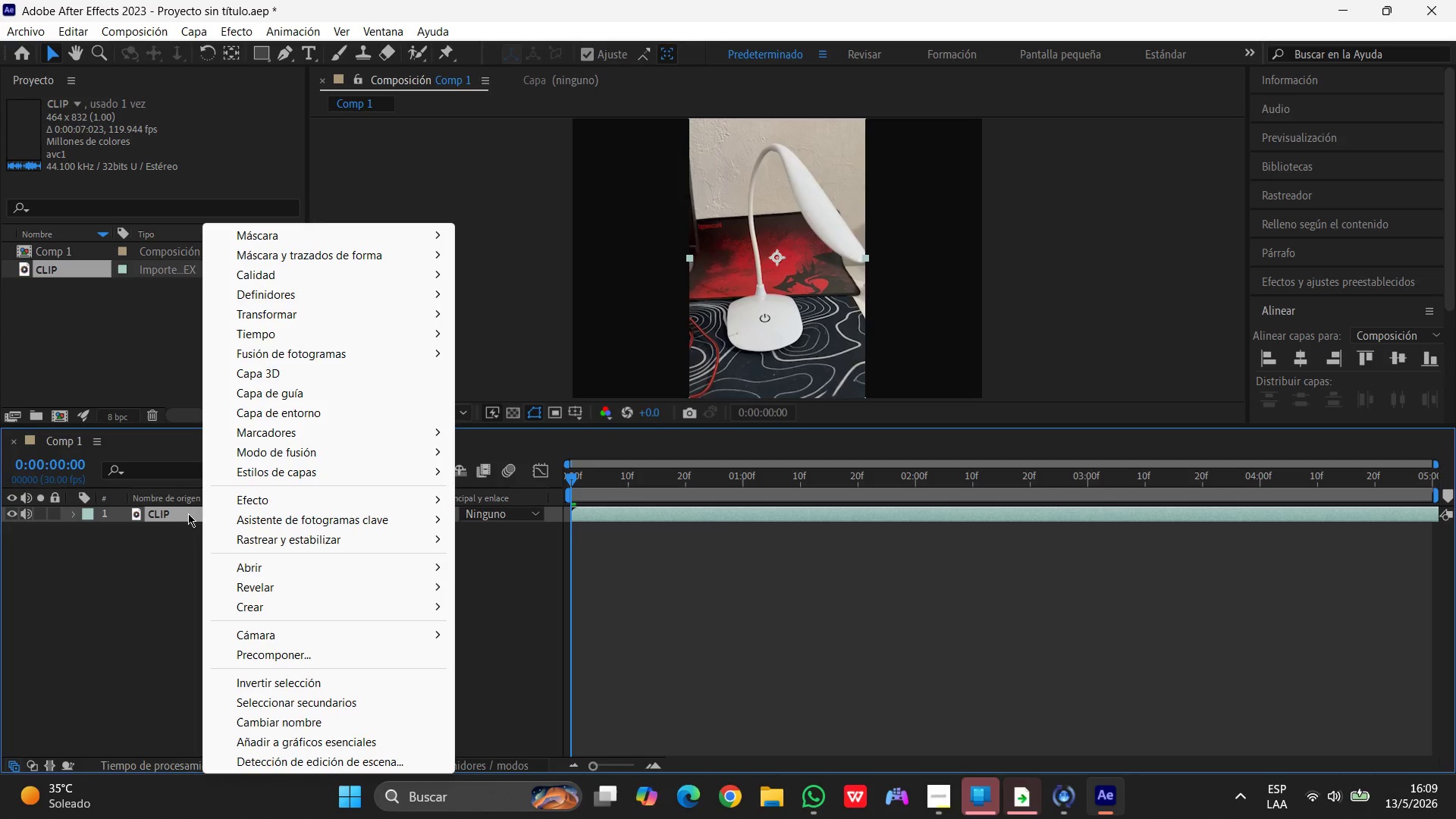 
left_click([178, 515])
 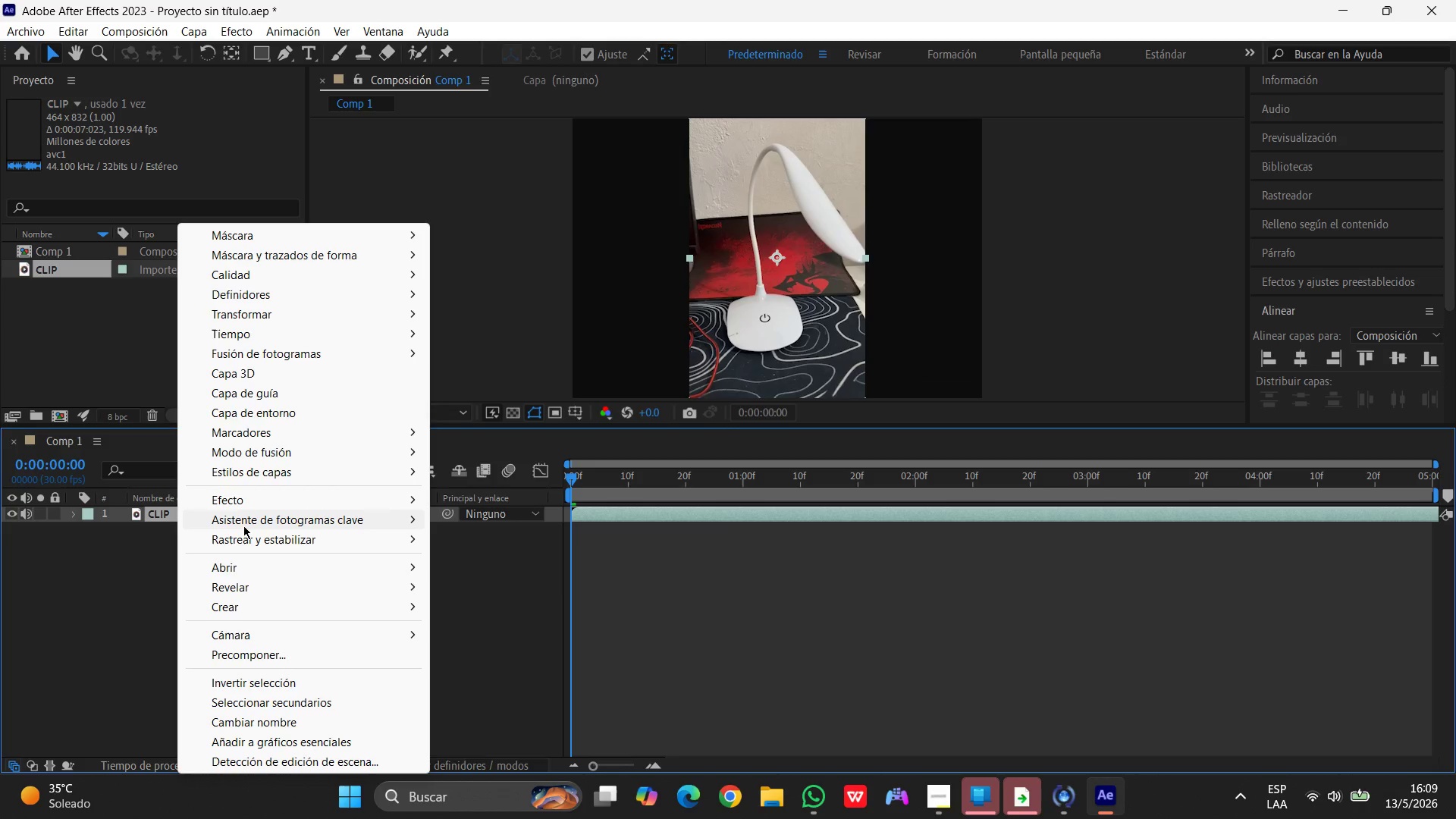 
left_click([498, 586])
 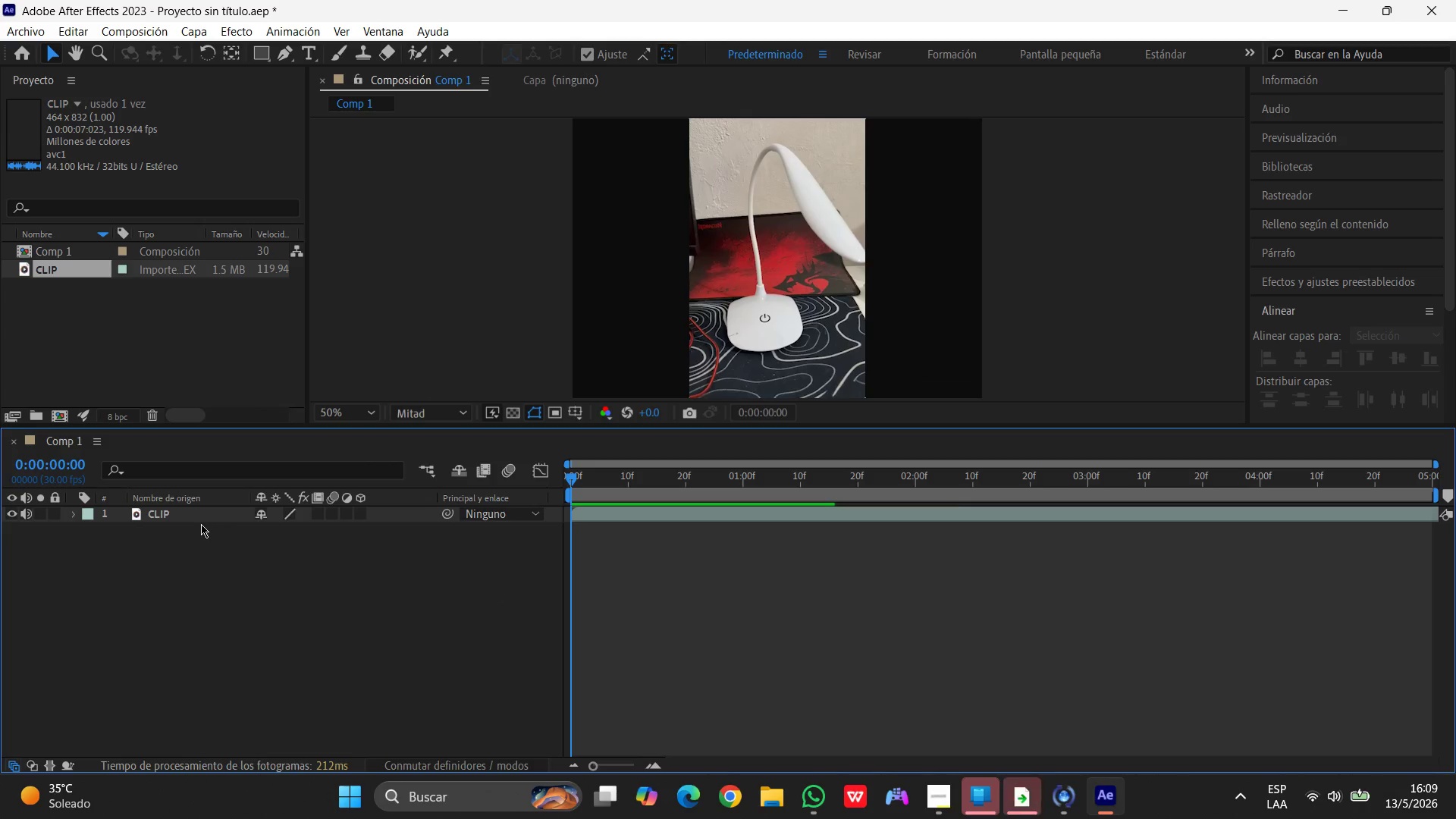 
left_click([201, 516])
 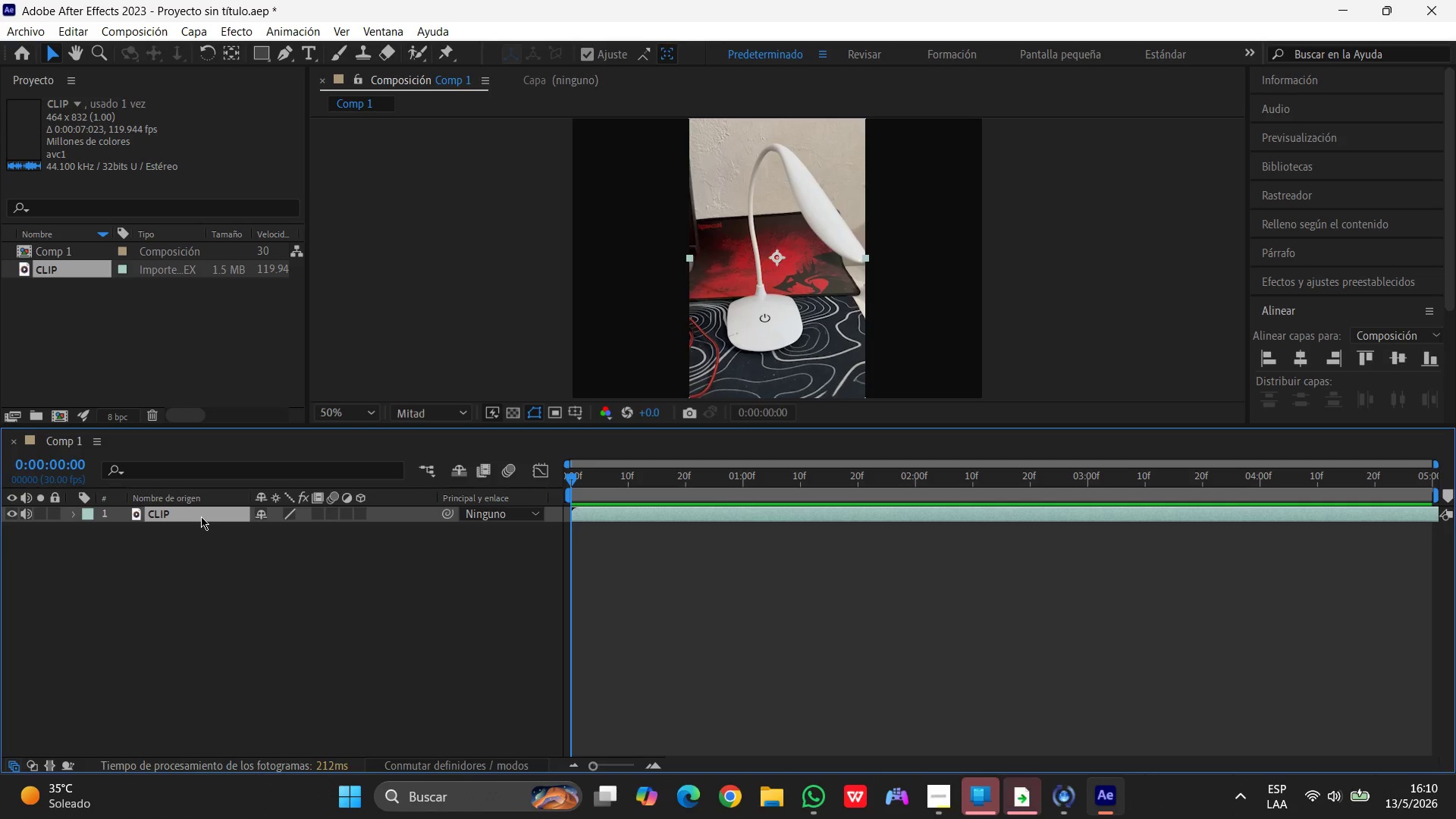 
wait(6.02)
 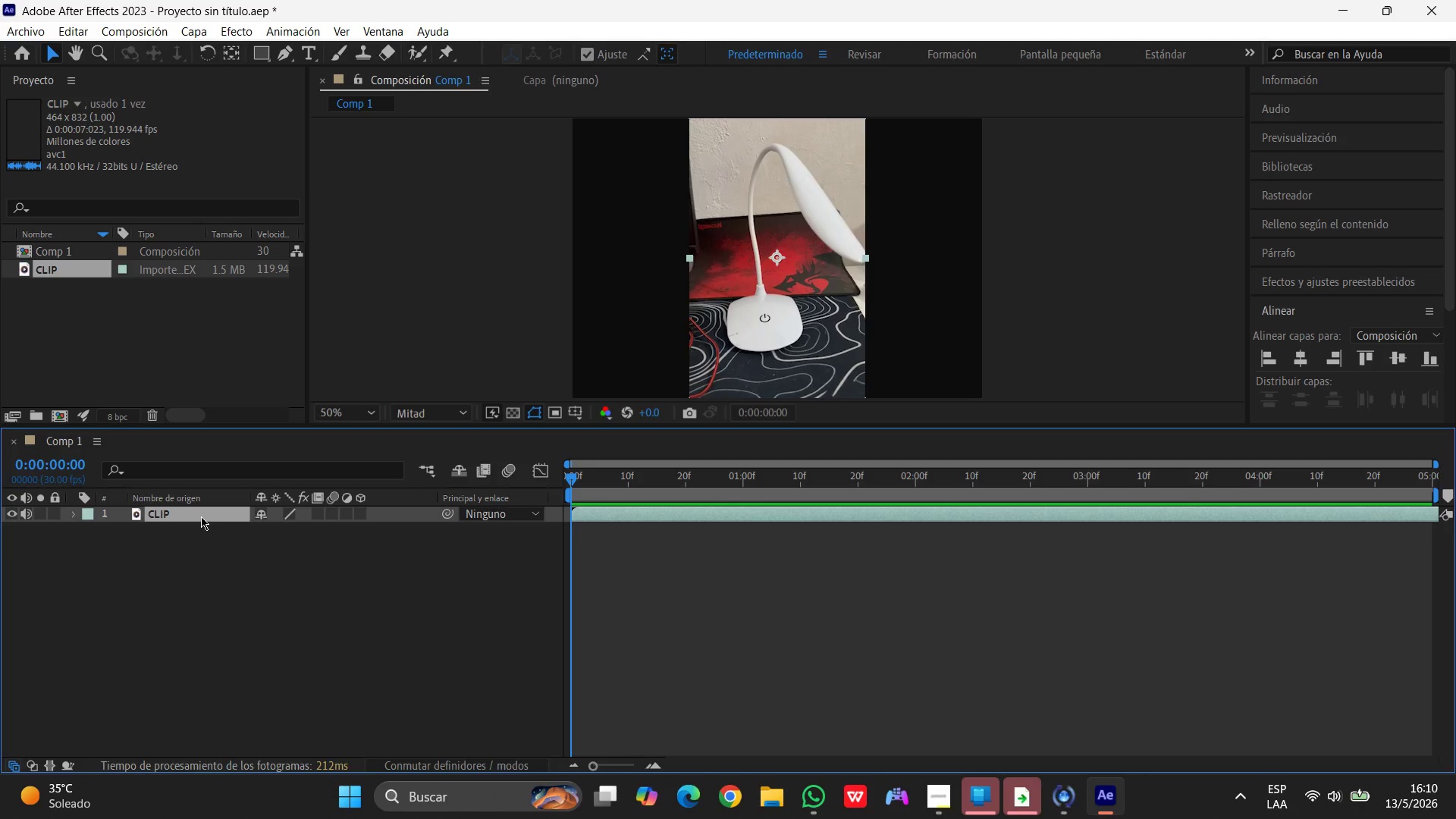 
right_click([201, 516])
 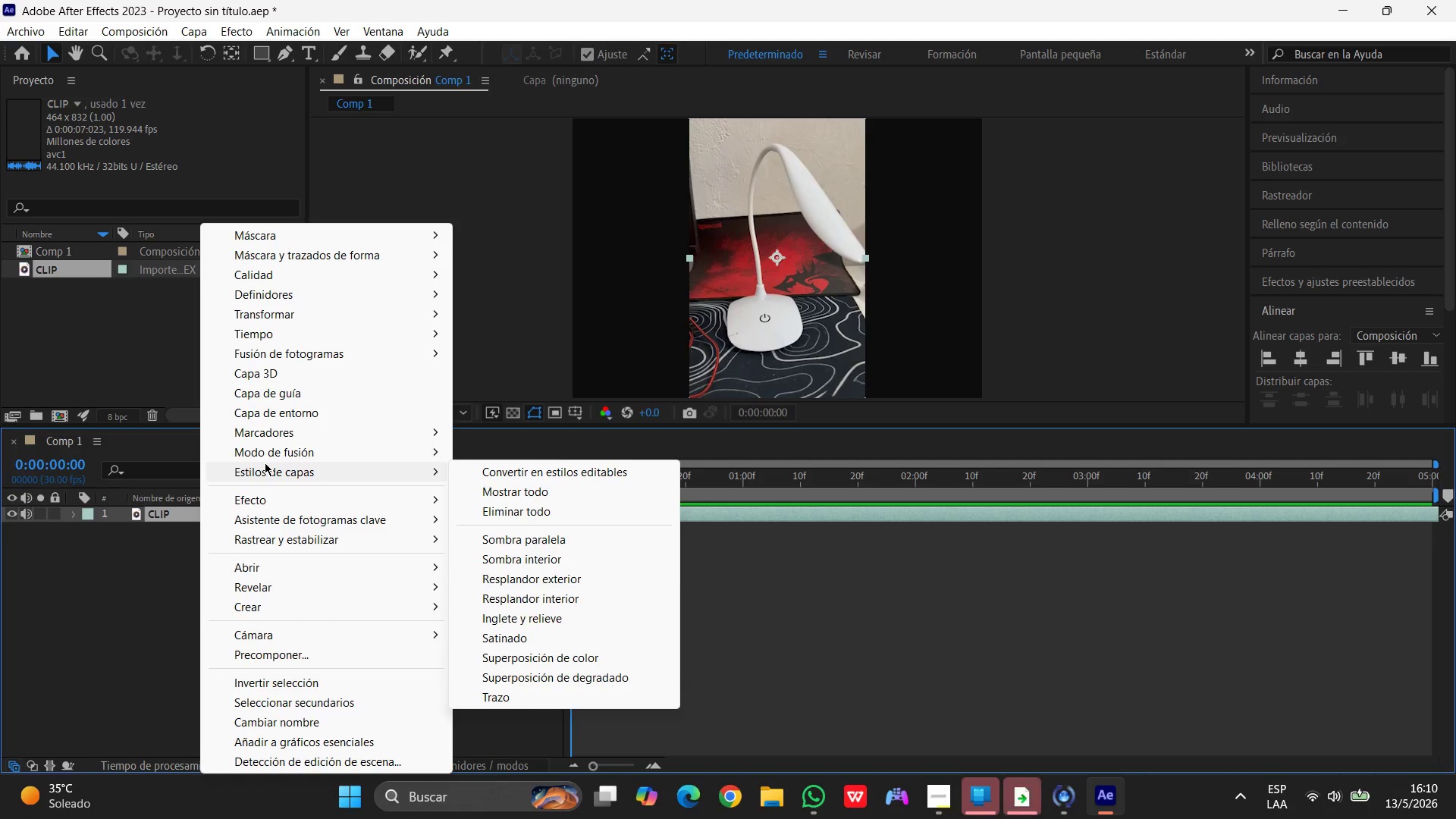 
wait(33.69)
 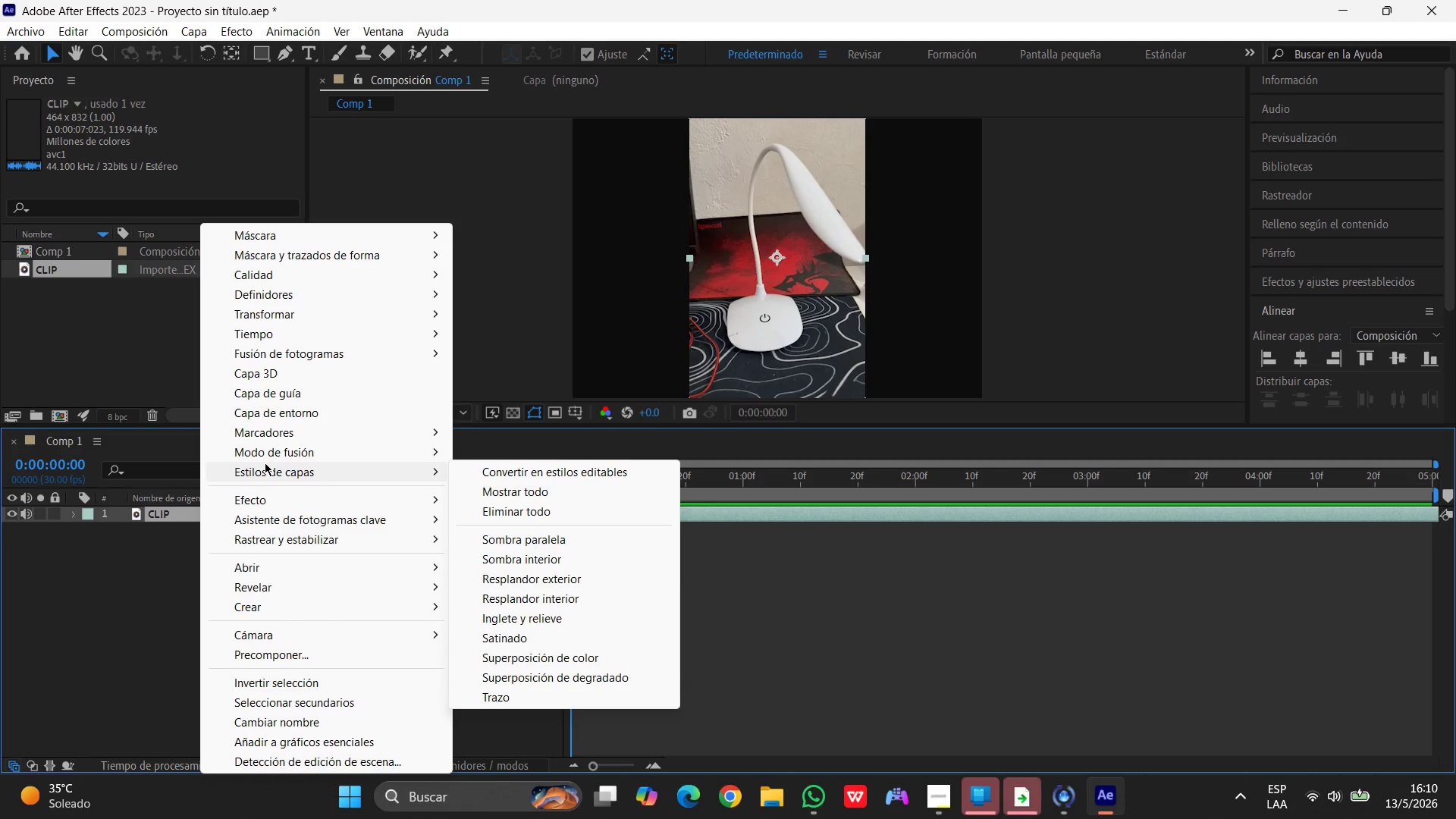 
left_click_drag(start_coordinate=[571, 476], to_coordinate=[501, 474])
 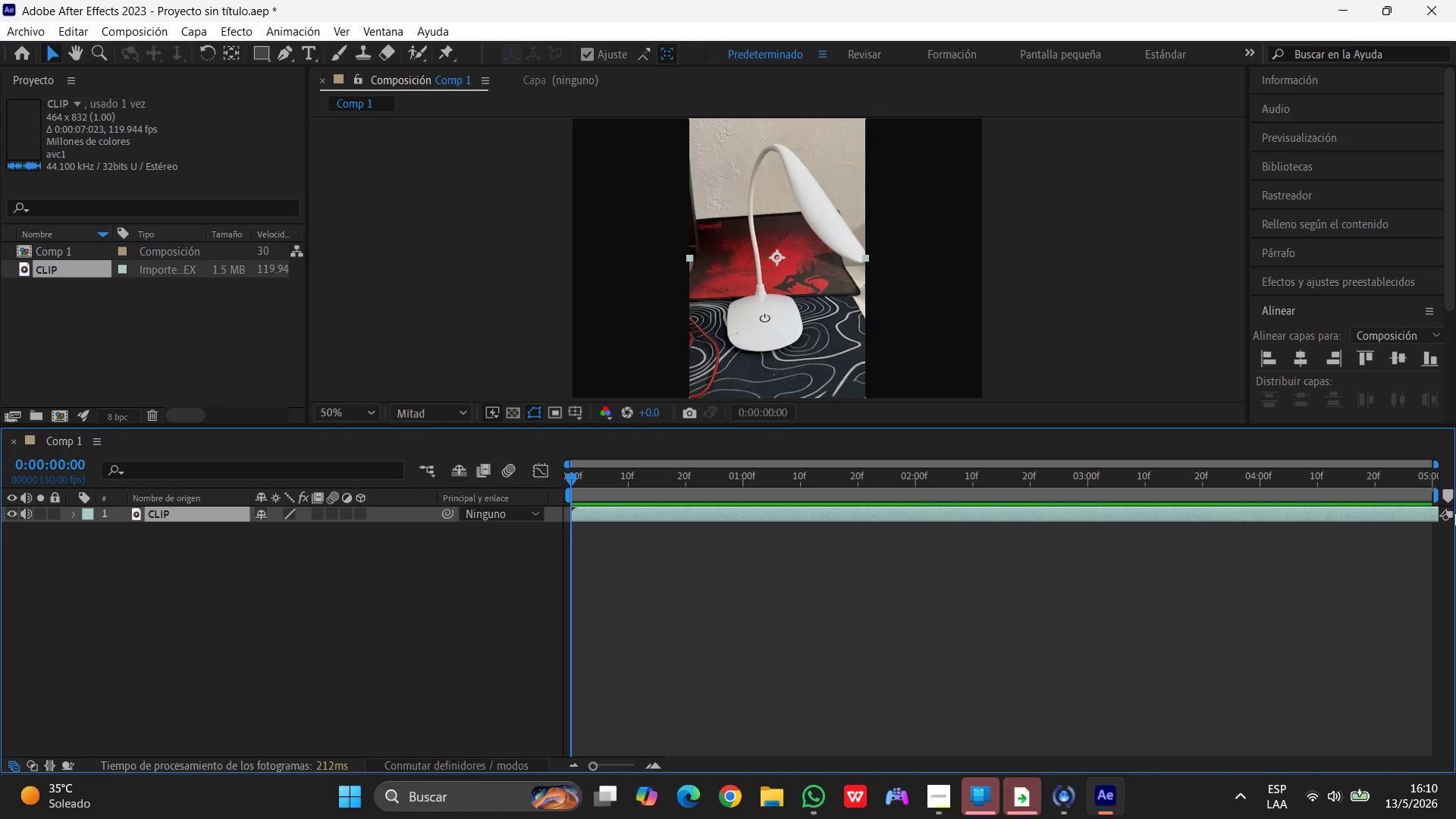 
left_click([1390, 512])
 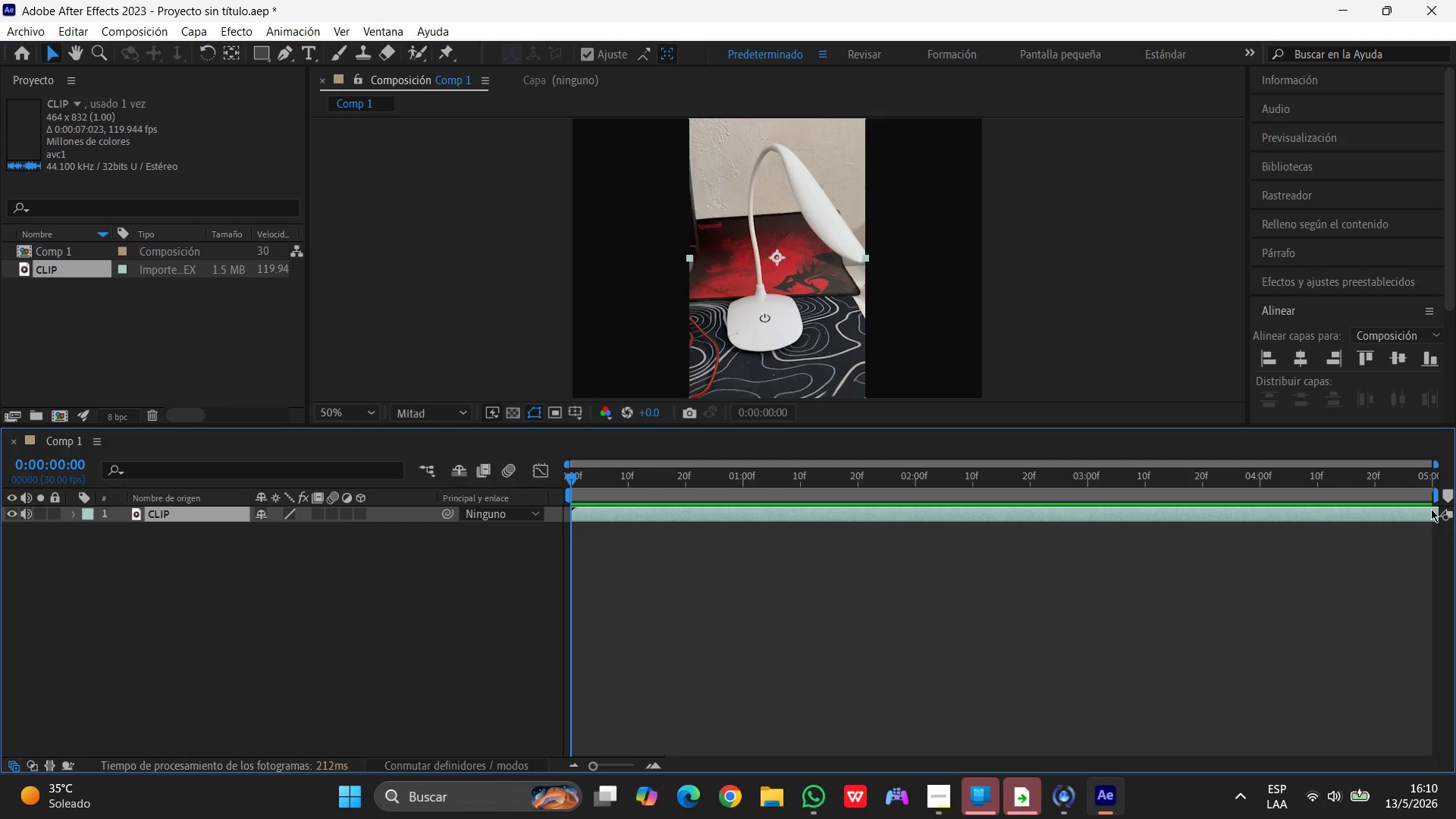 
left_click([1431, 509])
 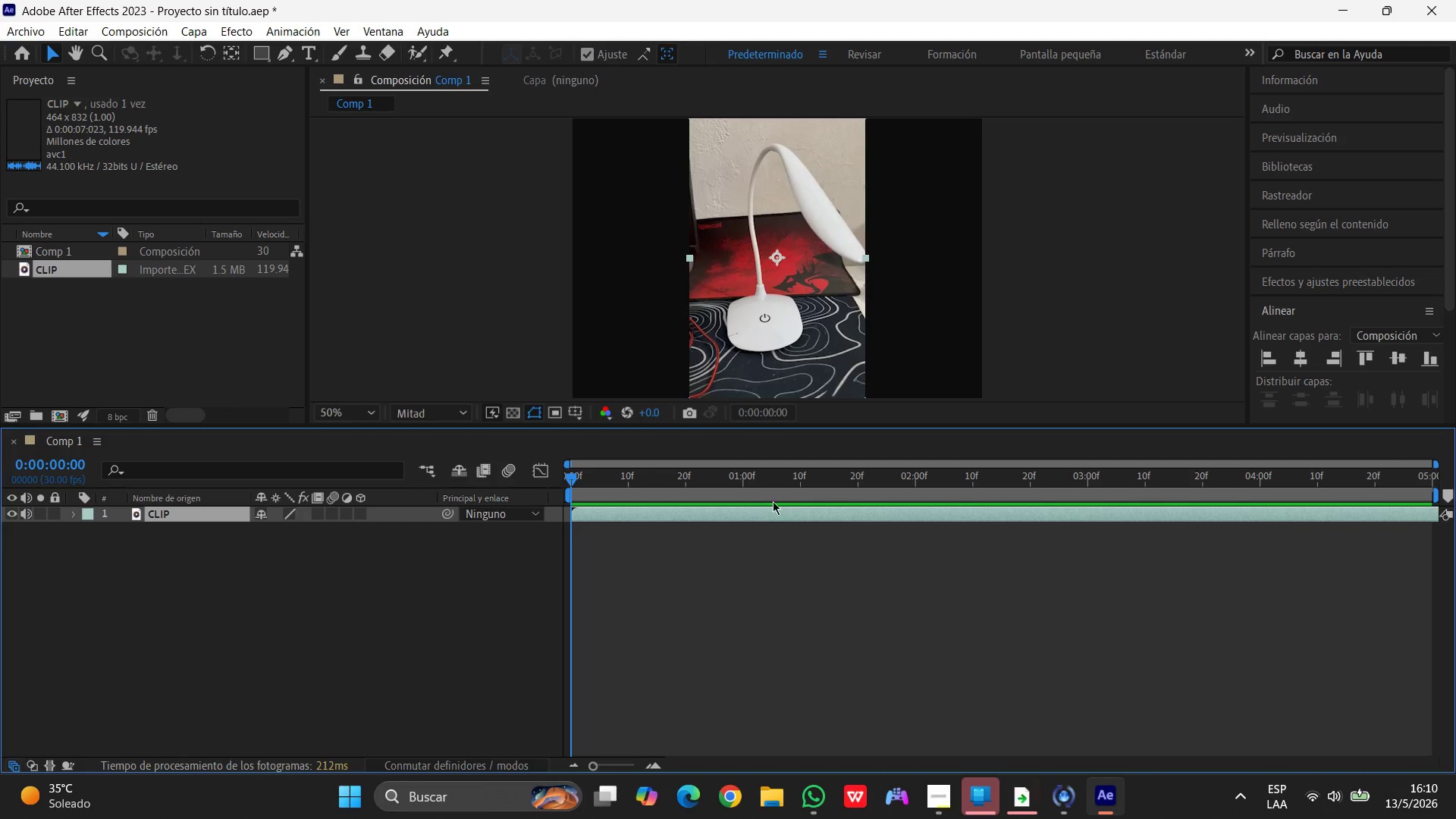 
left_click_drag(start_coordinate=[770, 503], to_coordinate=[764, 504])
 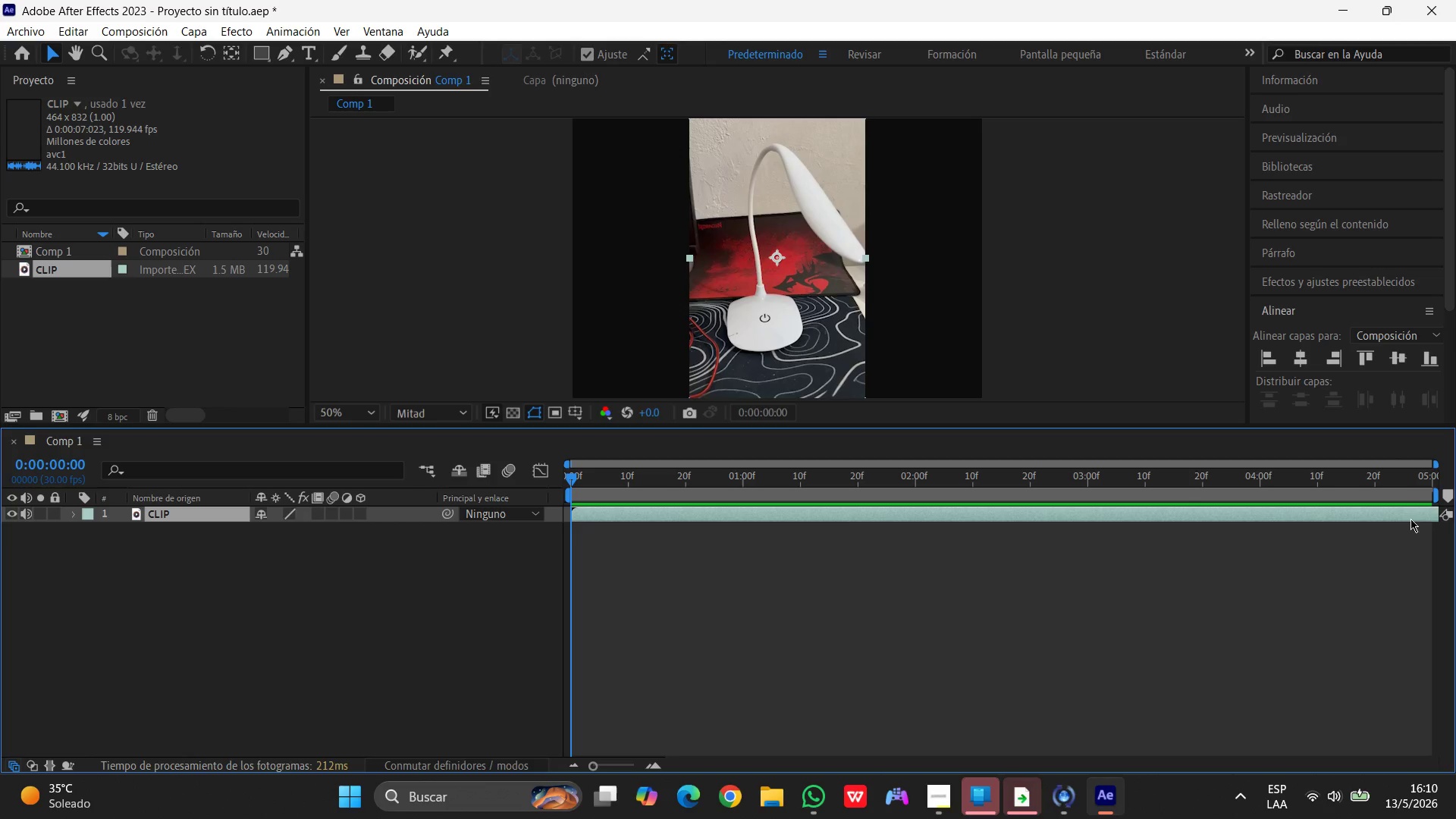 
left_click_drag(start_coordinate=[1410, 516], to_coordinate=[889, 511])
 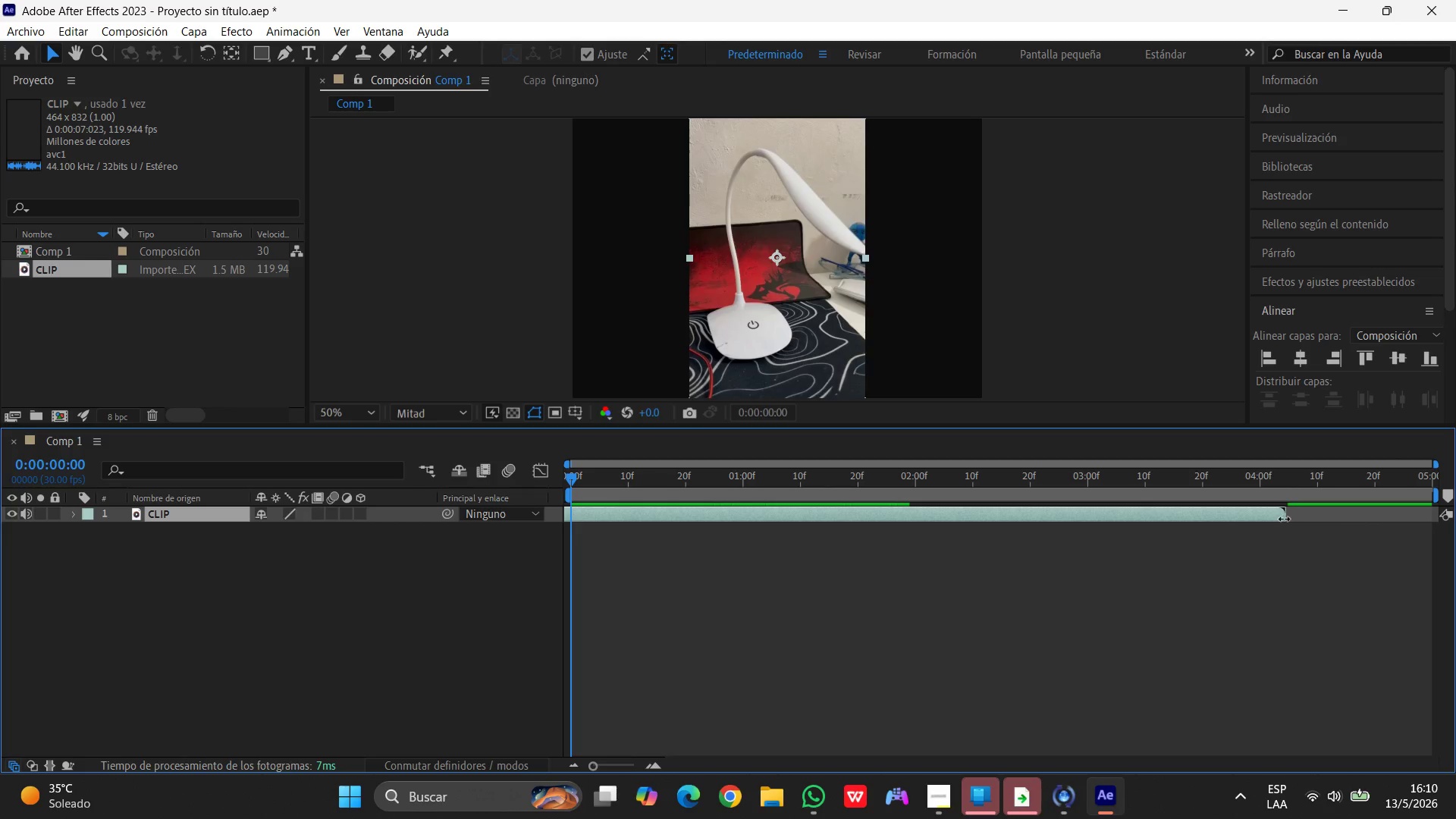 
left_click_drag(start_coordinate=[1284, 519], to_coordinate=[798, 514])
 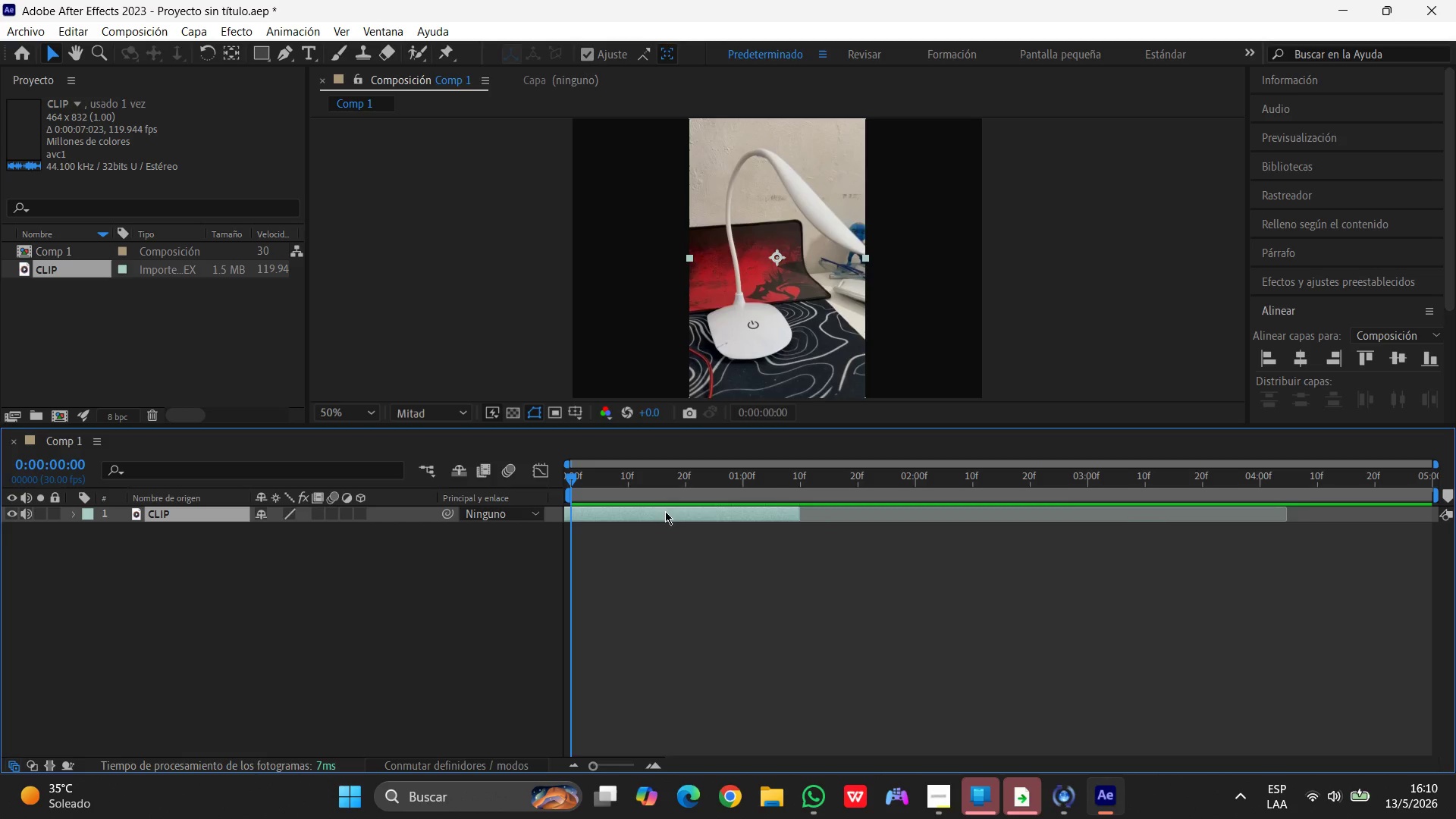 
left_click_drag(start_coordinate=[665, 511], to_coordinate=[1189, 526])
 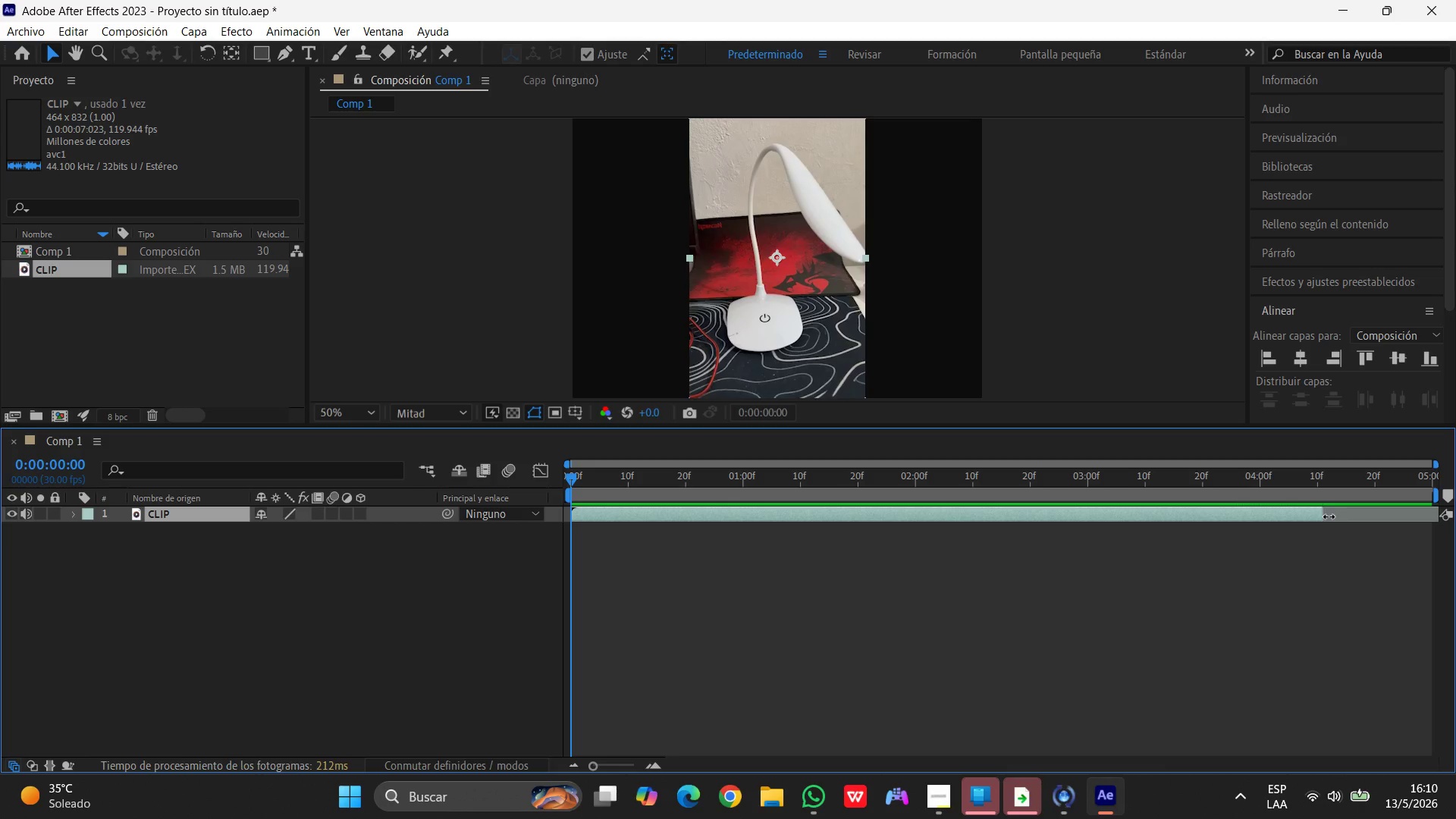 
left_click([1318, 516])
 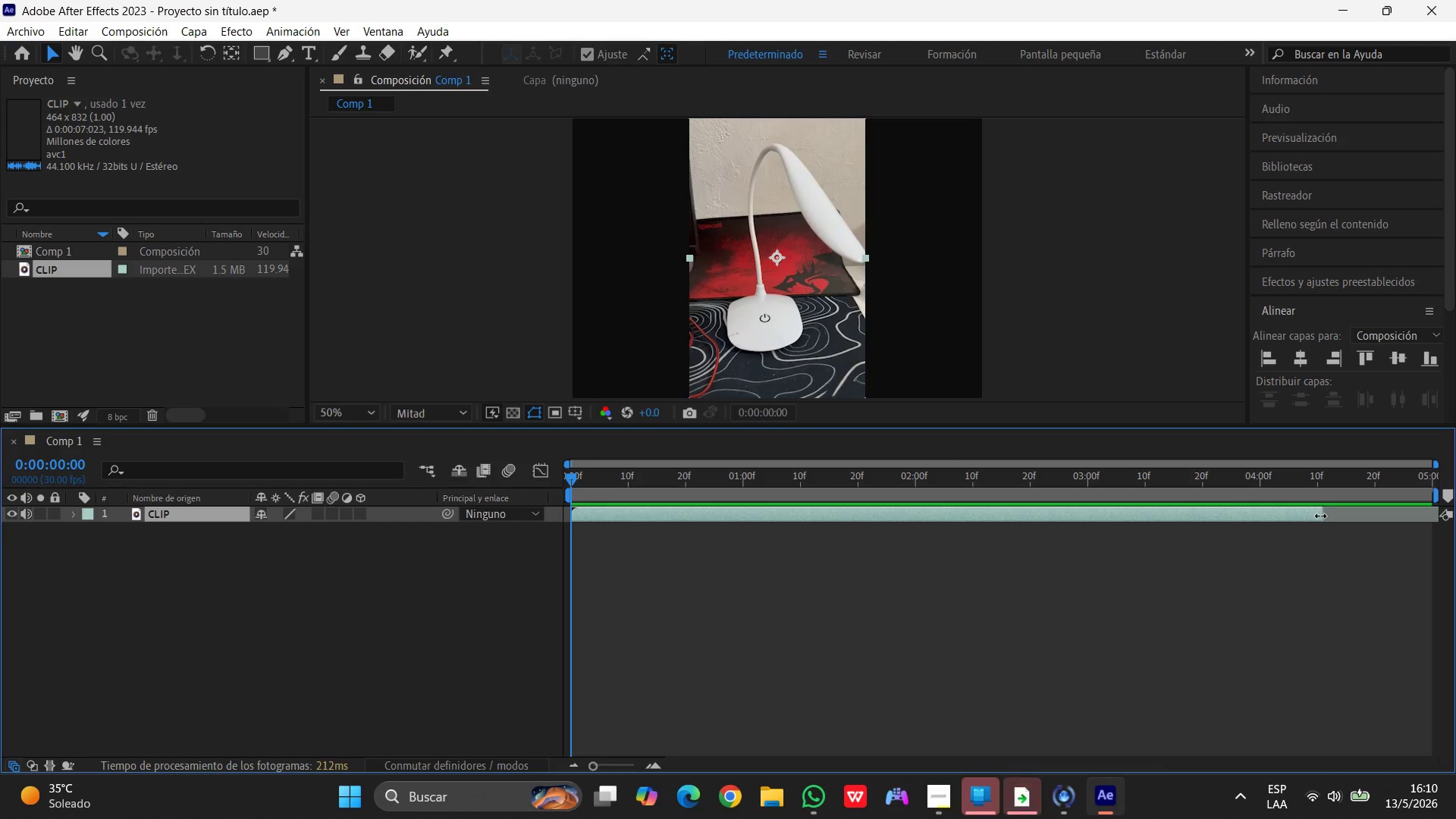 
left_click_drag(start_coordinate=[1321, 516], to_coordinate=[1431, 513])
 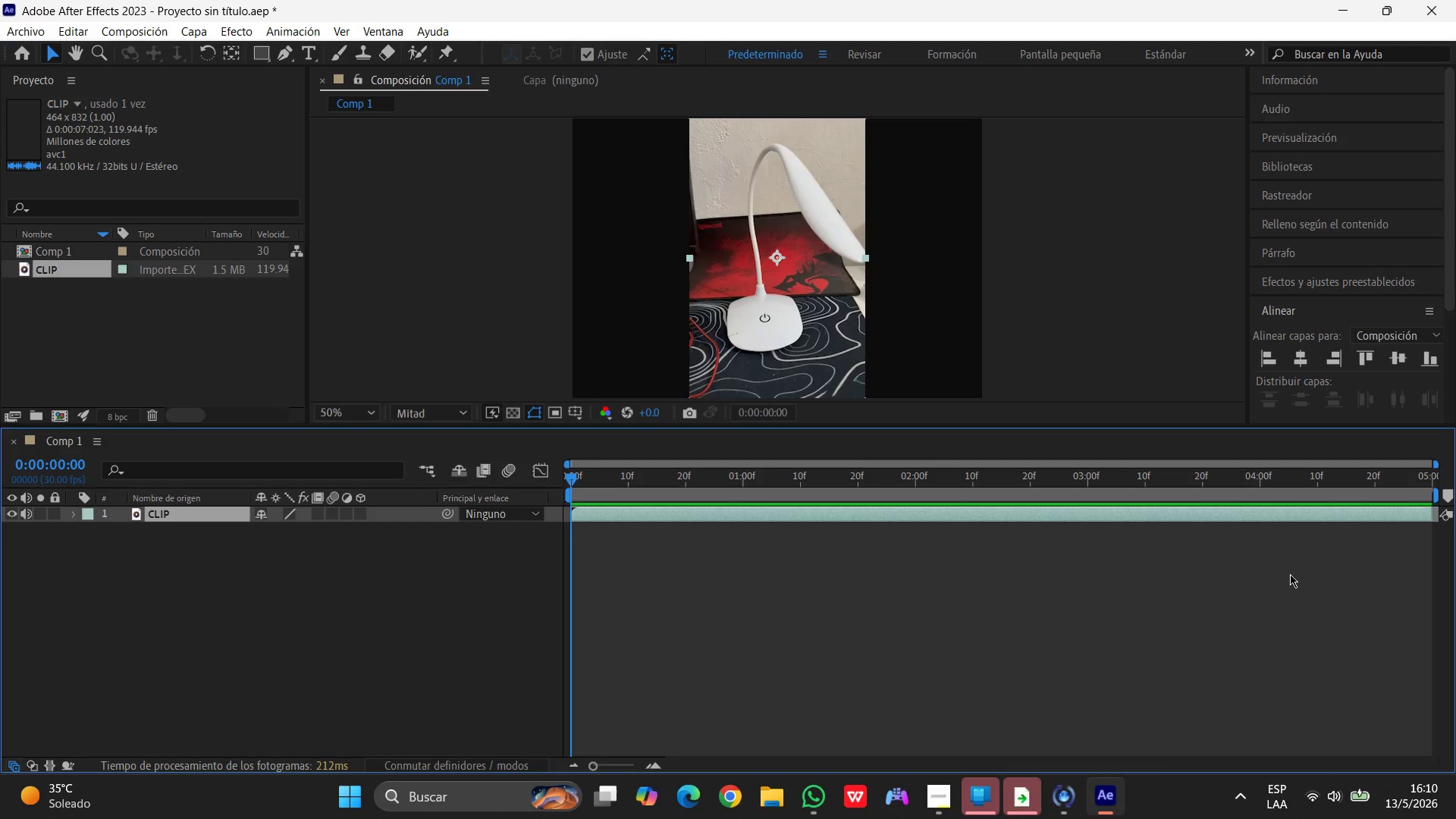 
left_click([1288, 574])
 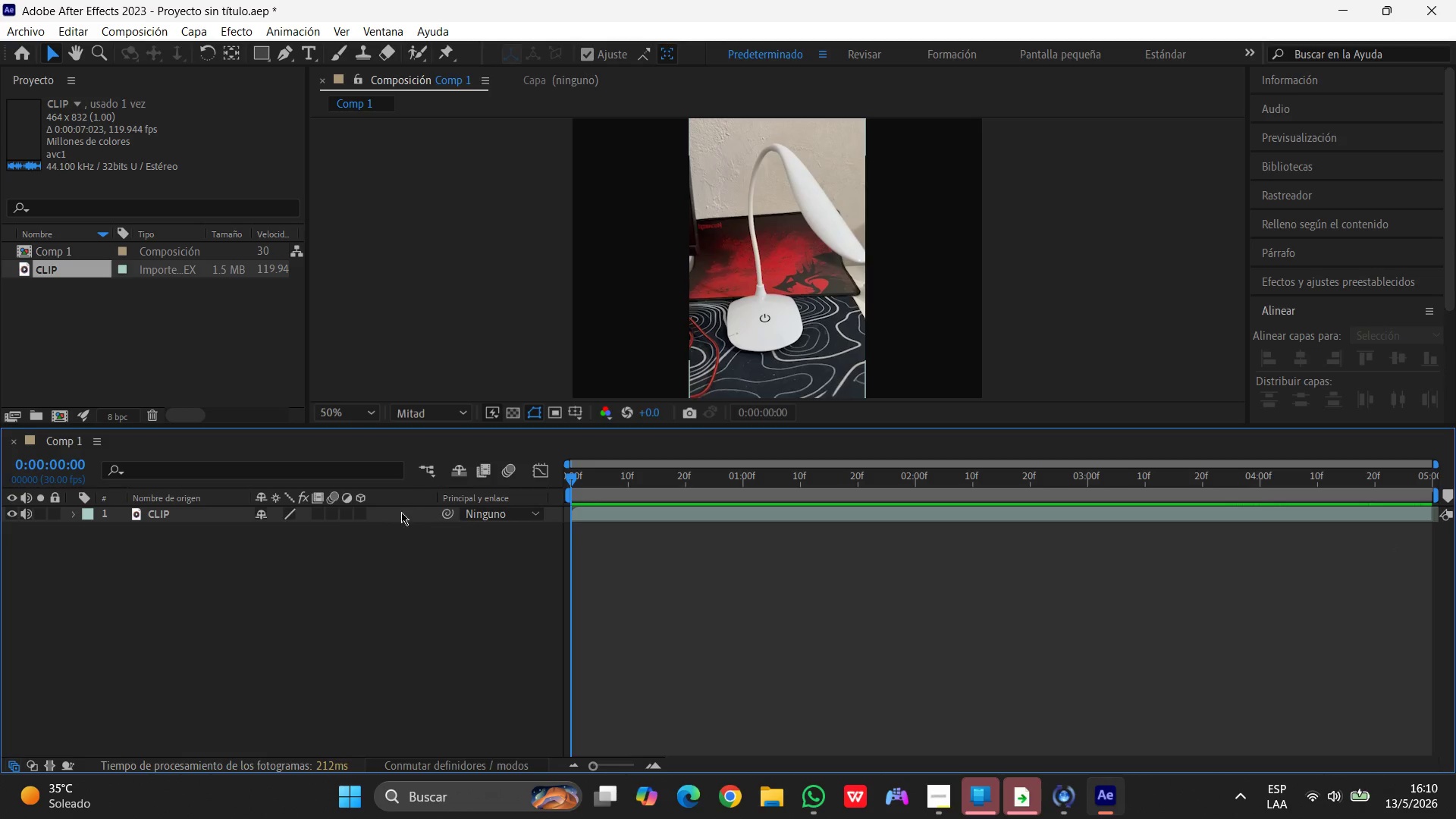 
left_click([200, 509])
 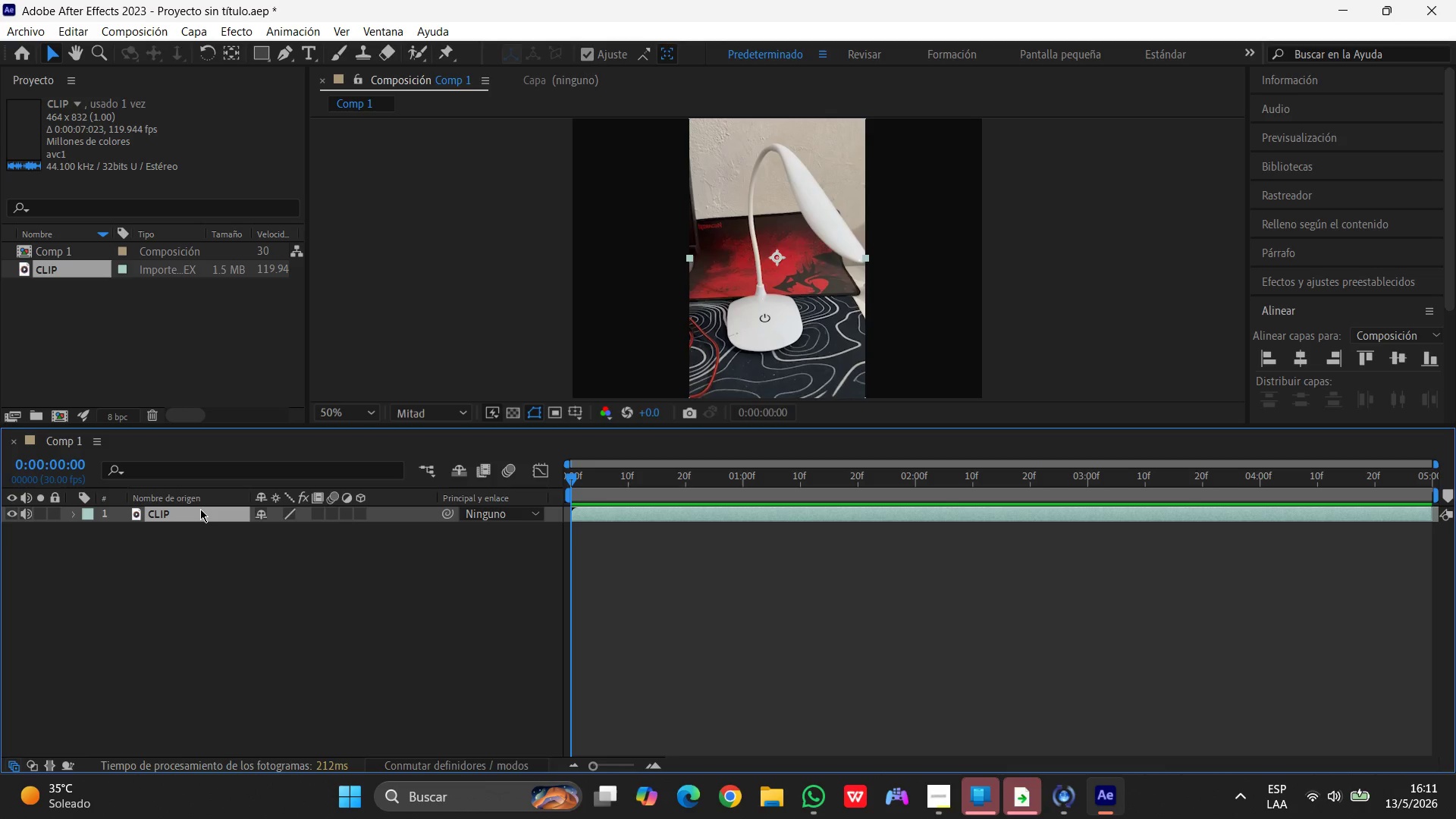 
wait(15.53)
 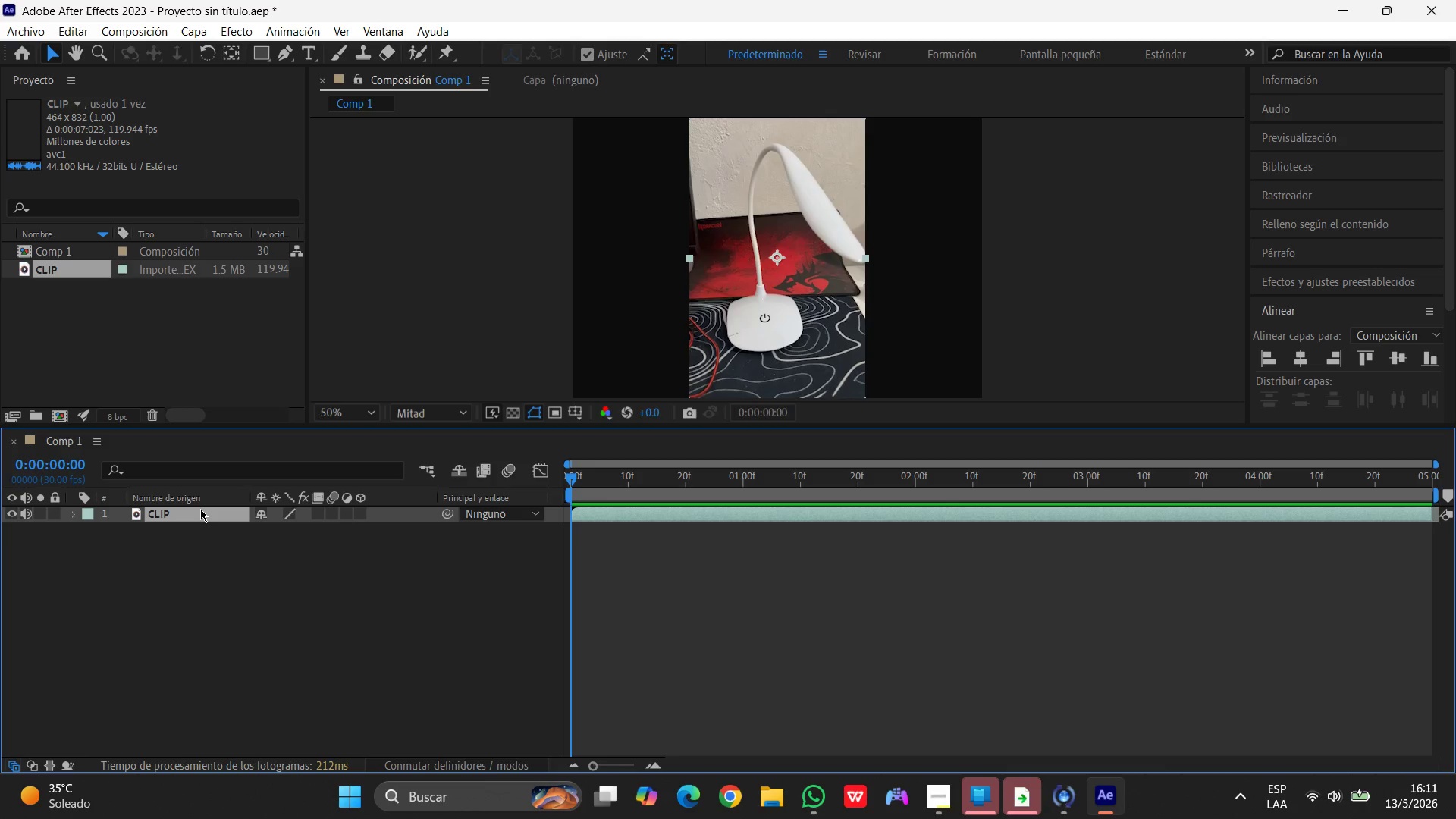 
left_click([600, 512])
 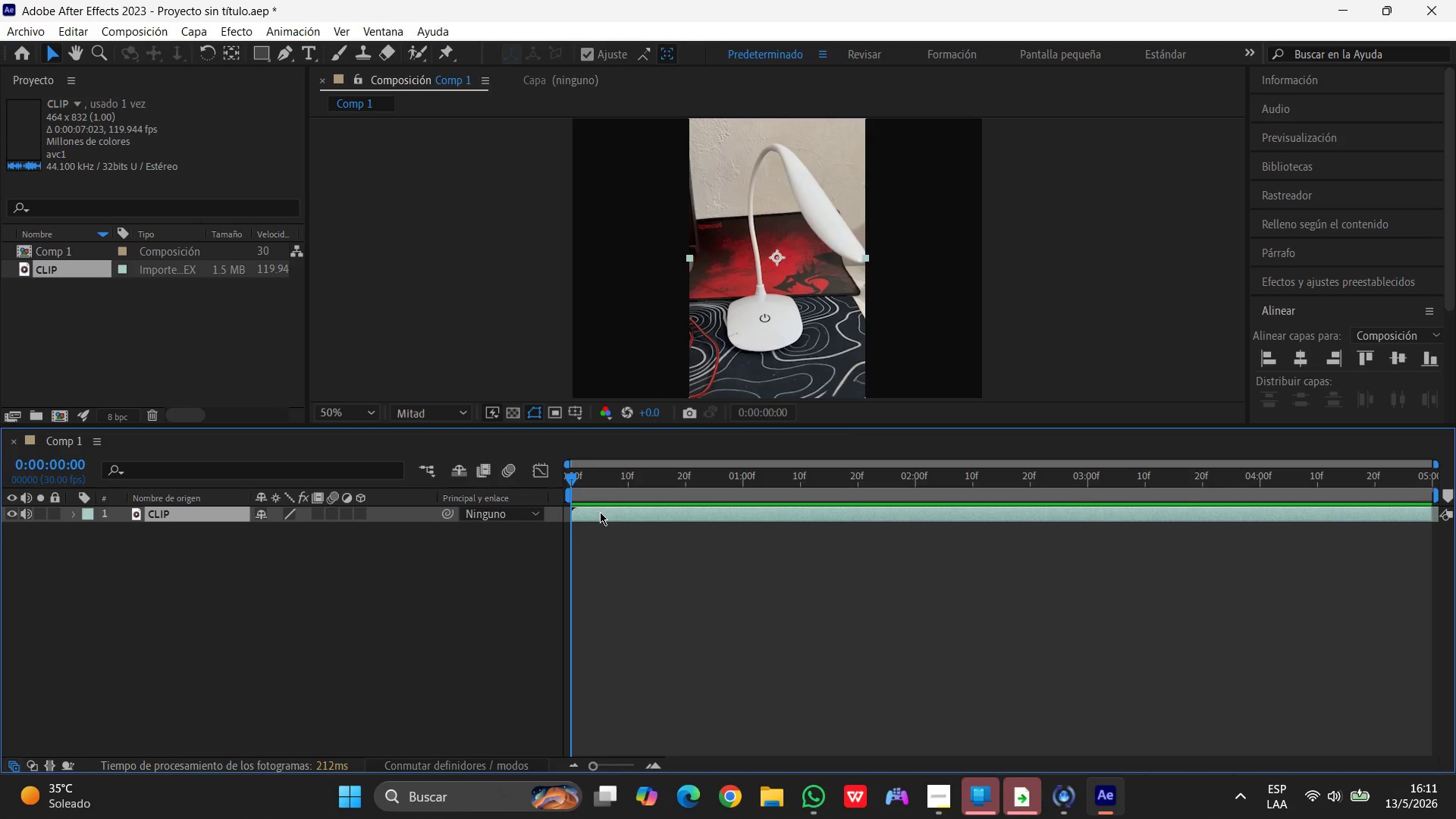 
right_click([600, 512])
 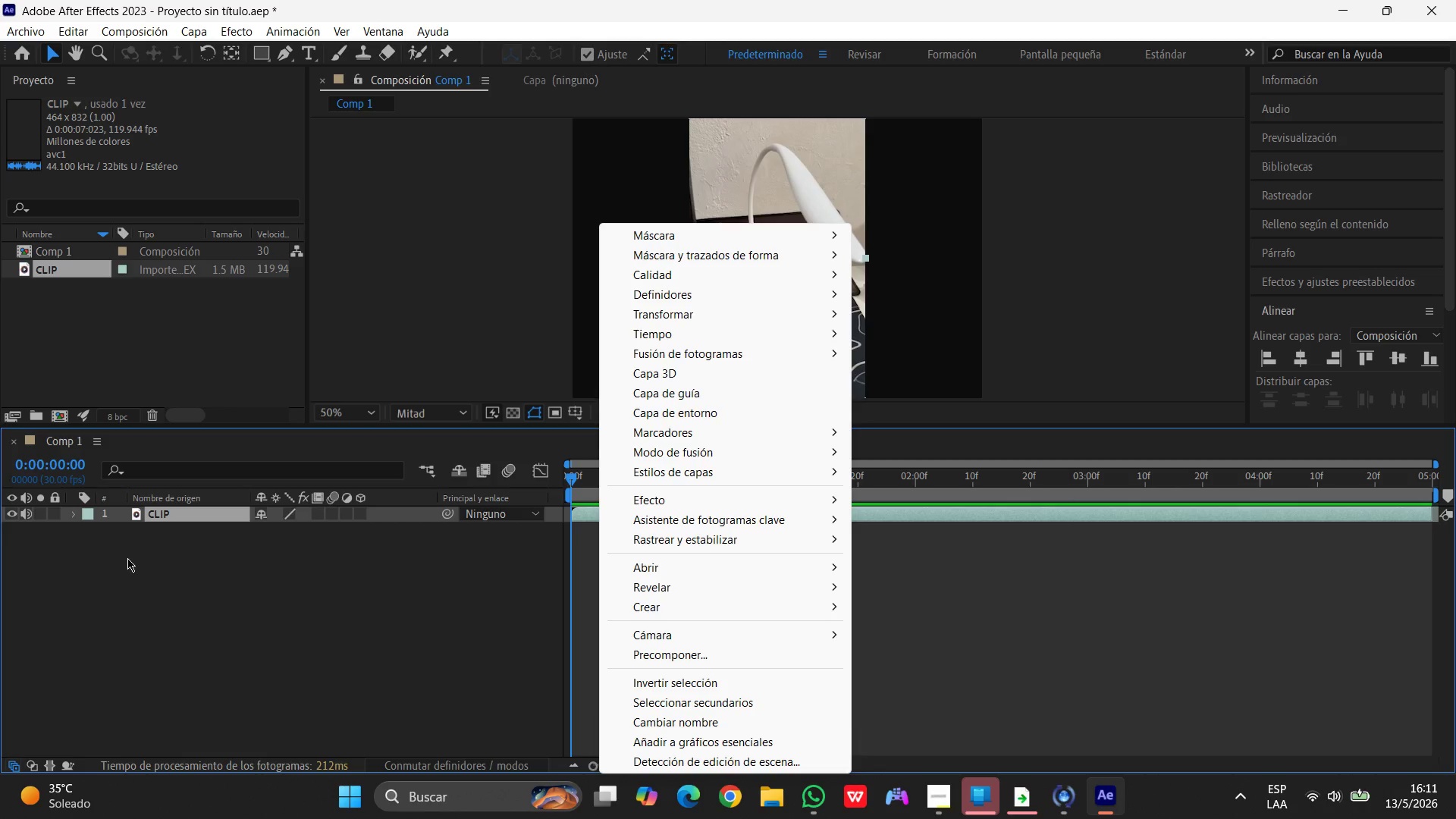 
wait(46.12)
 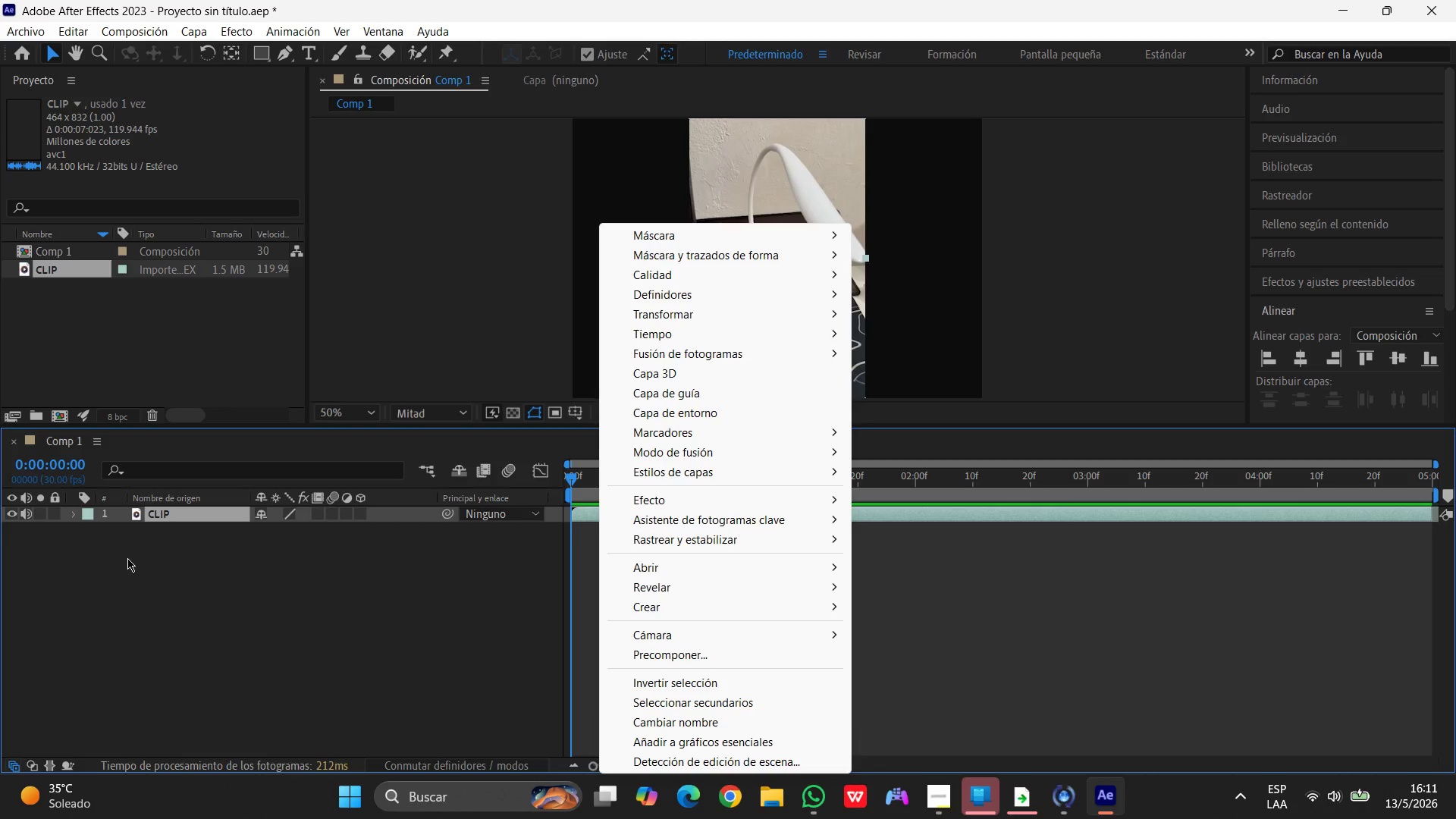 
left_click([137, 588])
 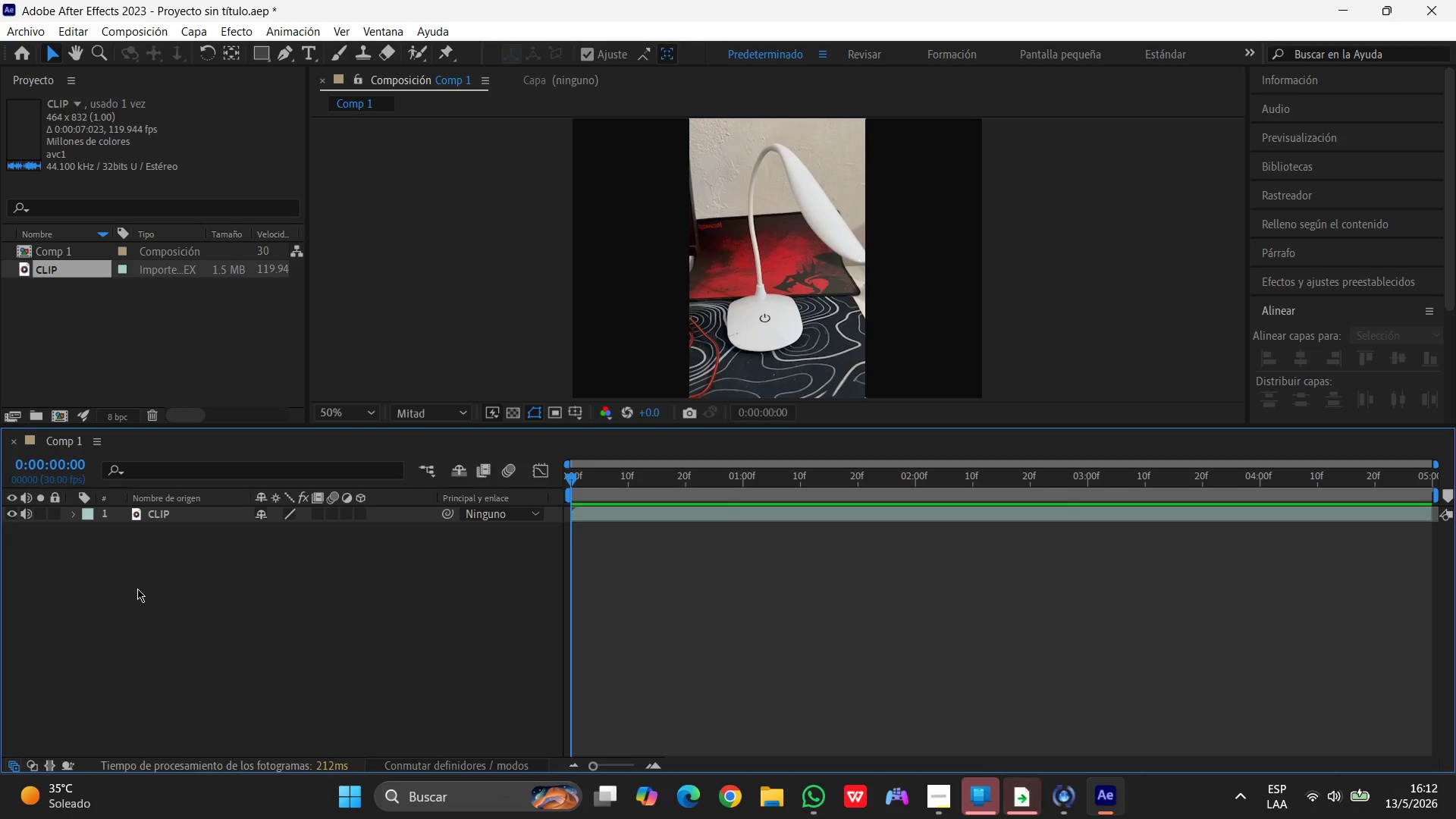 
wait(12.8)
 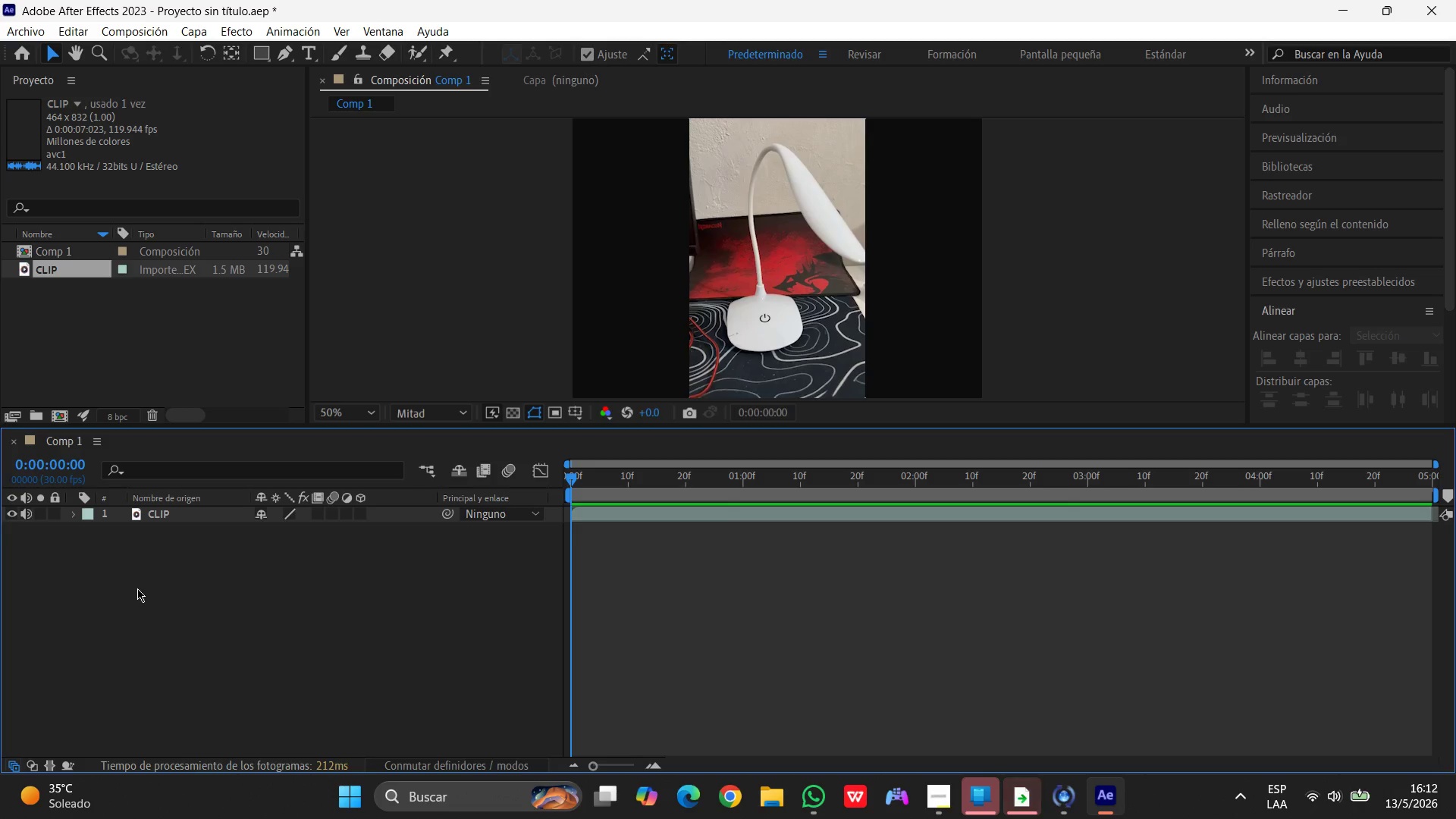 
right_click([55, 443])
 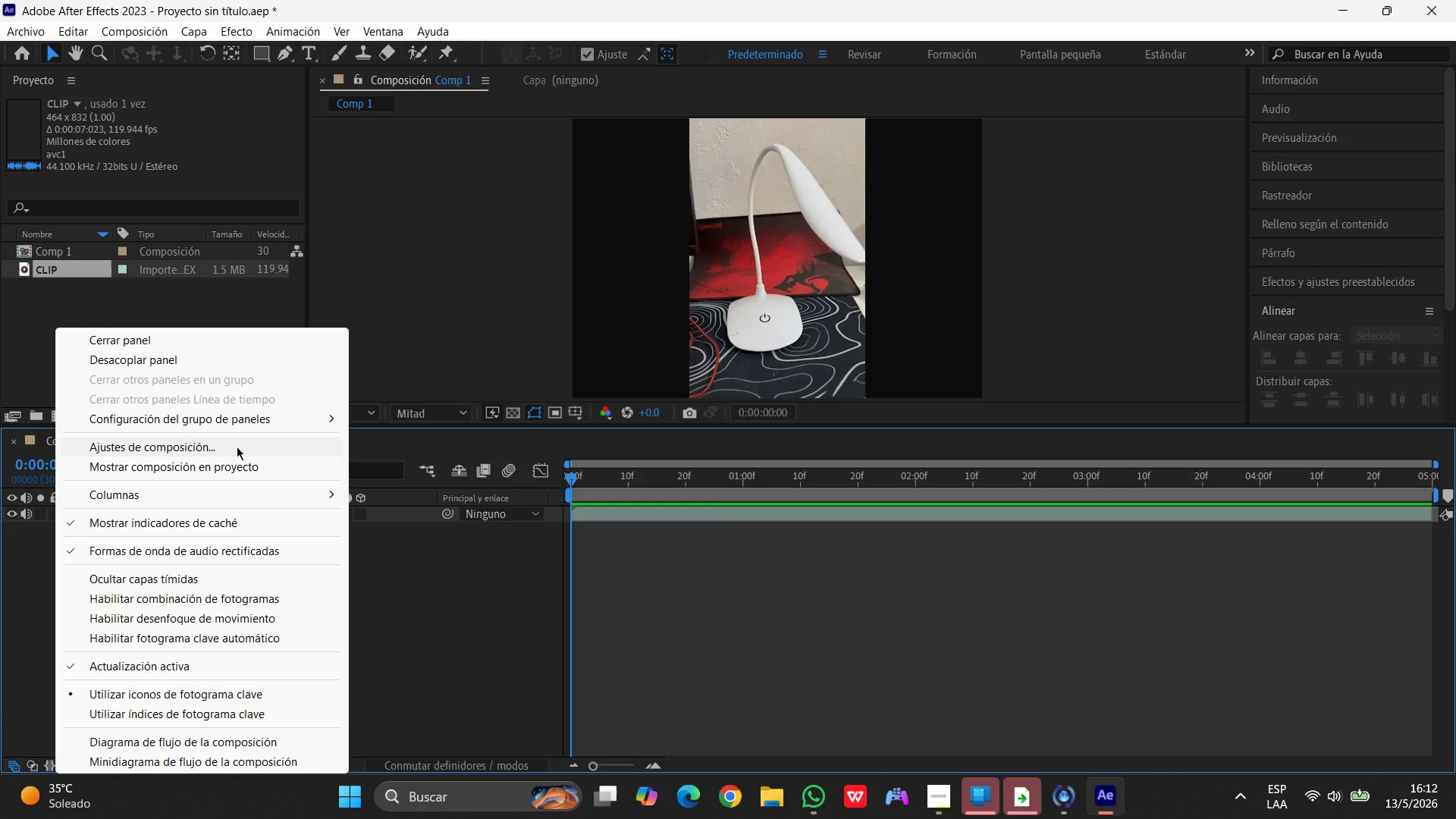 
wait(16.16)
 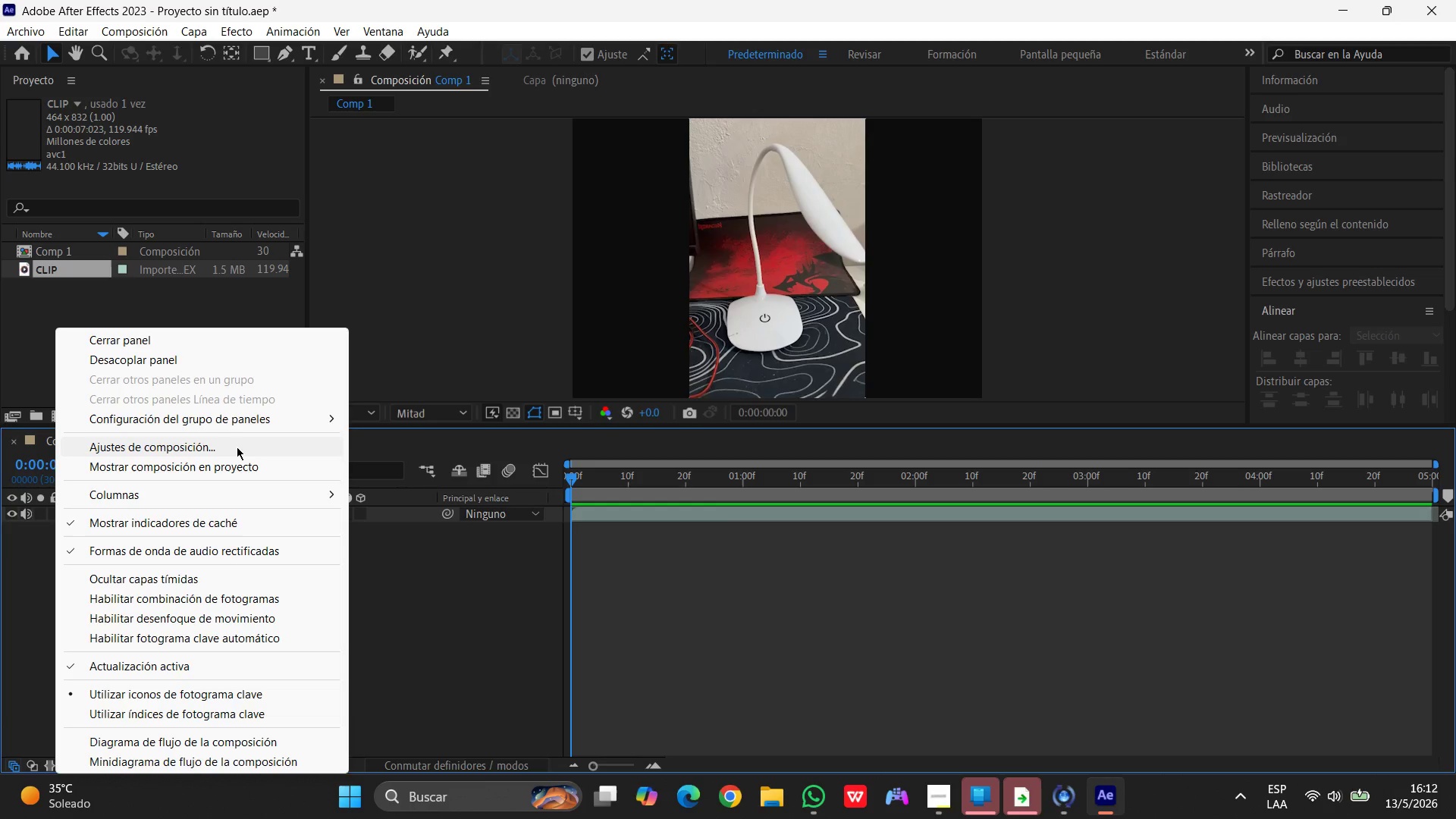 
left_click([491, 586])
 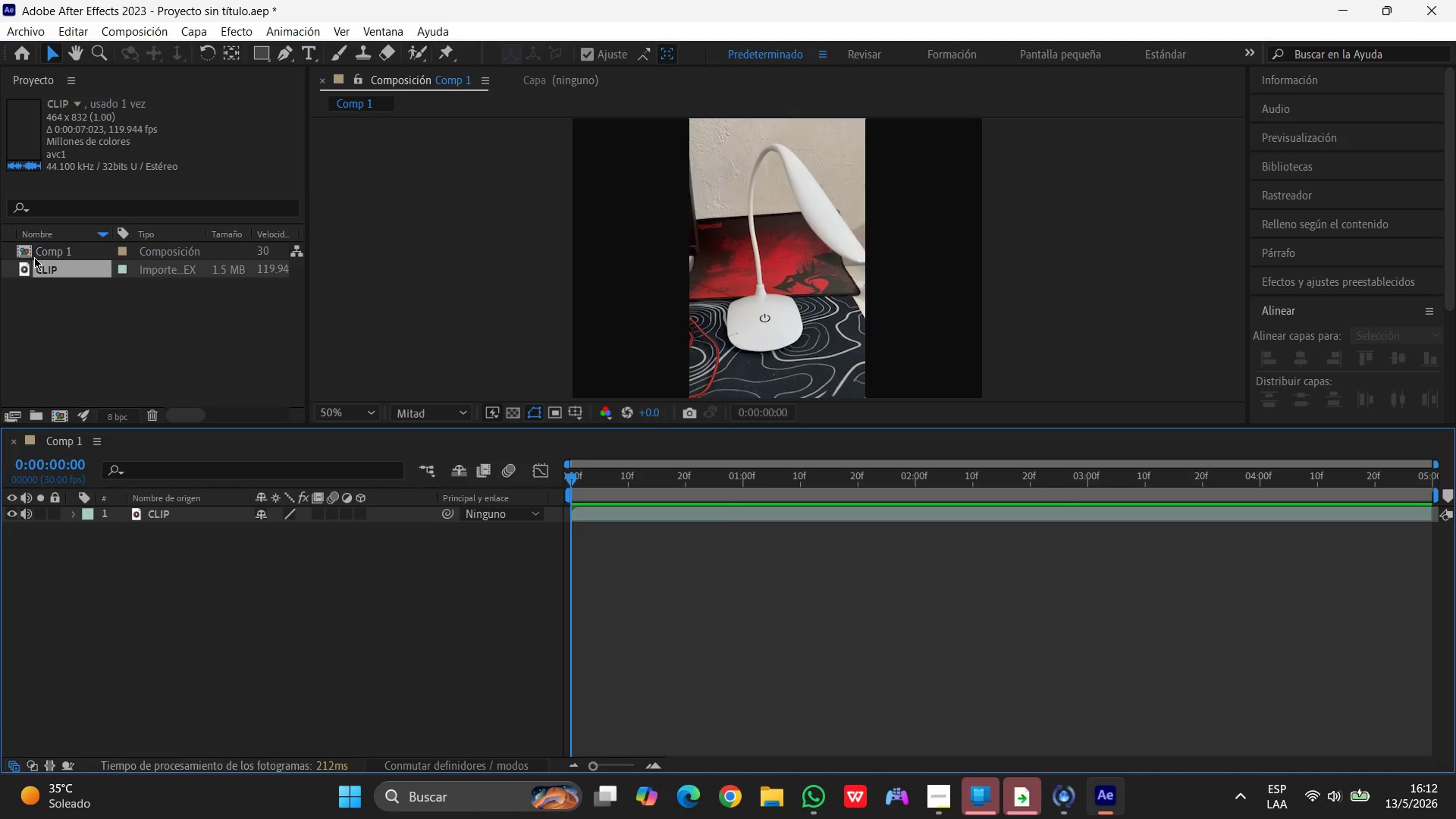 
left_click([46, 268])
 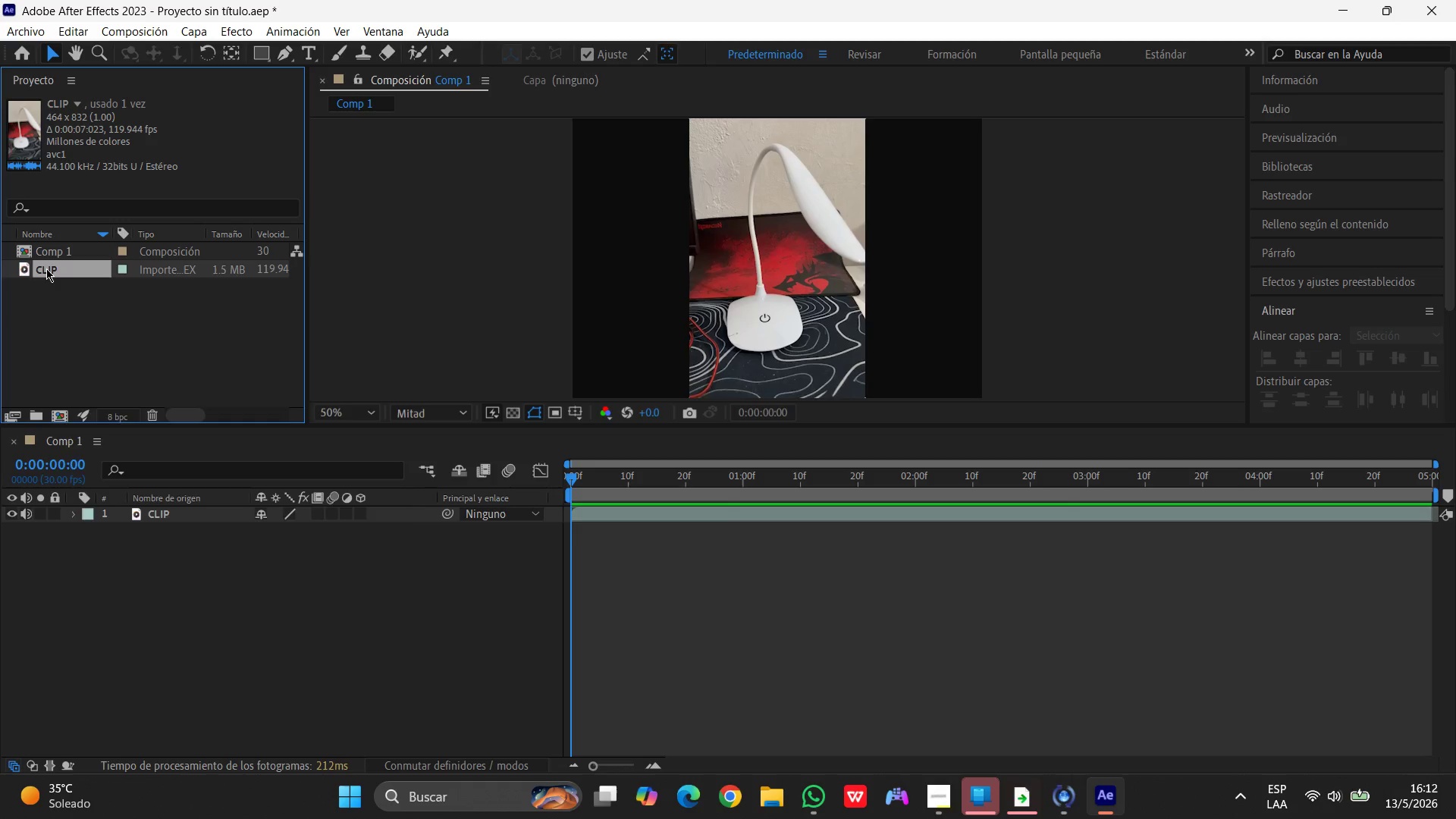 
right_click([46, 268])
 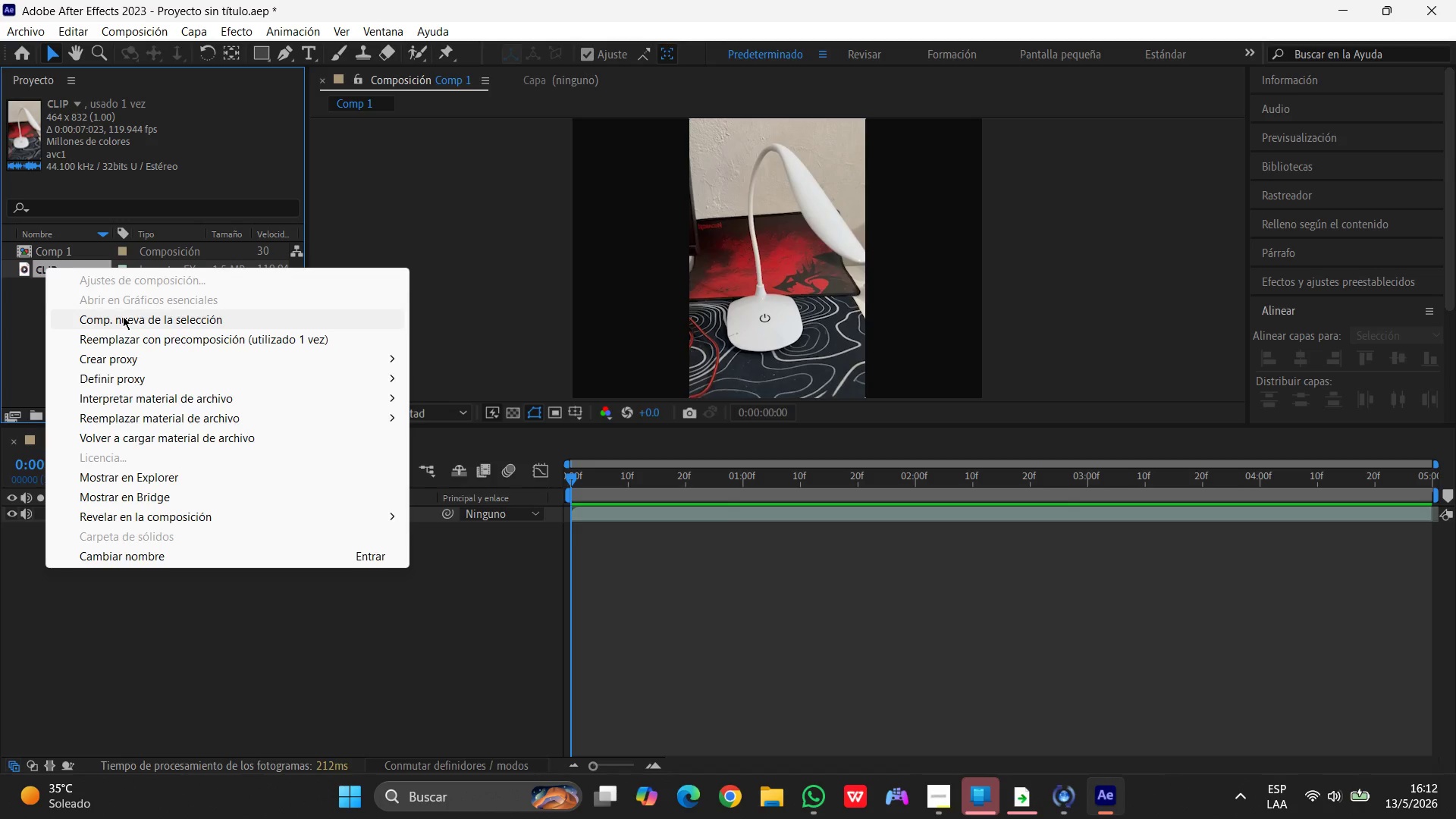 
left_click([140, 318])
 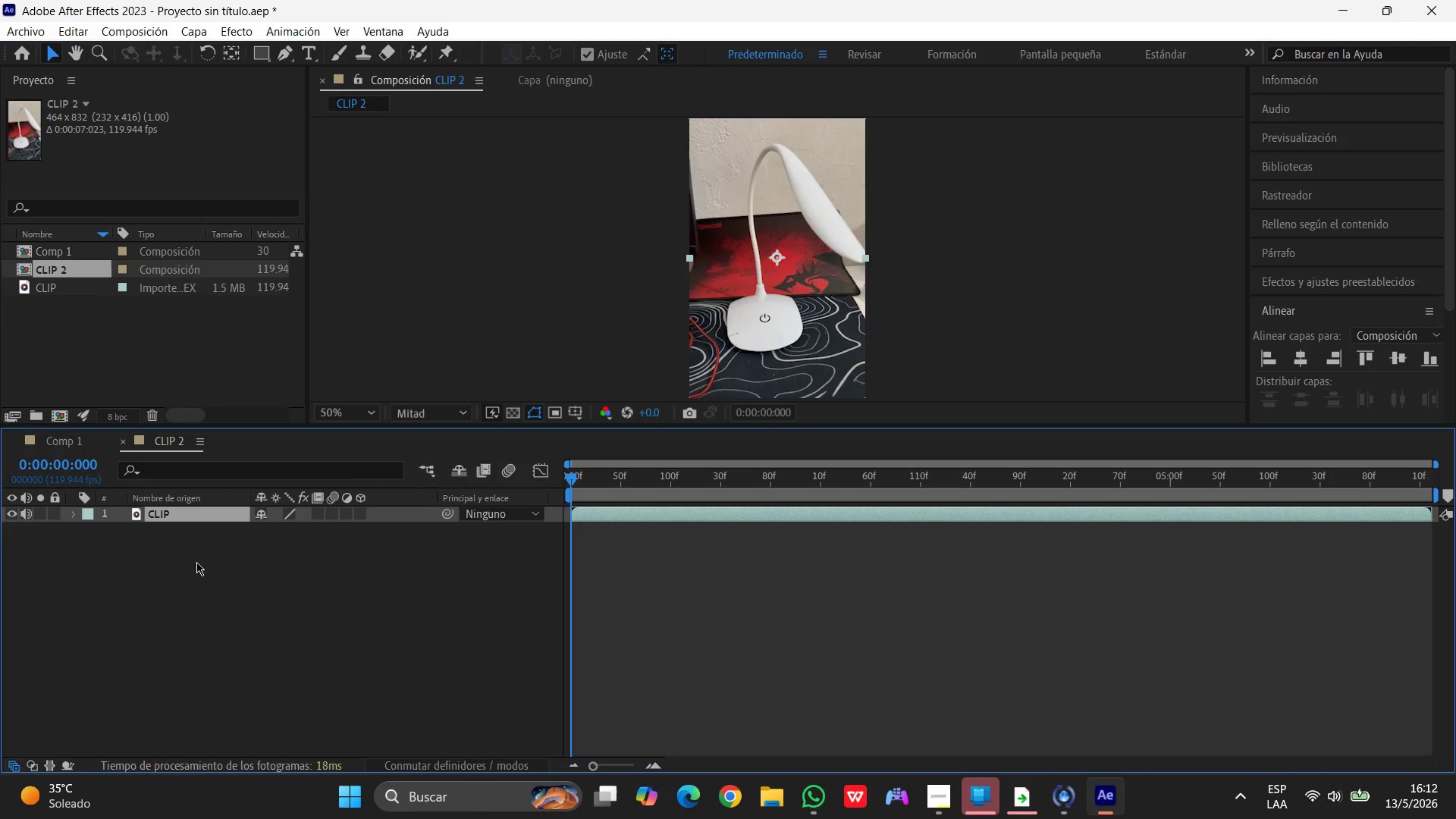 
wait(8.8)
 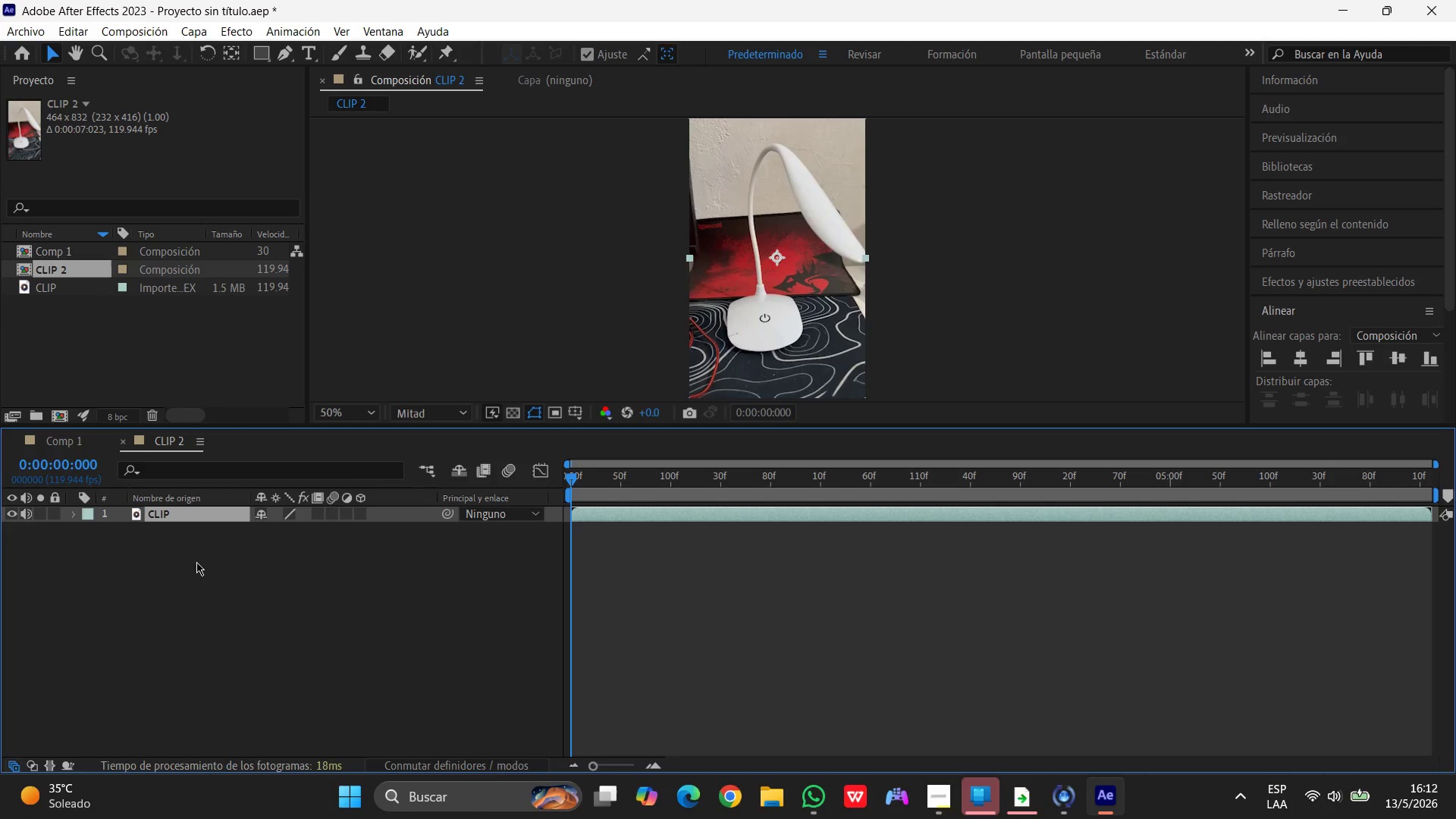 
left_click_drag(start_coordinate=[574, 479], to_coordinate=[400, 476])
 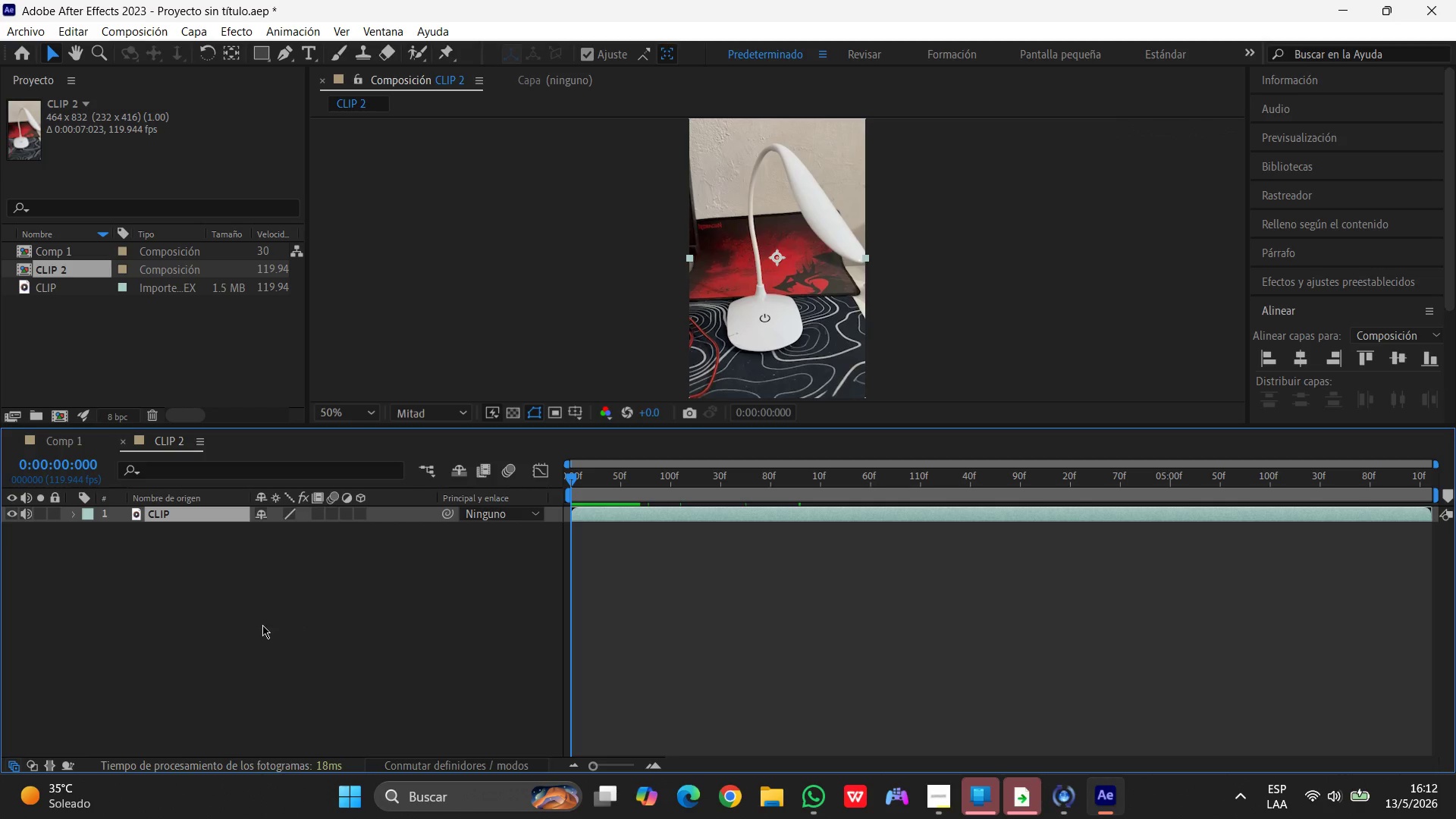 
wait(6.28)
 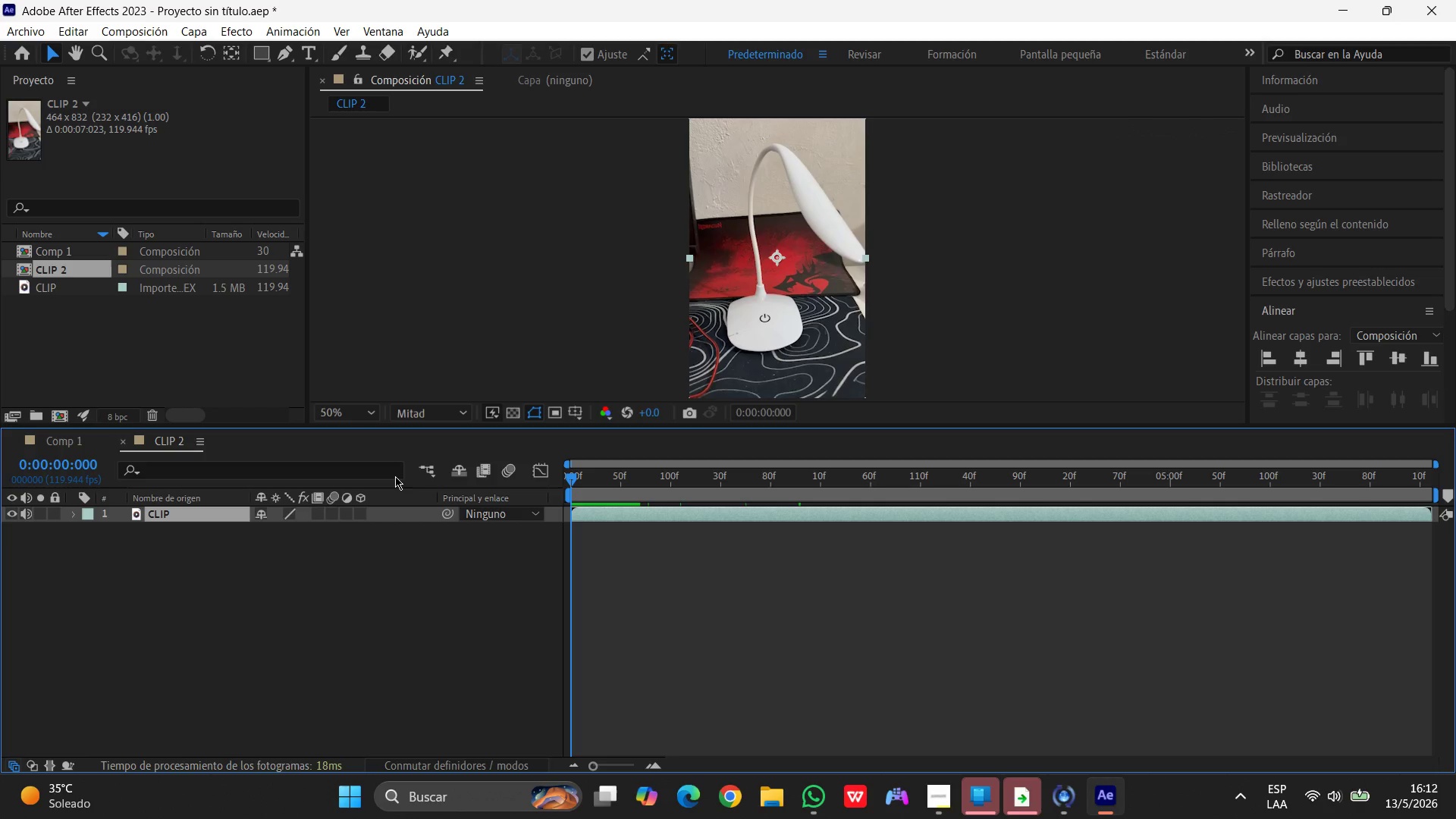 
left_click([322, 642])
 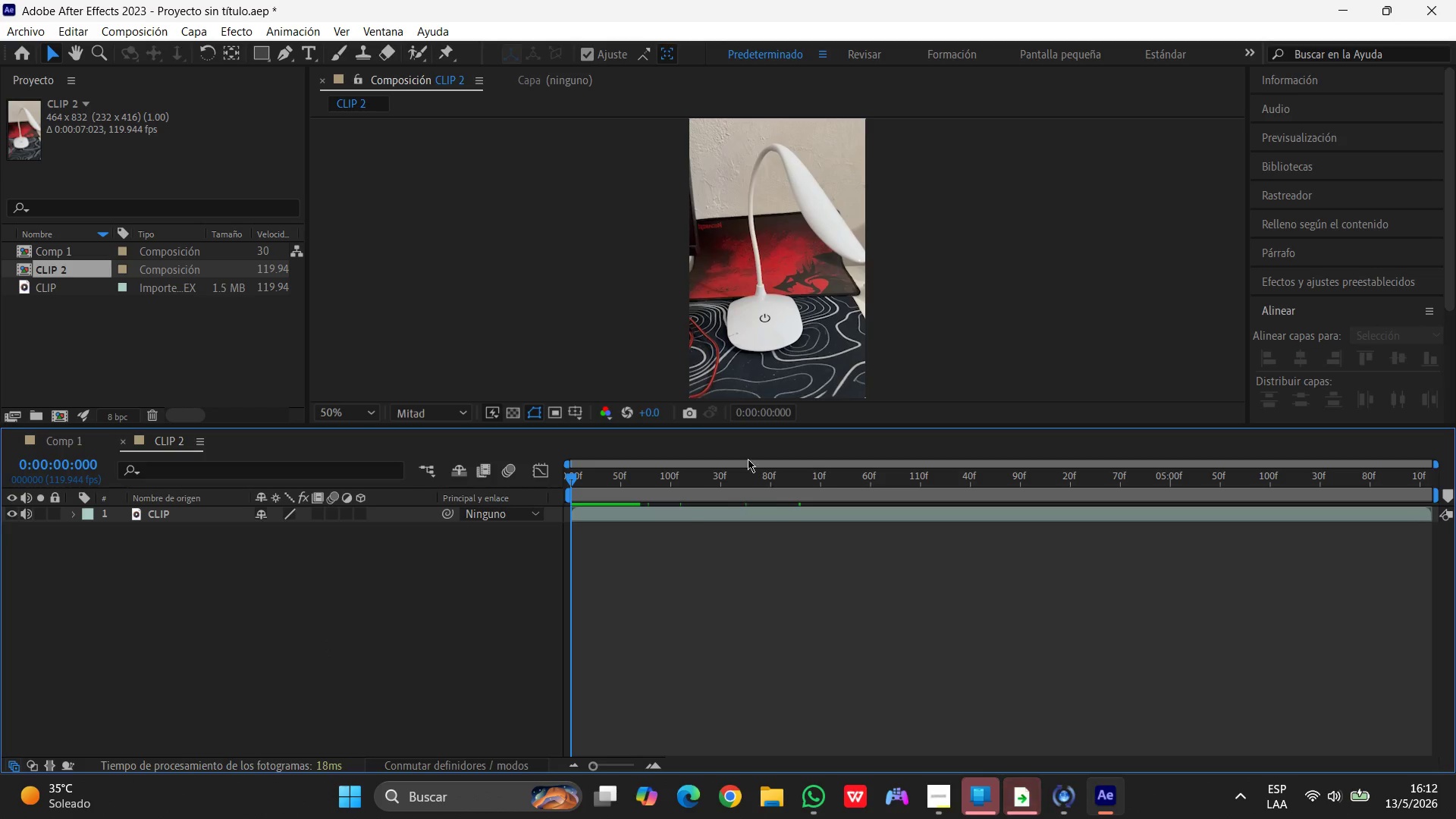 
scroll: coordinate [755, 318], scroll_direction: down, amount: 1.0
 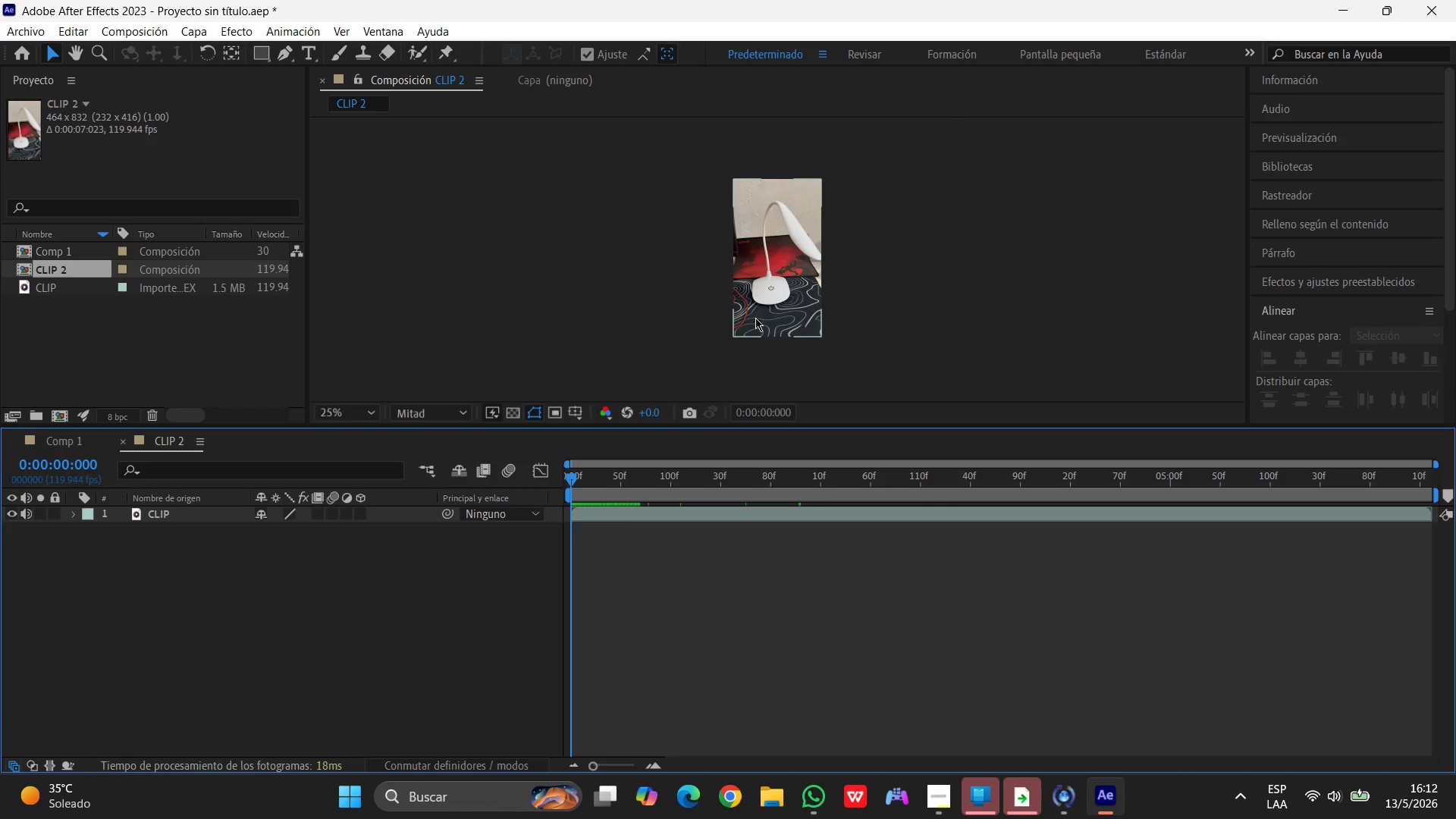 
scroll: coordinate [755, 318], scroll_direction: none, amount: 0.0
 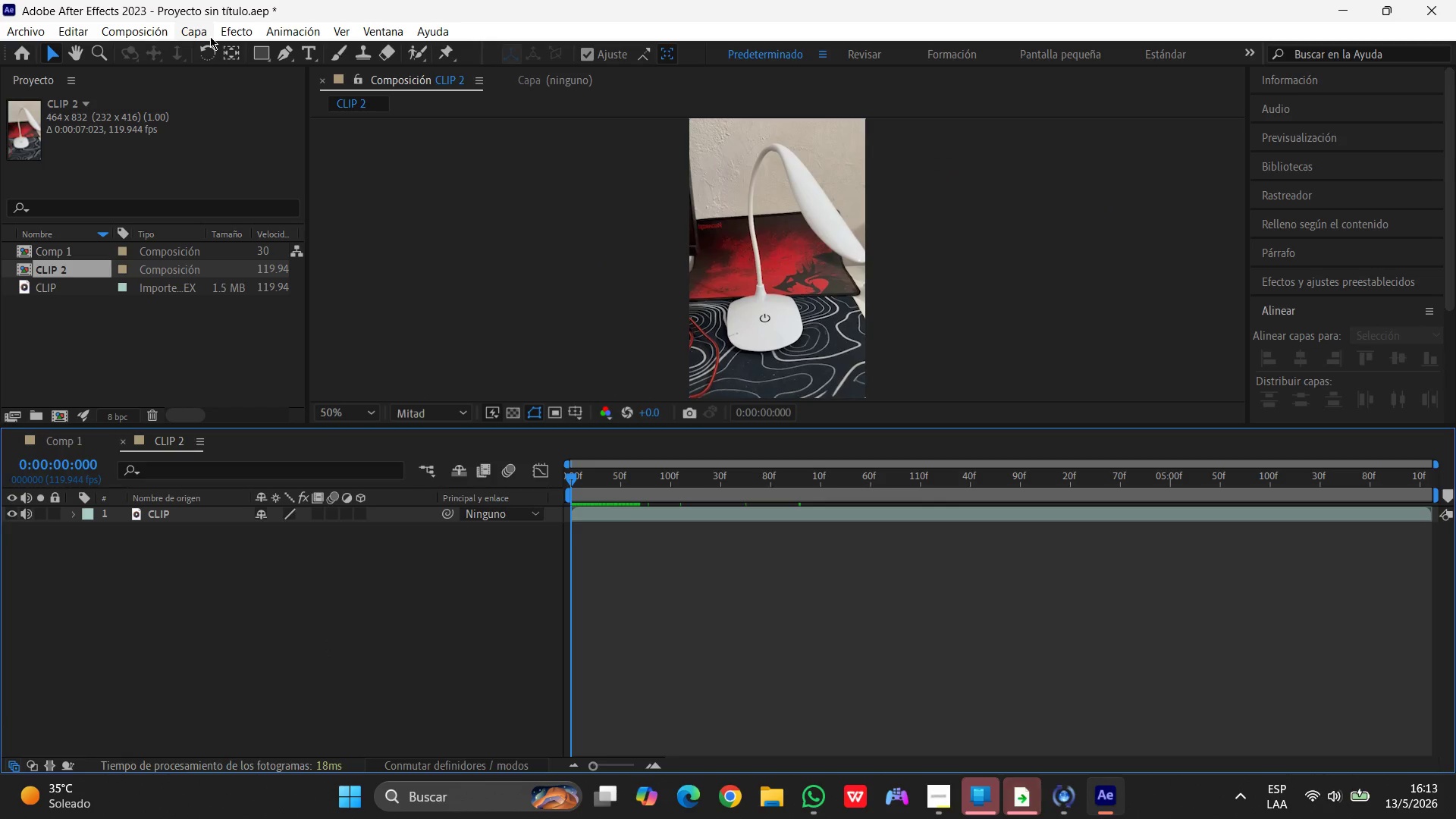 
wait(6.49)
 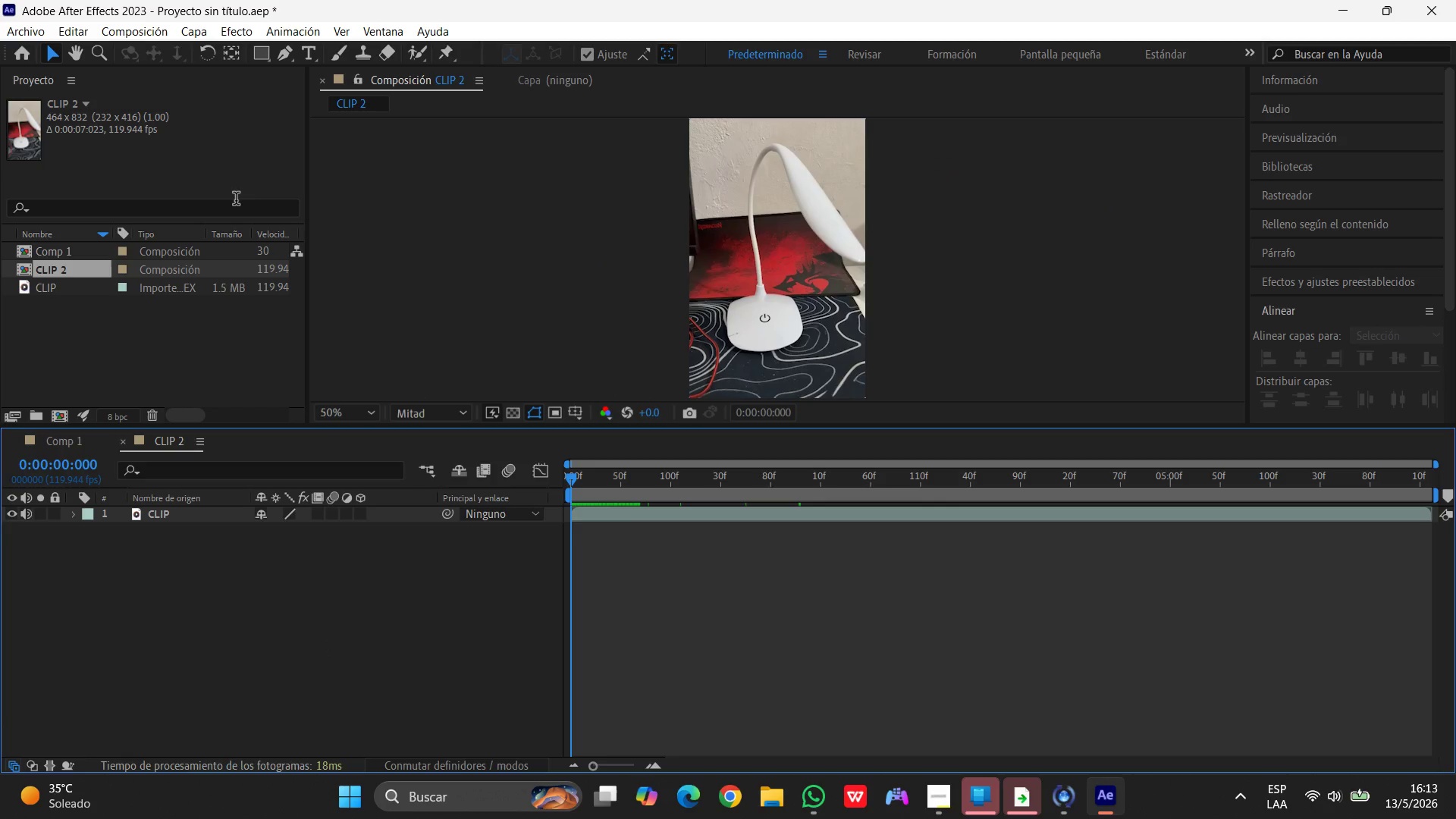 
left_click([187, 516])
 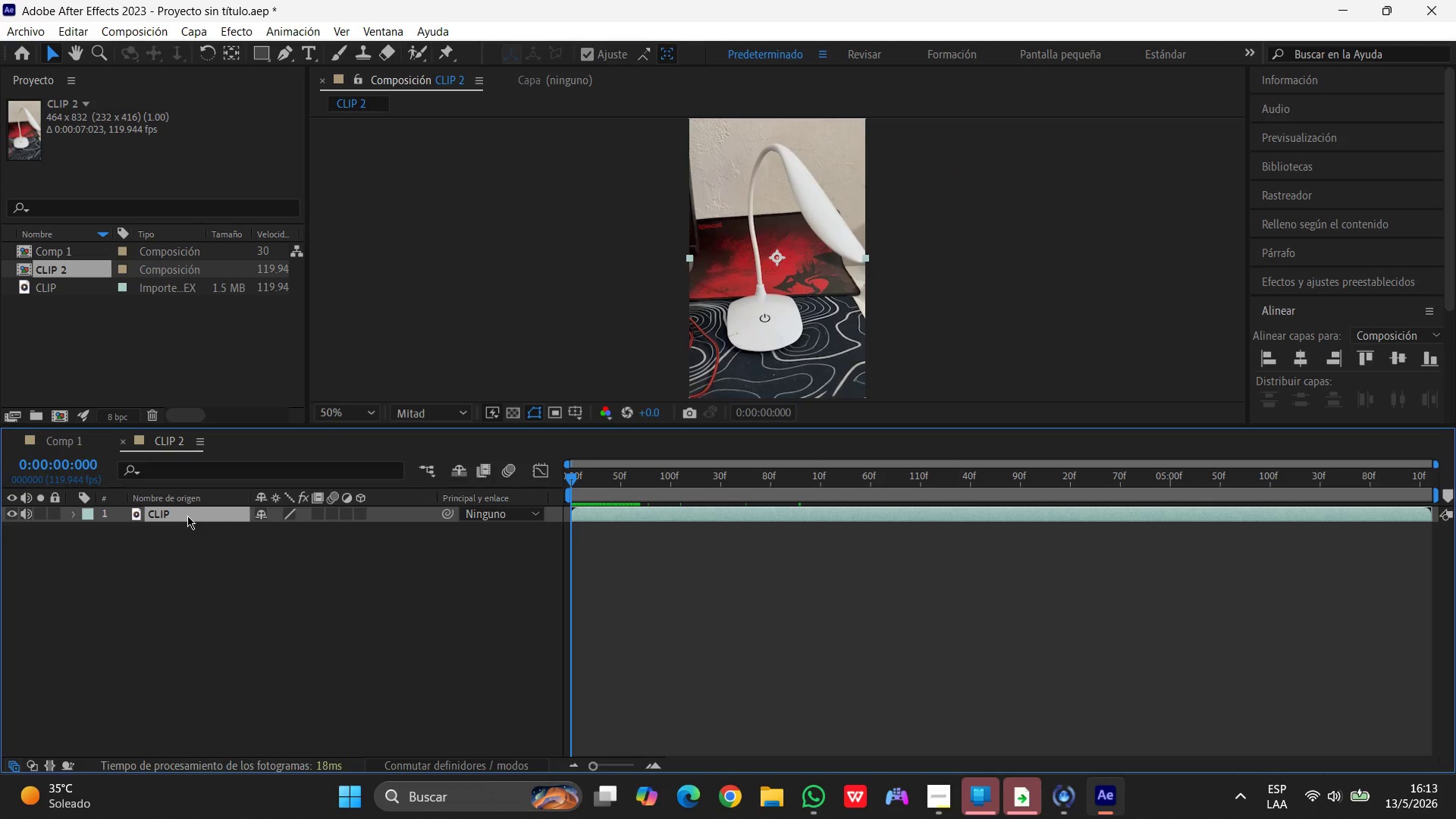 
key(Delete)
 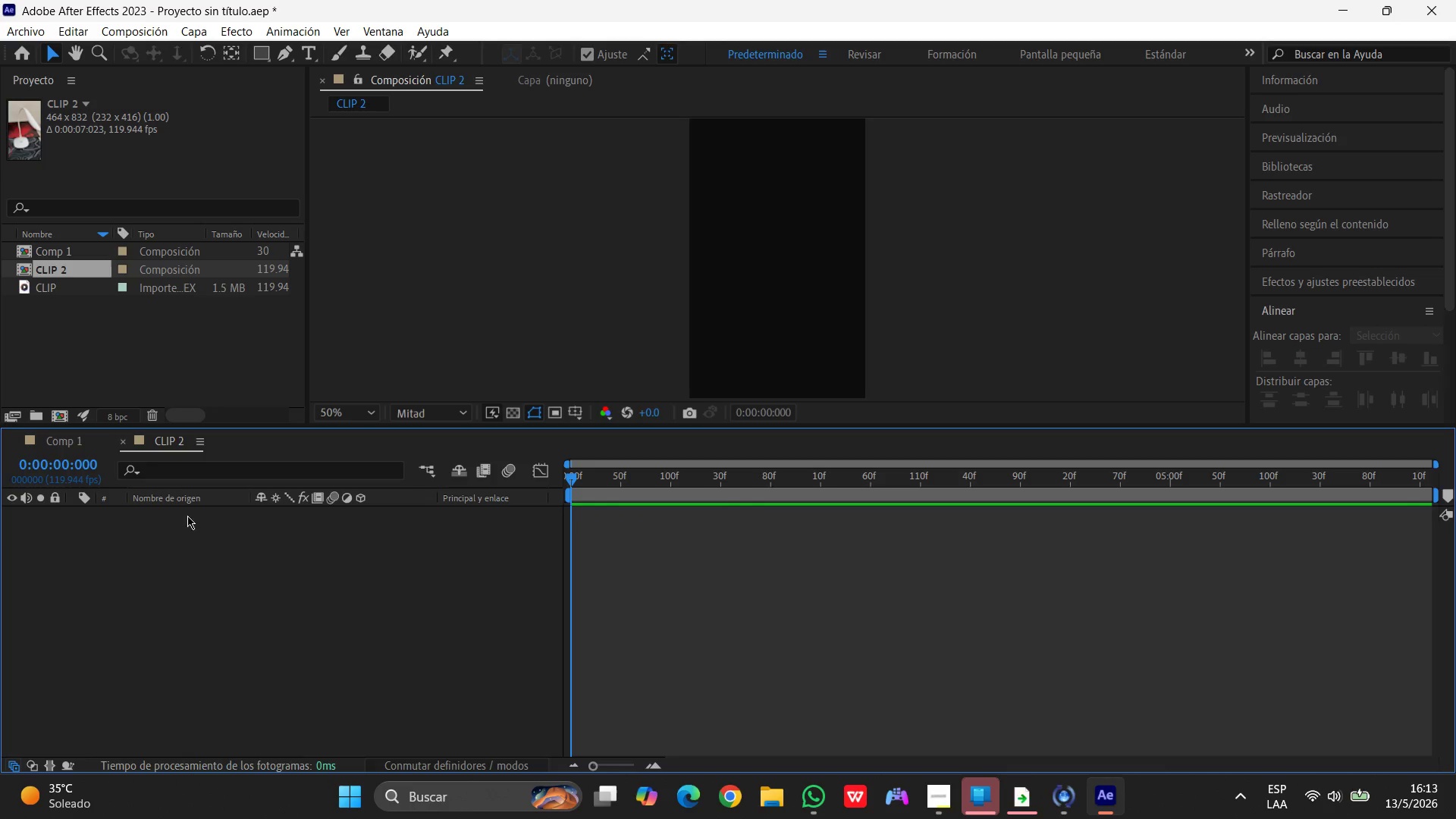 
left_click([74, 320])
 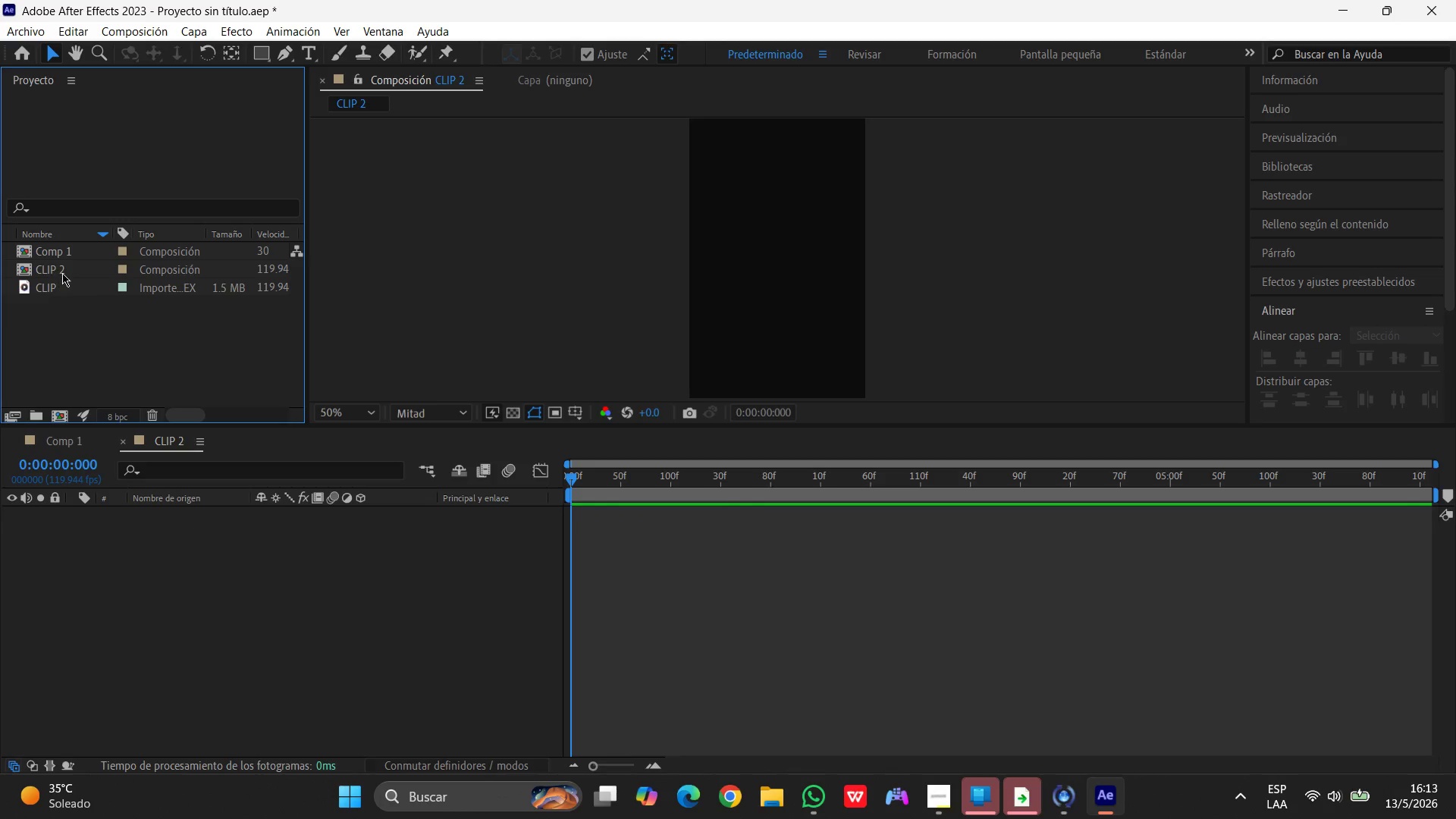 
left_click([62, 271])
 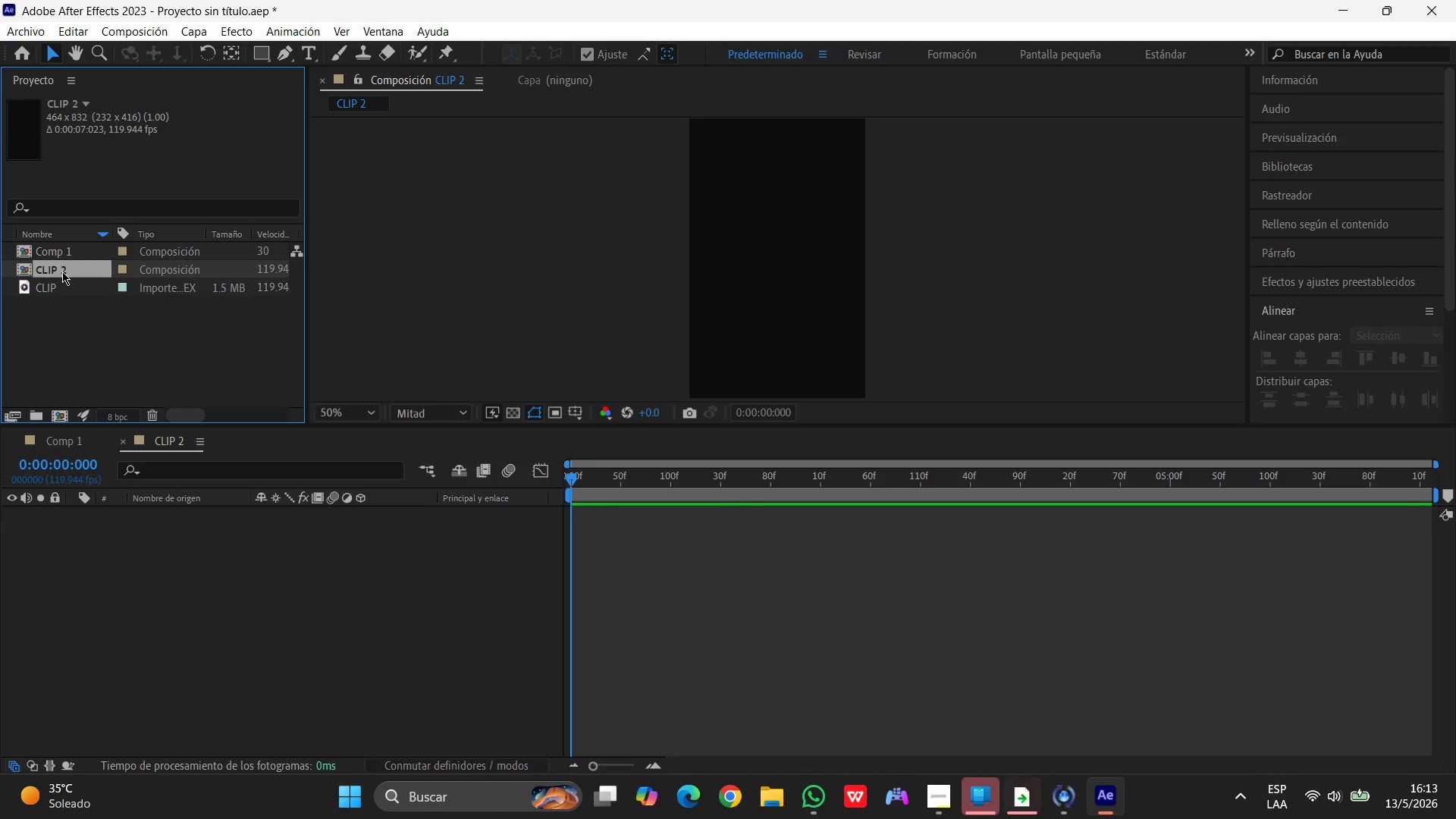 
key(Delete)
 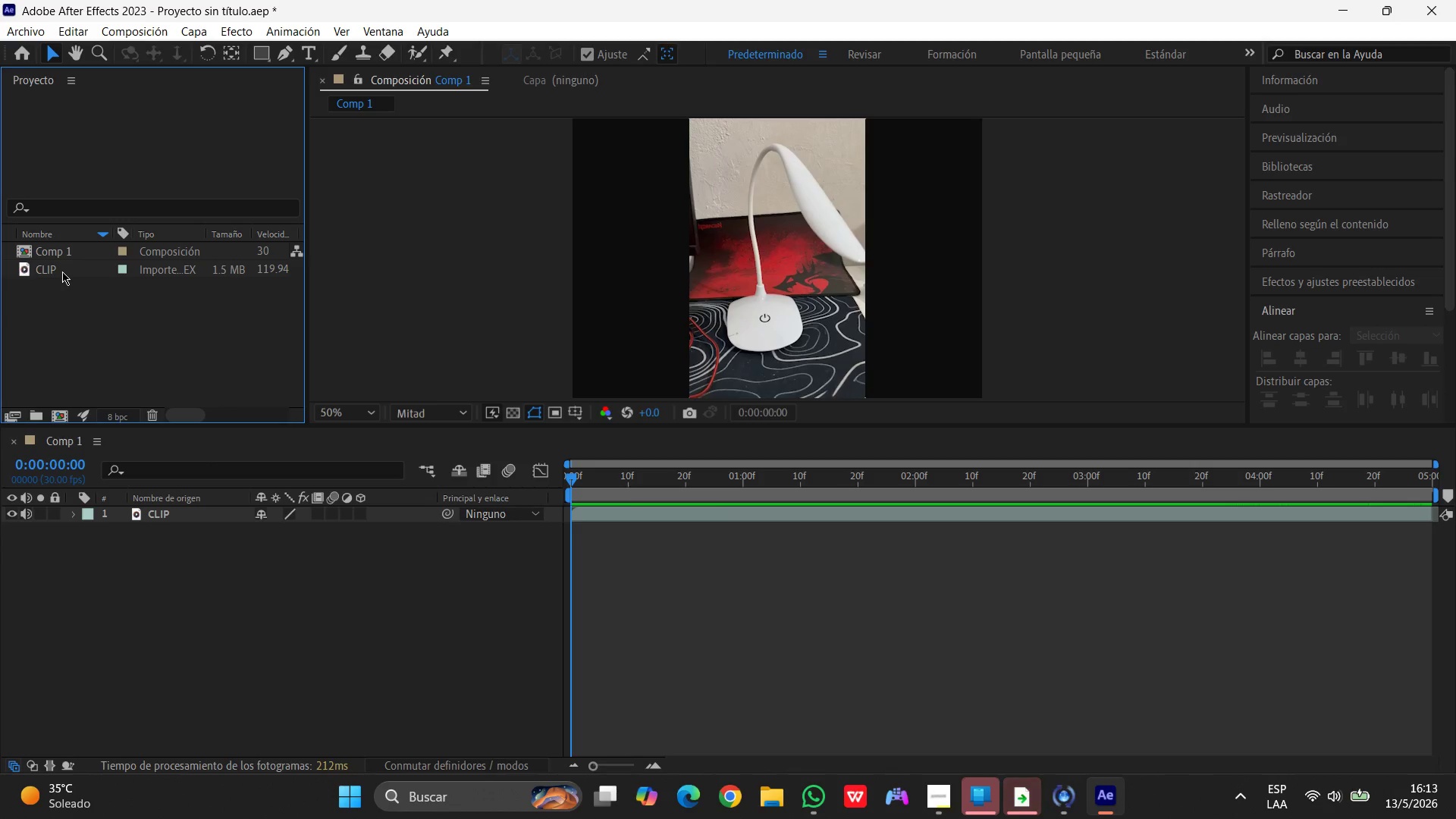 
right_click([62, 271])
 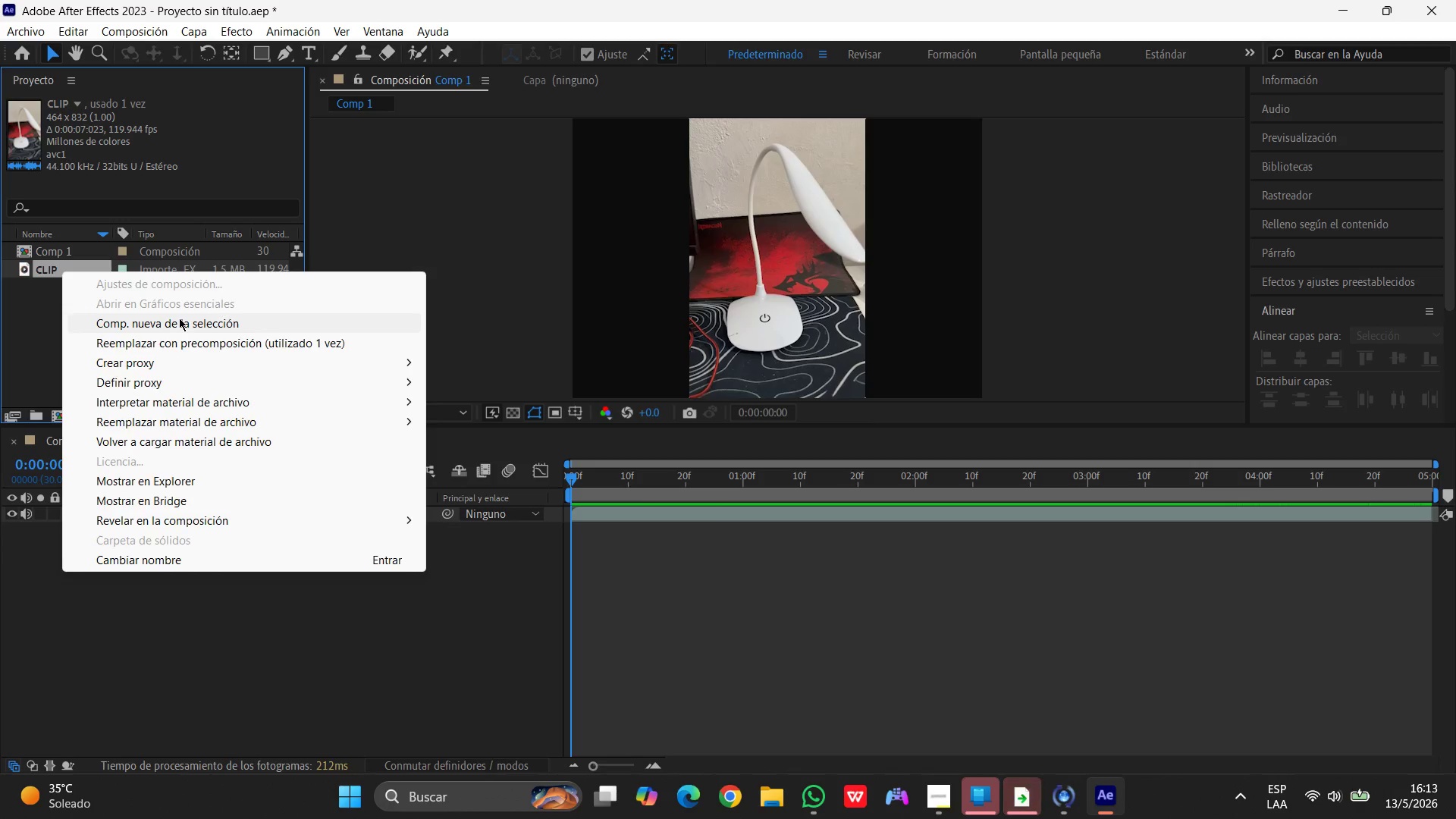 
left_click([179, 319])
 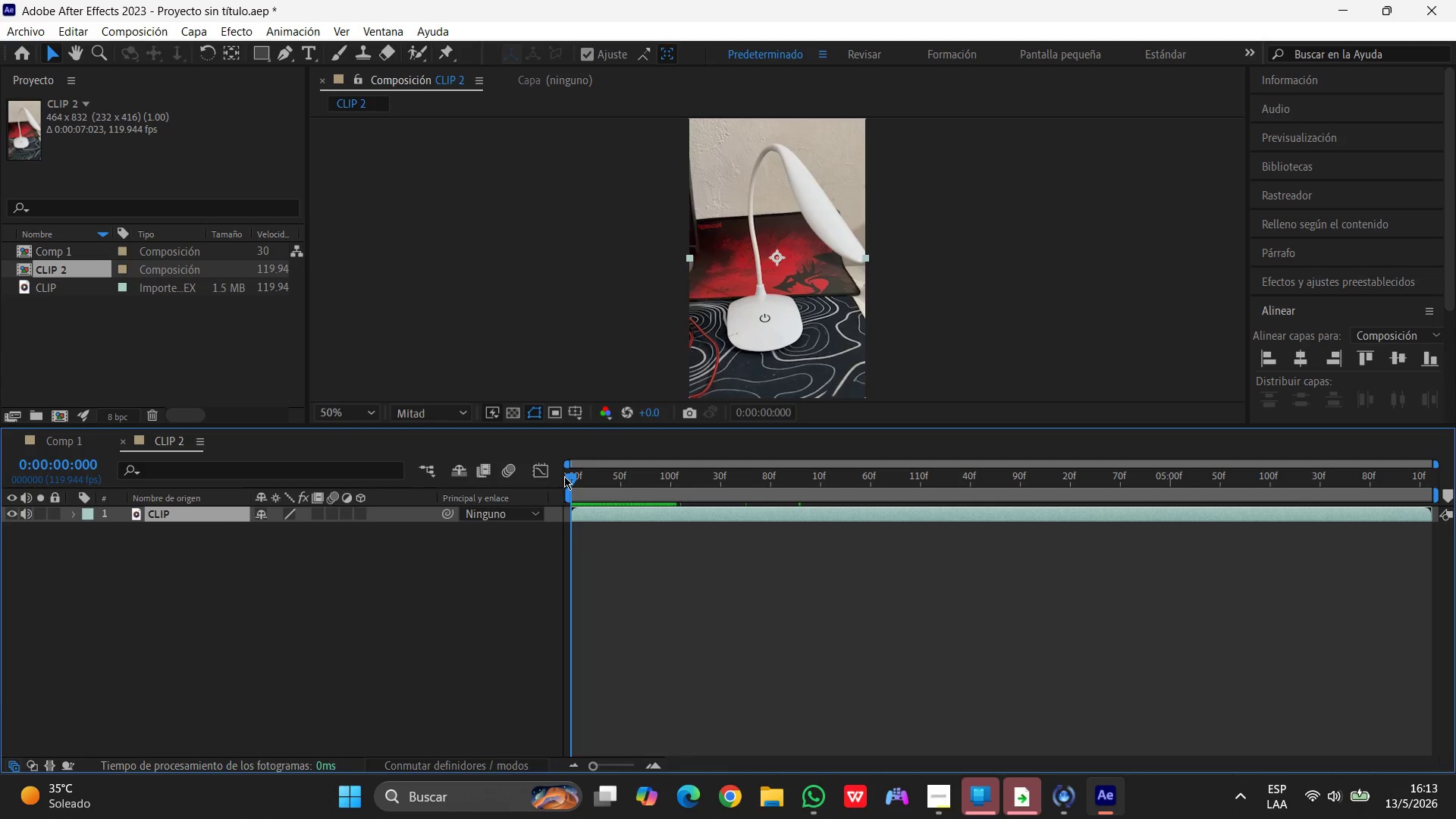 
key(Numpad0)
 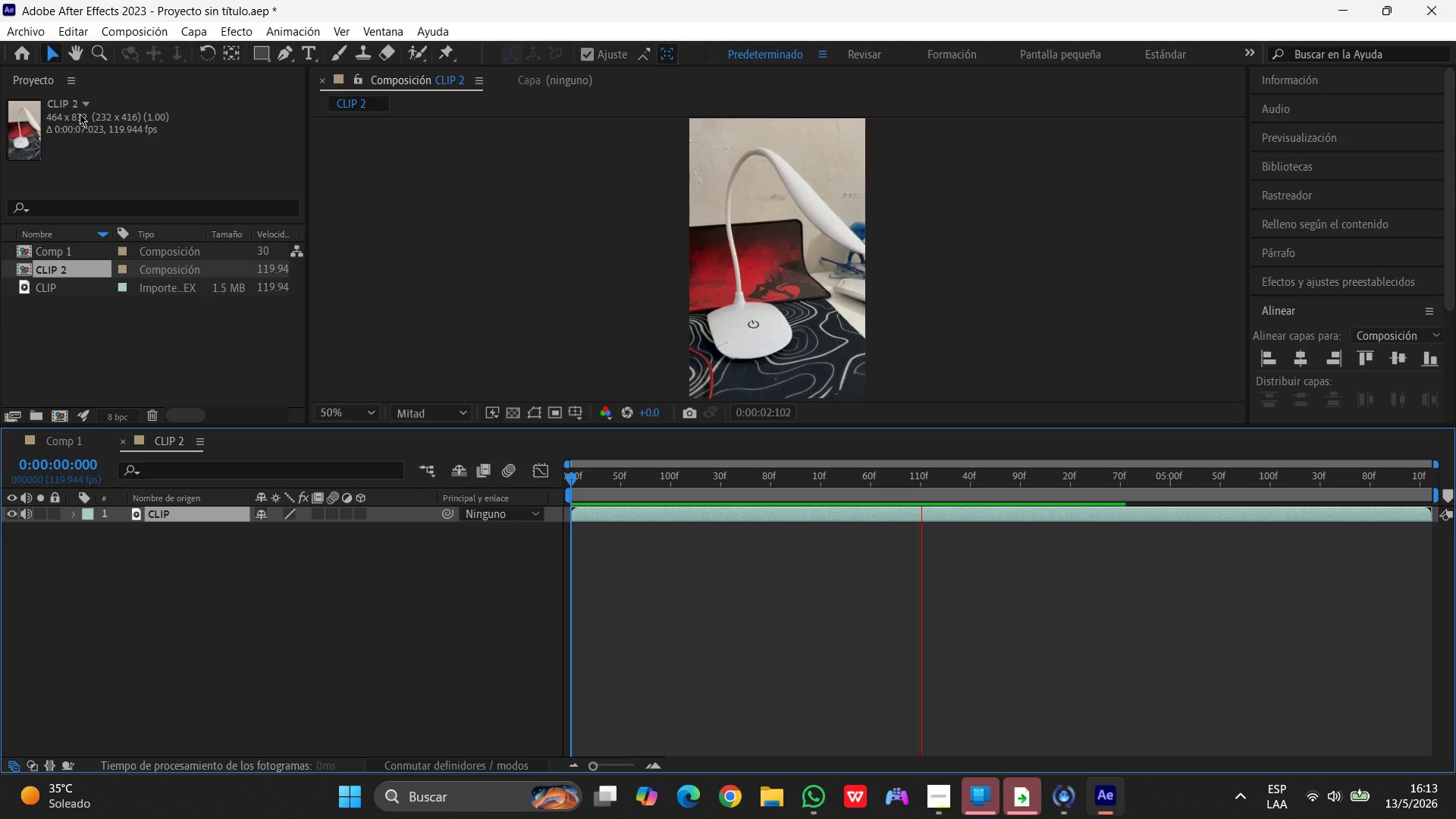 
wait(5.3)
 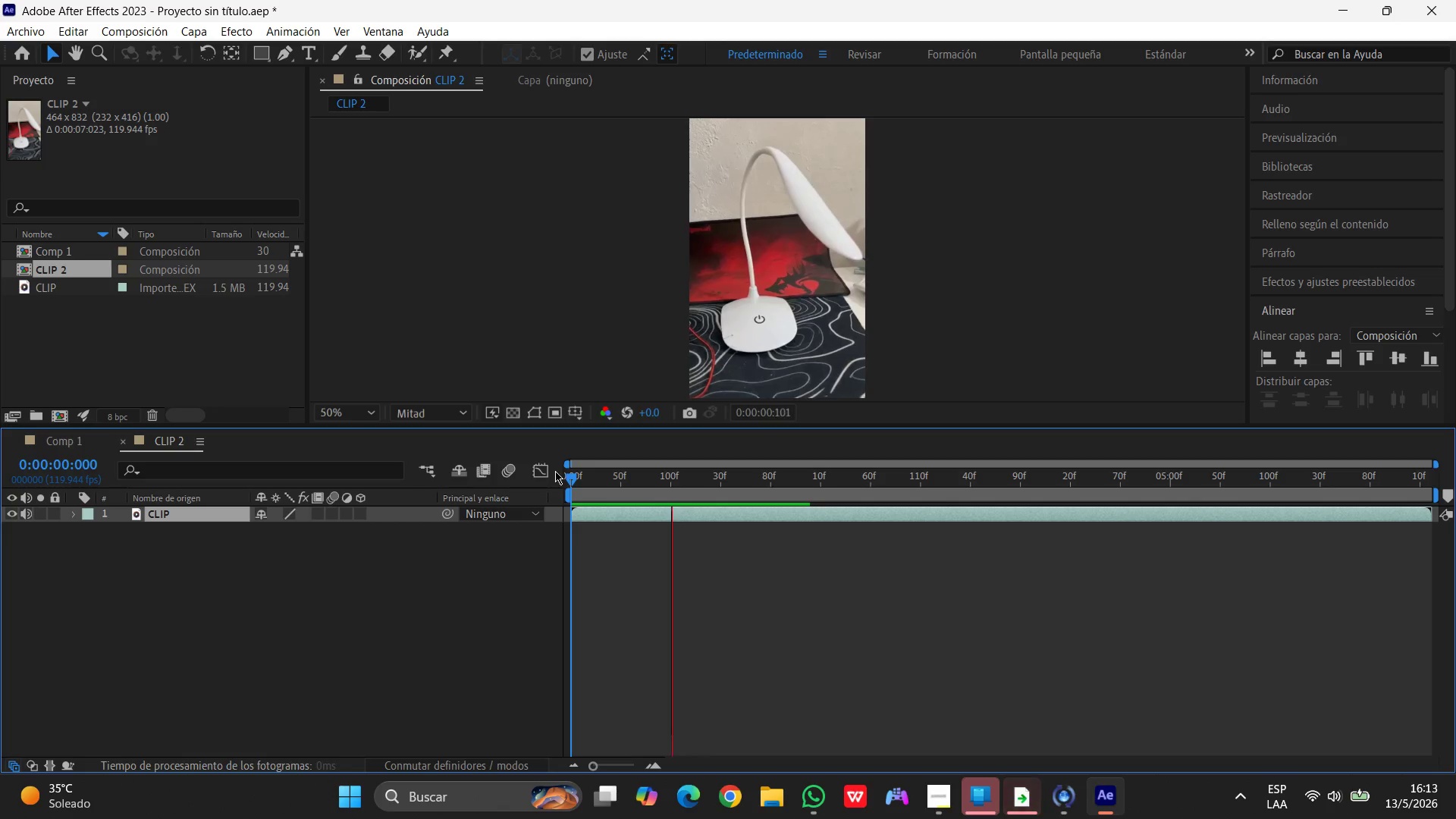 
left_click([126, 33])
 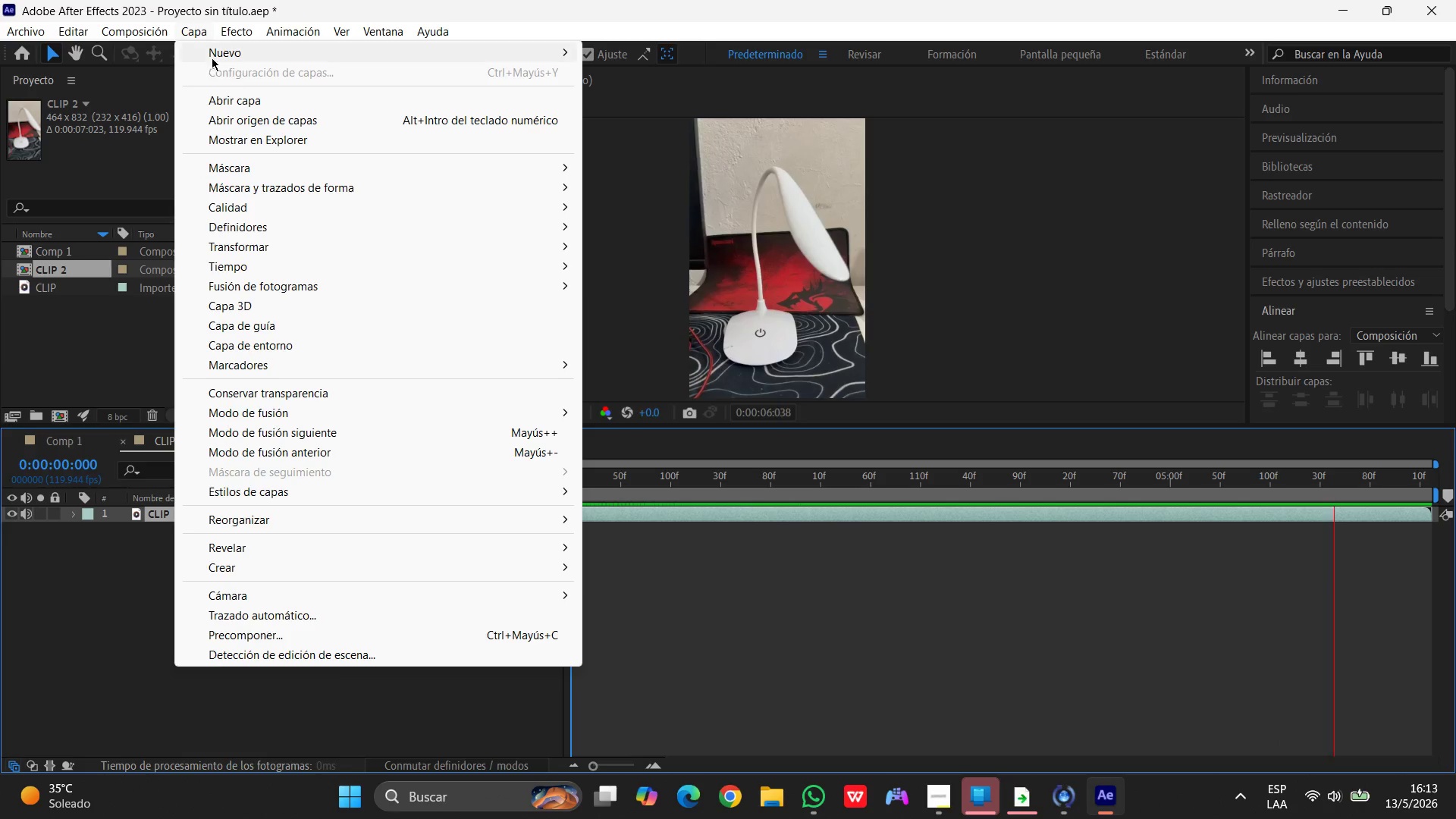 
left_click([180, 79])
 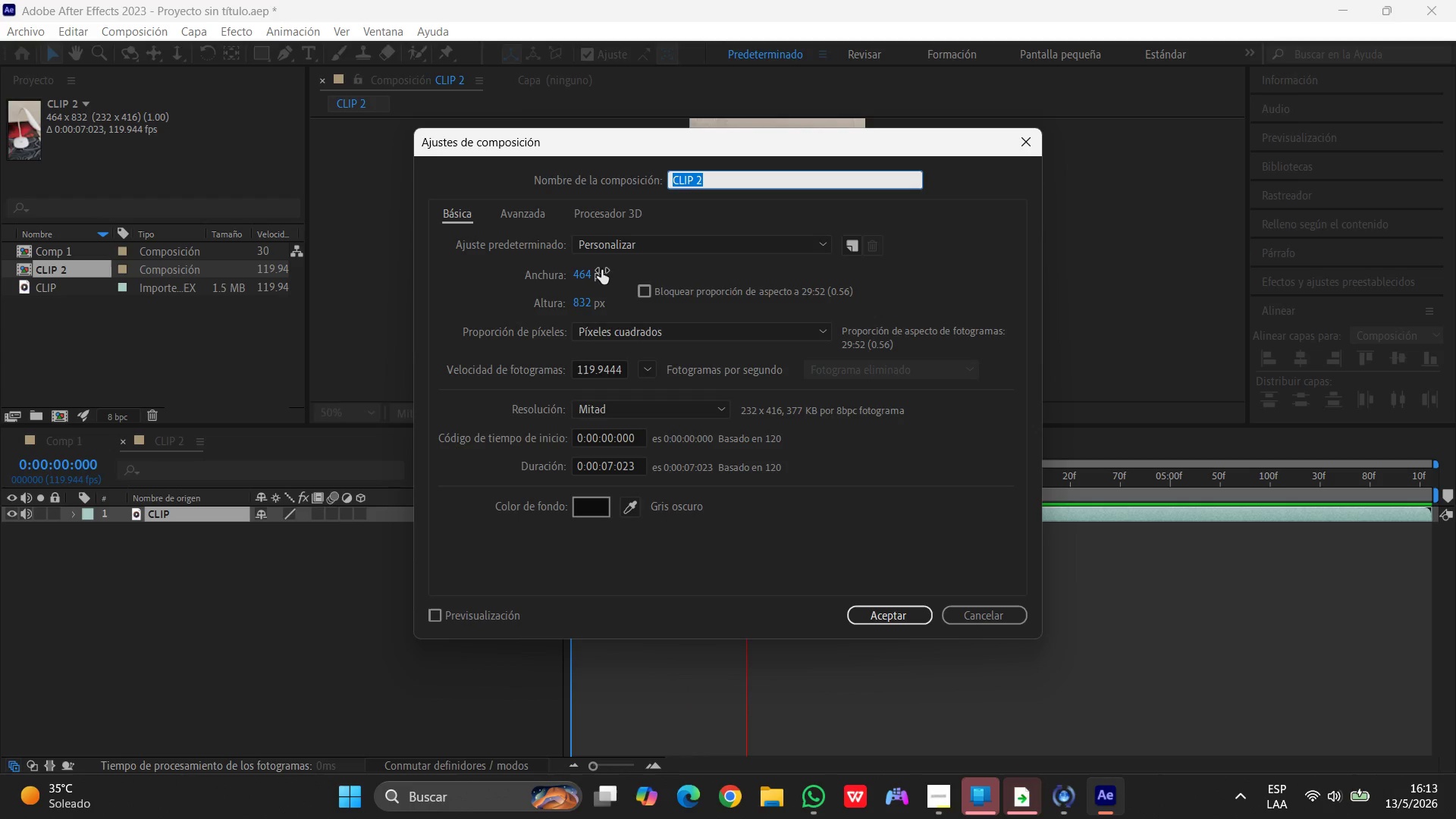 
left_click([582, 272])
 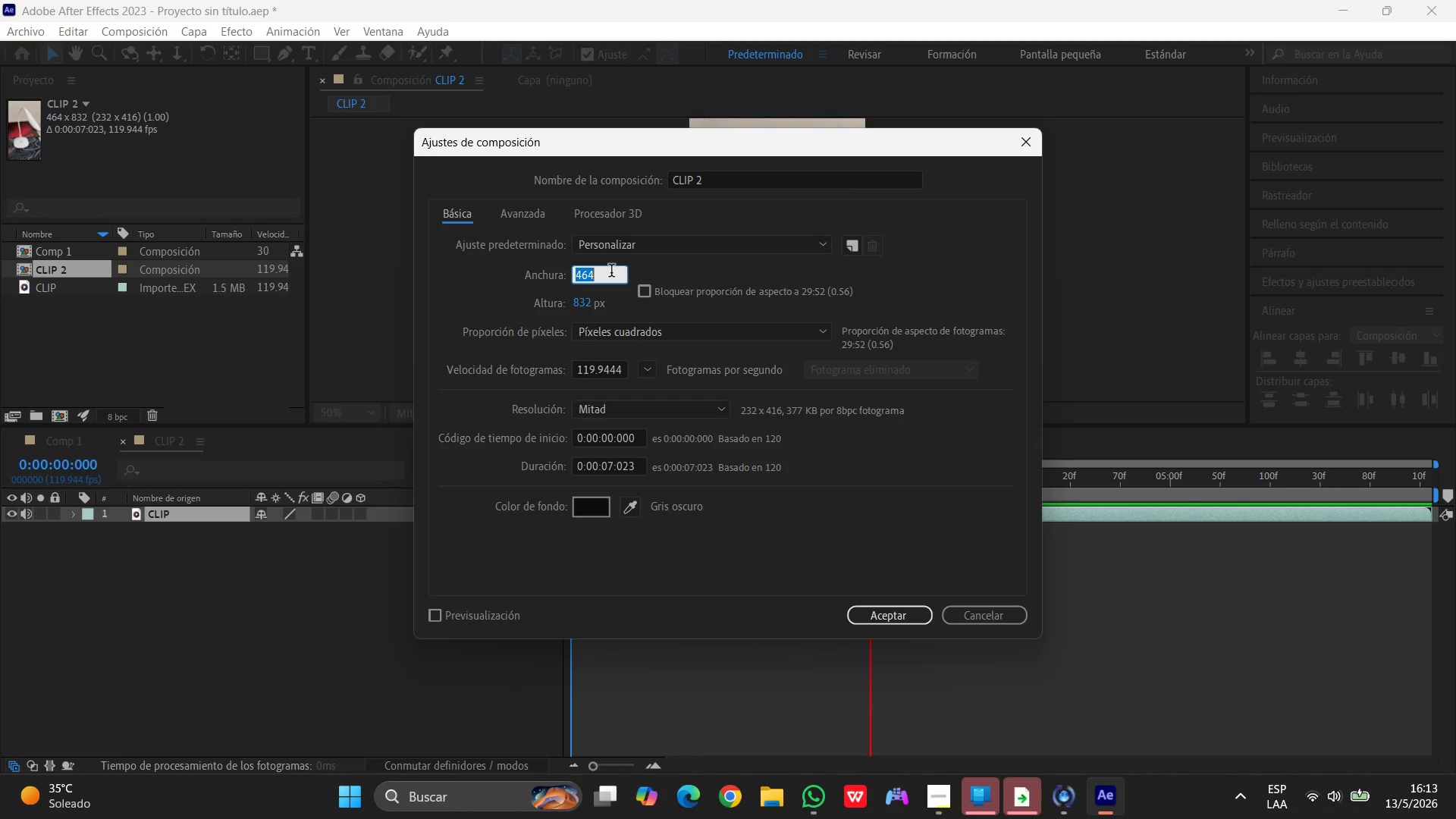 
key(Numpad1)
 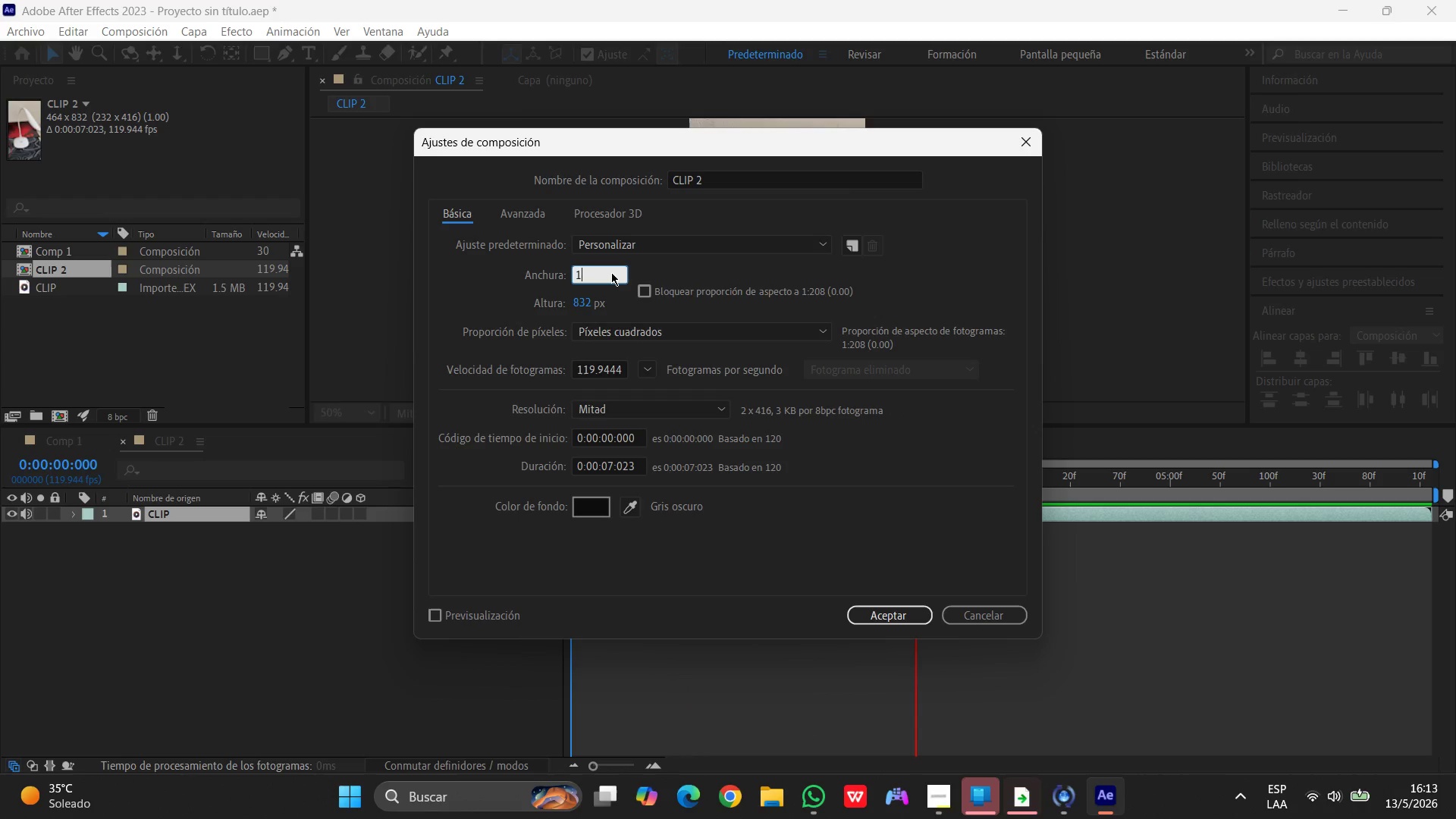 
key(Numpad0)
 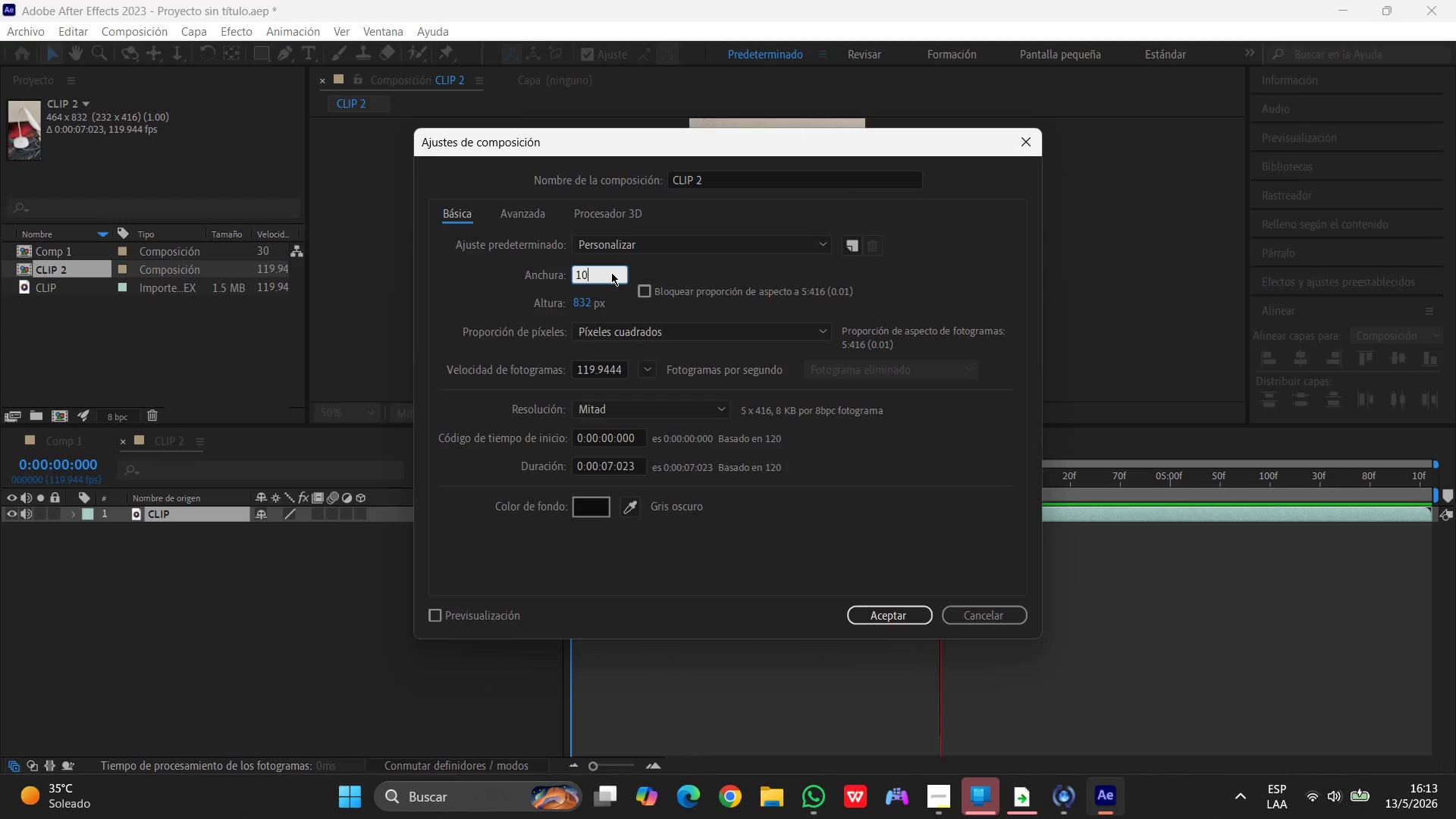 
key(Numpad8)
 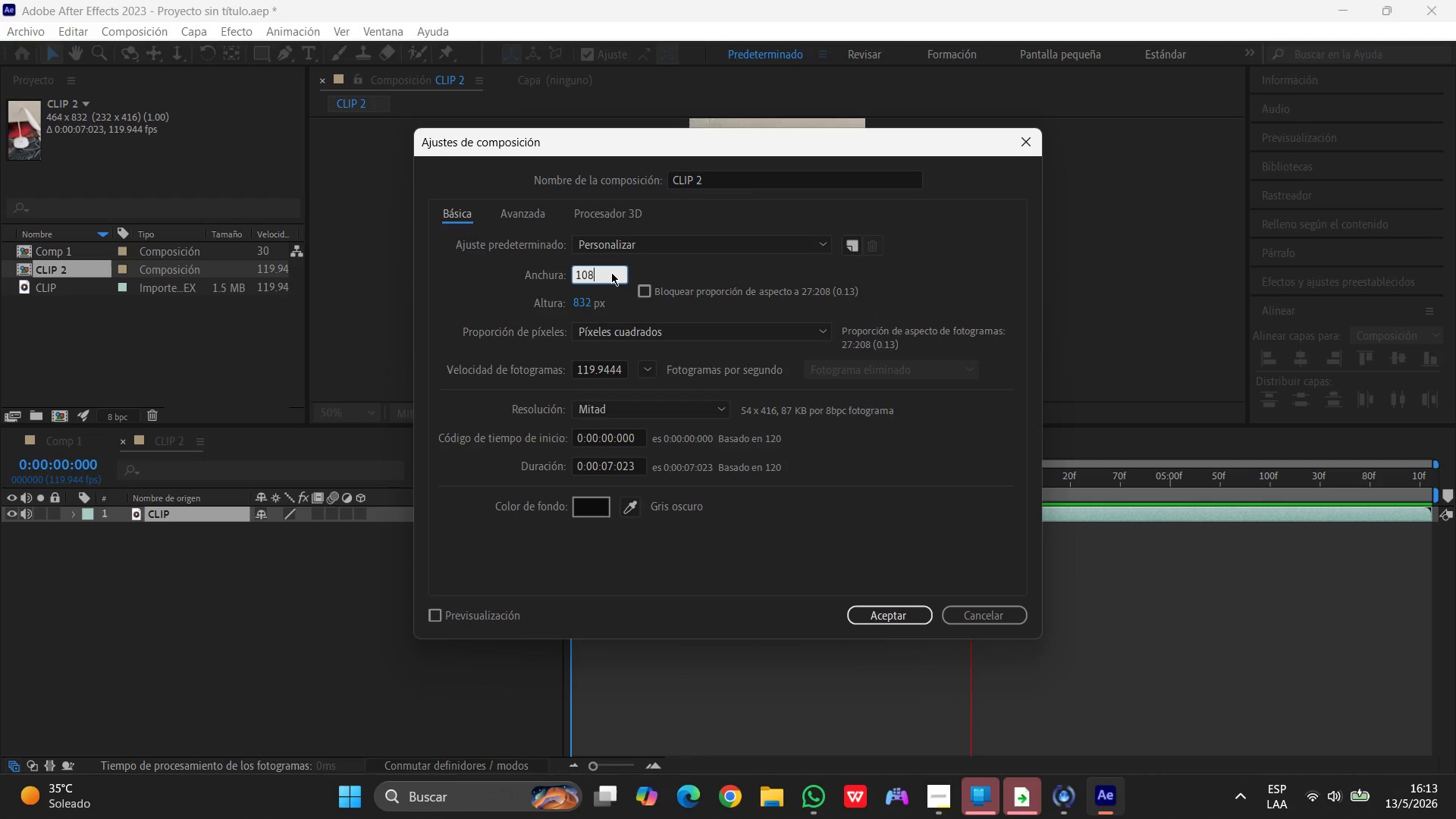 
key(Numpad0)
 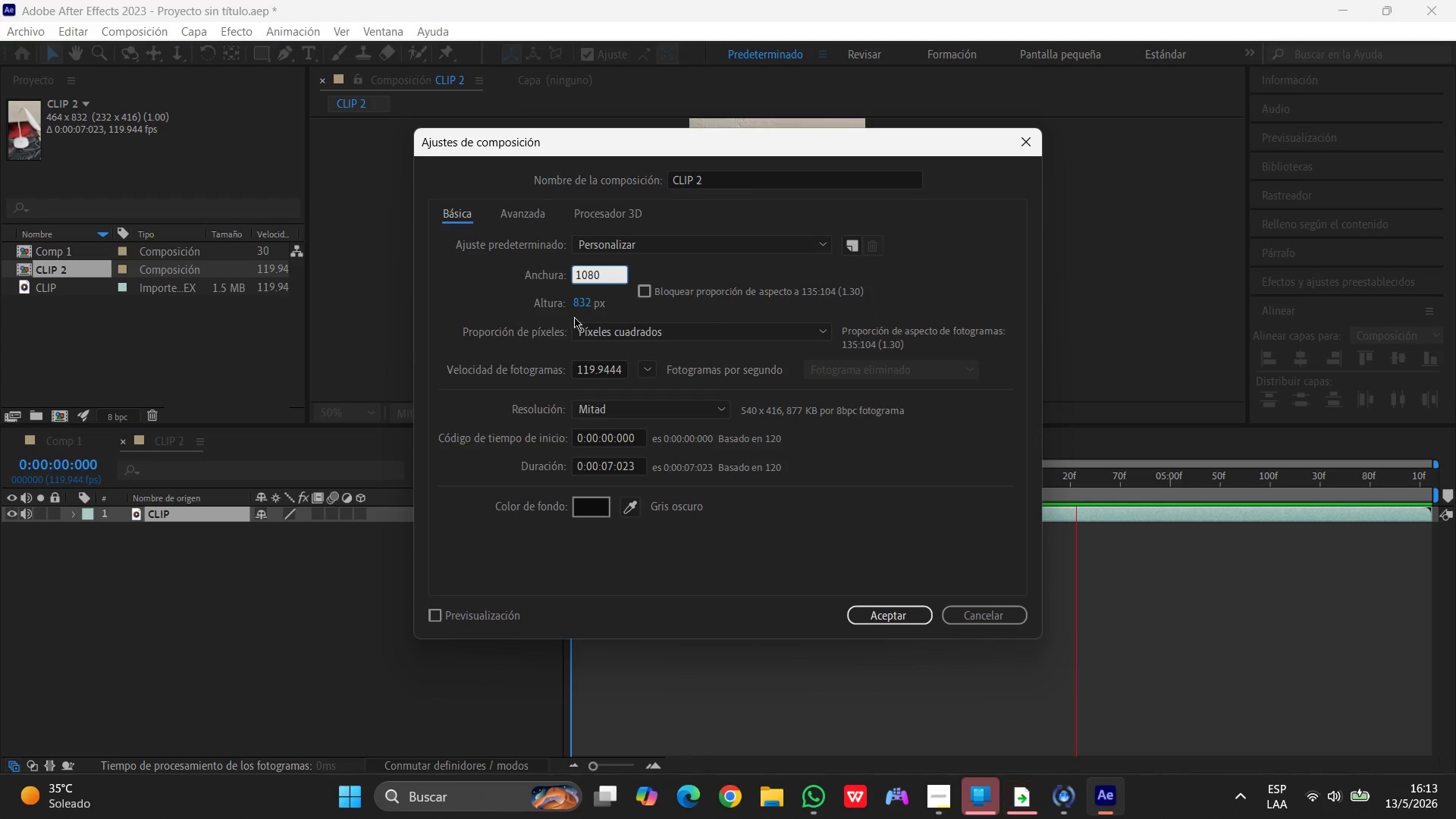 
left_click([581, 301])
 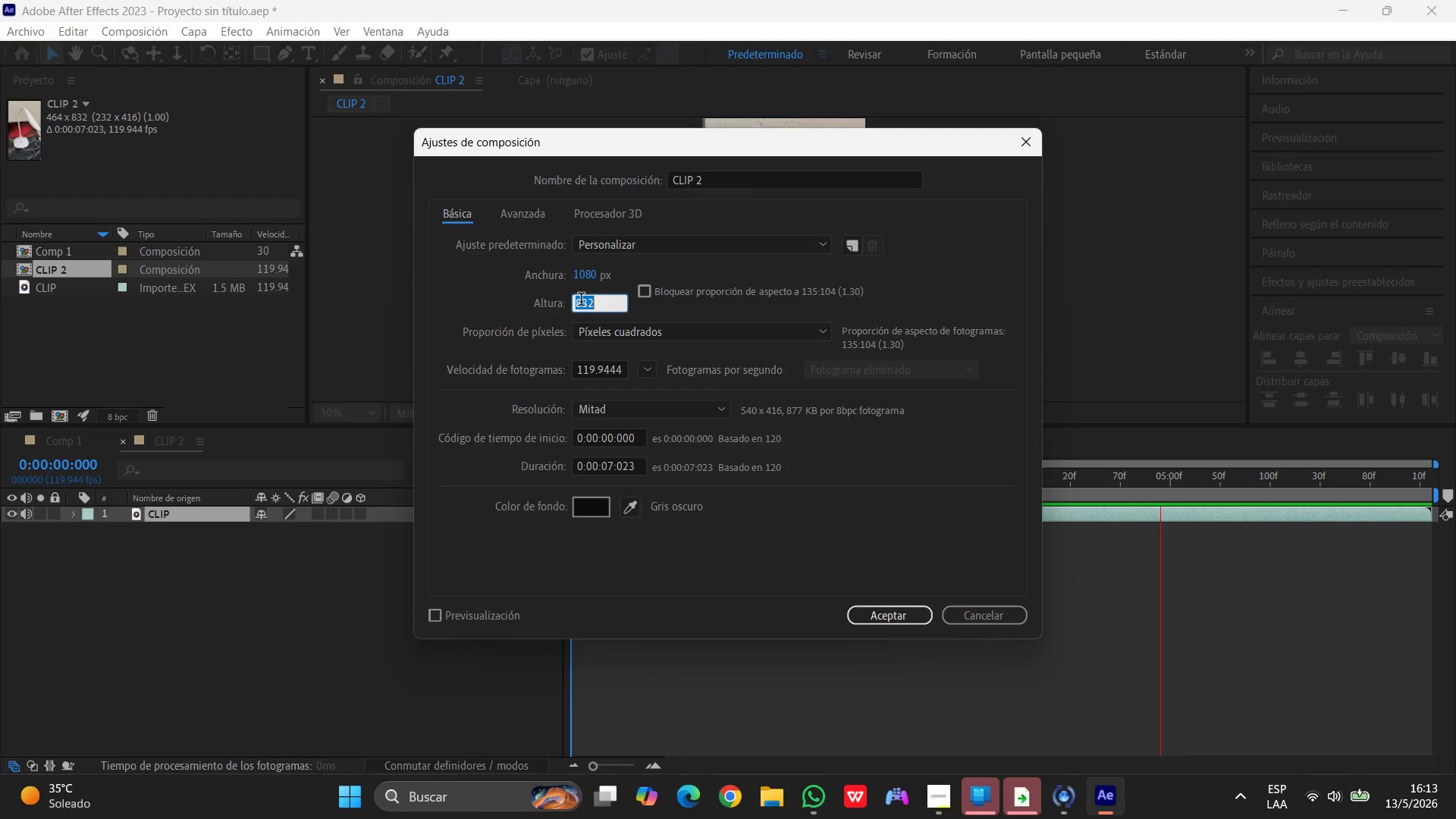 
key(Numpad1)
 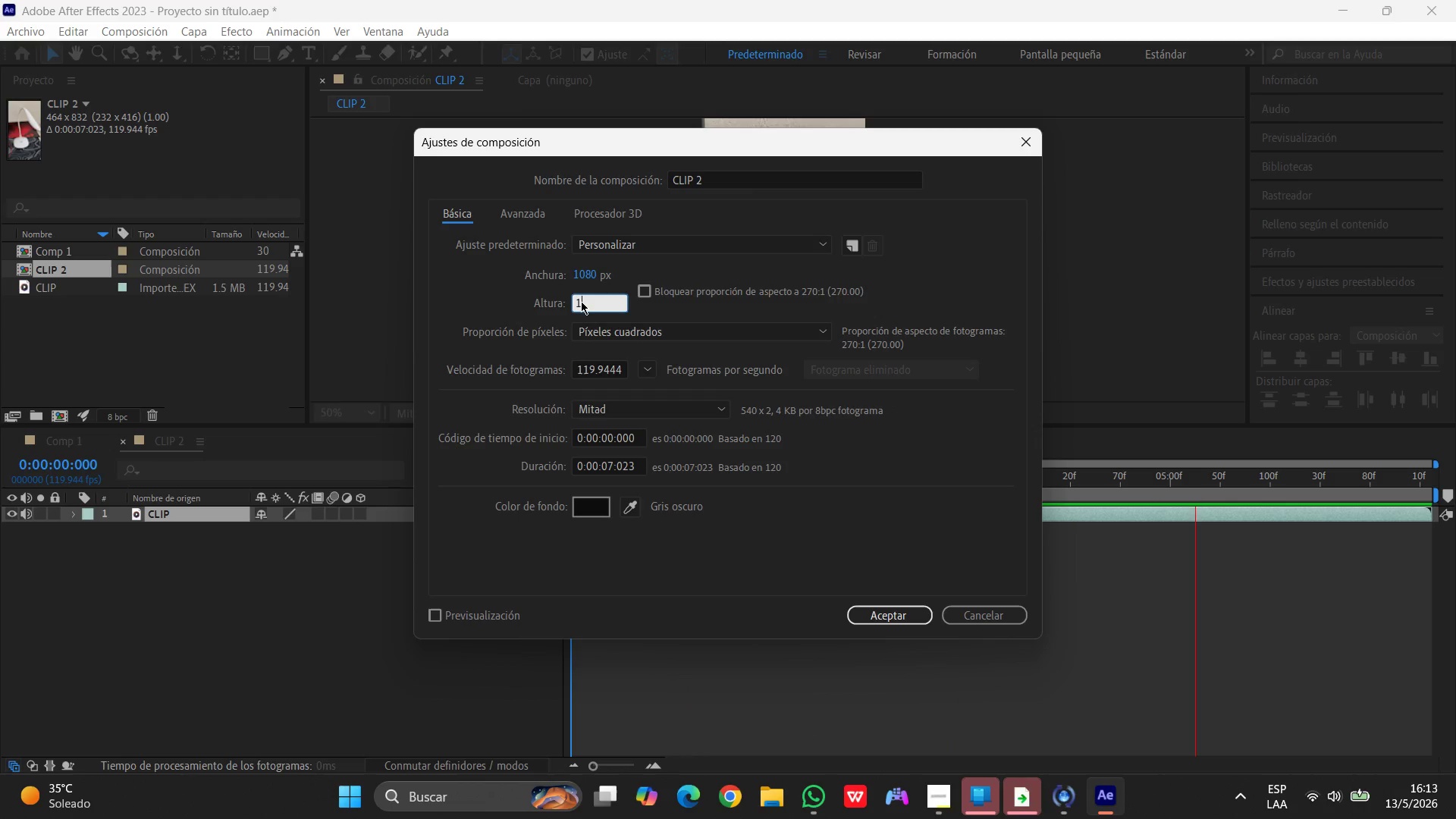 
key(Numpad0)
 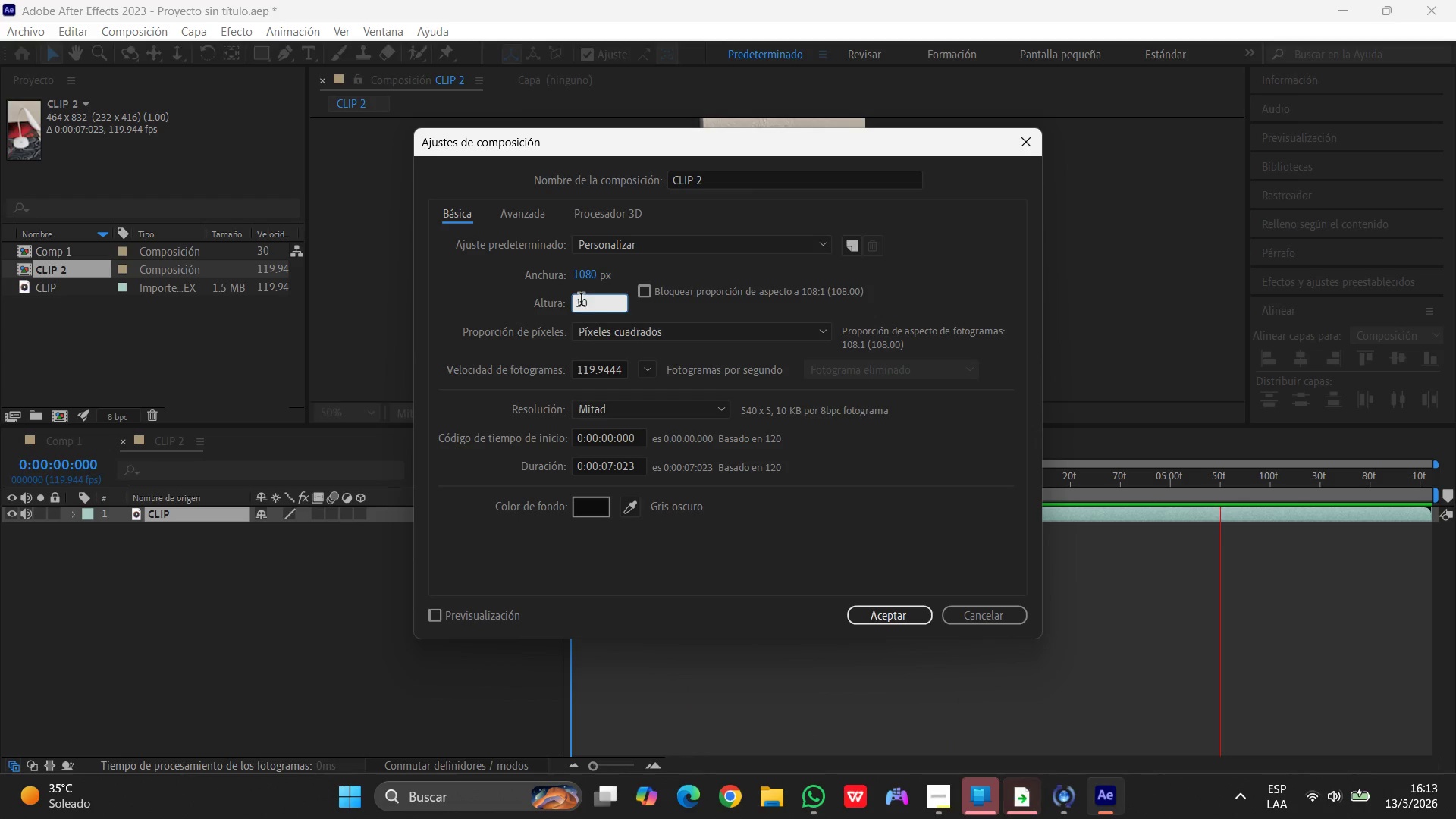 
key(Numpad8)
 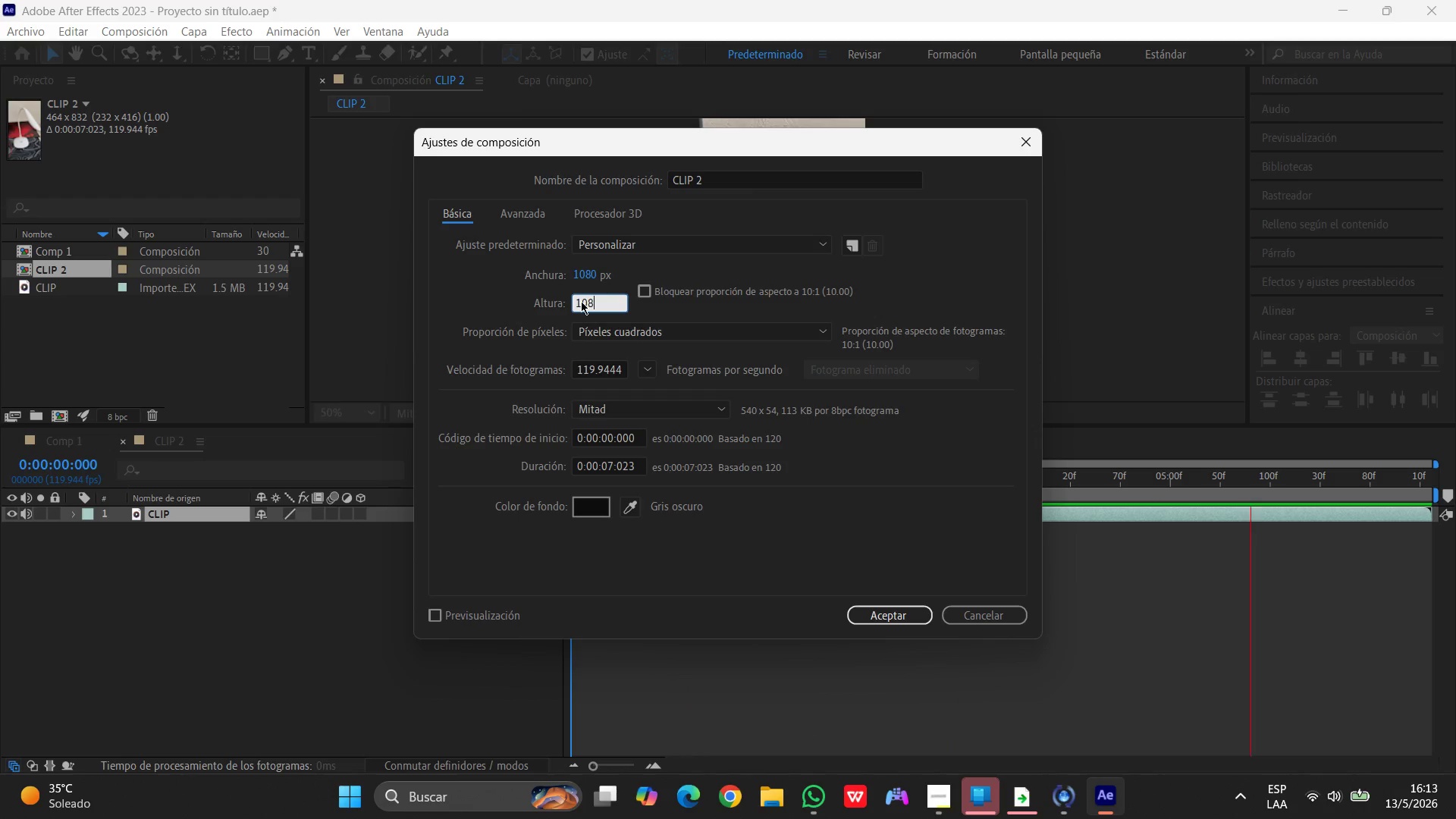 
key(Numpad0)
 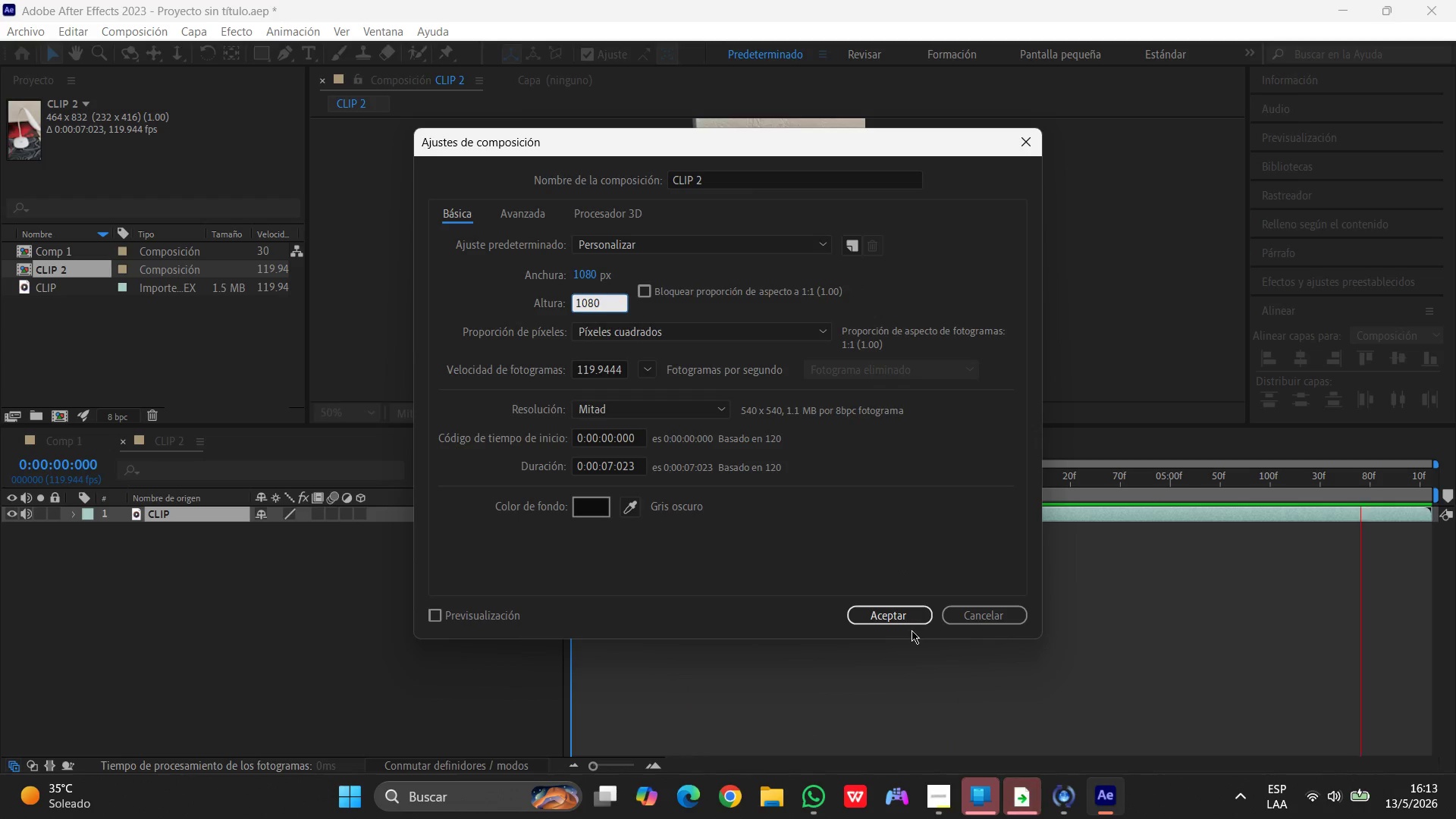 
left_click([904, 608])
 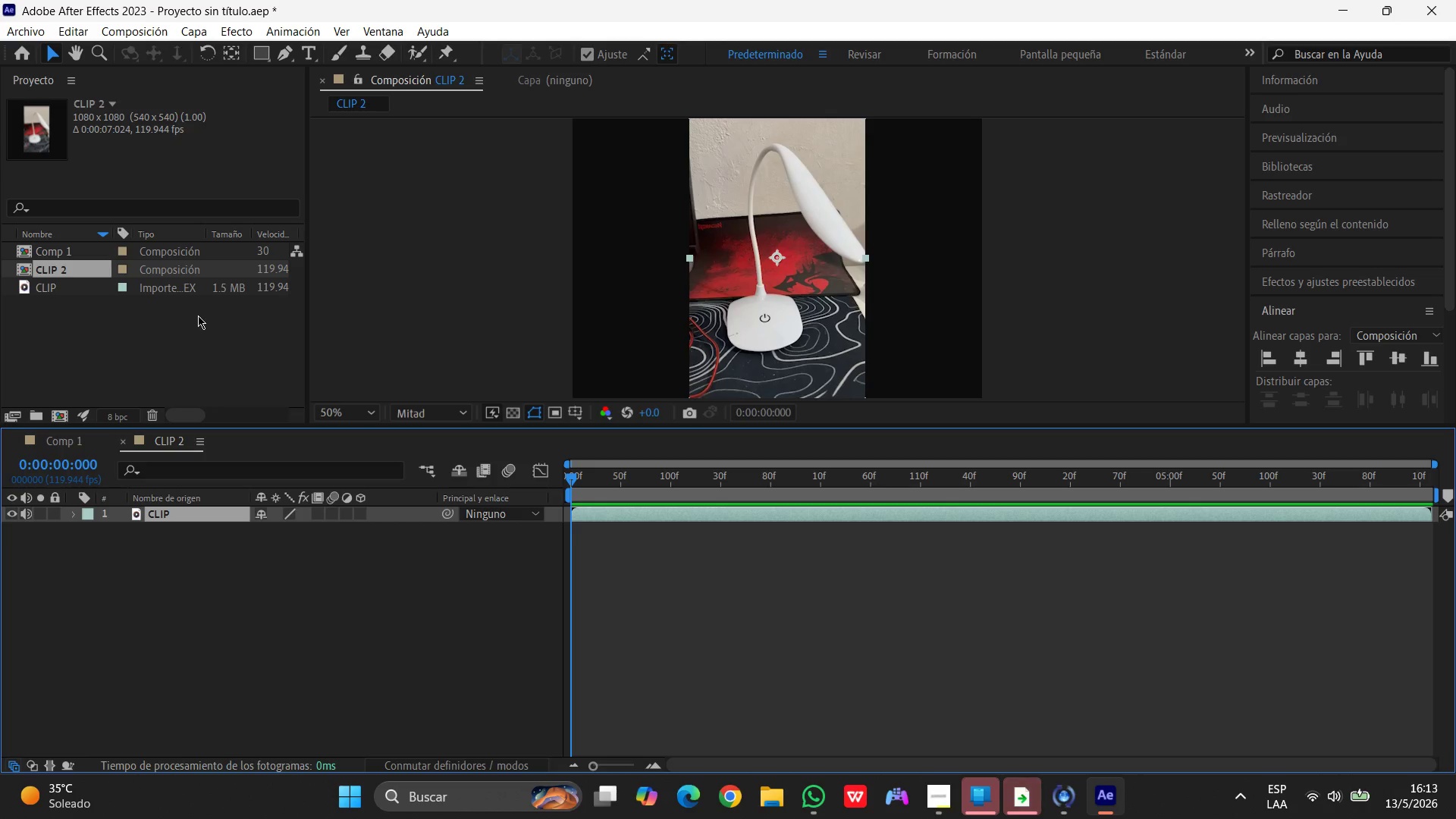 
wait(16.22)
 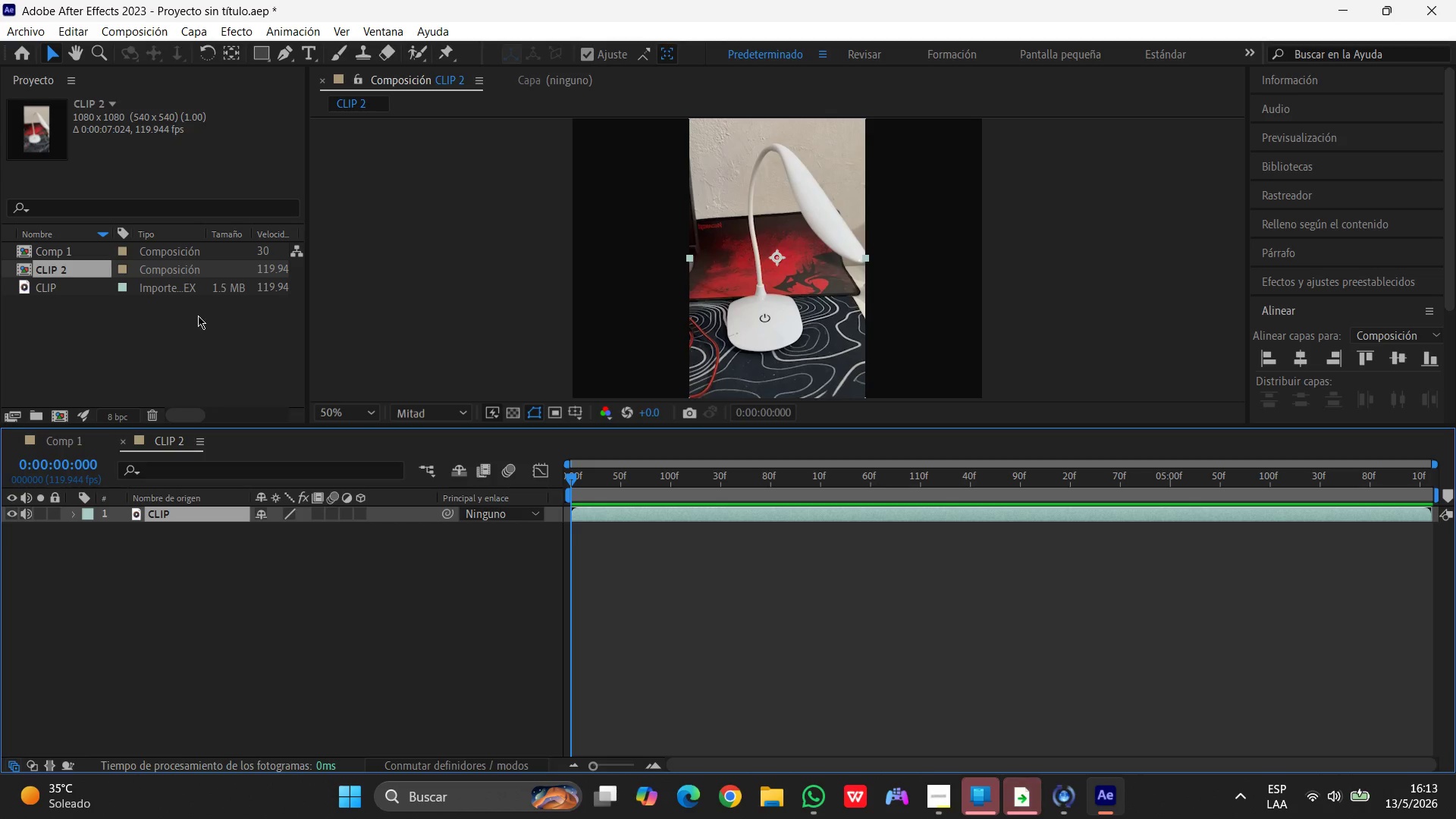 
left_click([50, 251])
 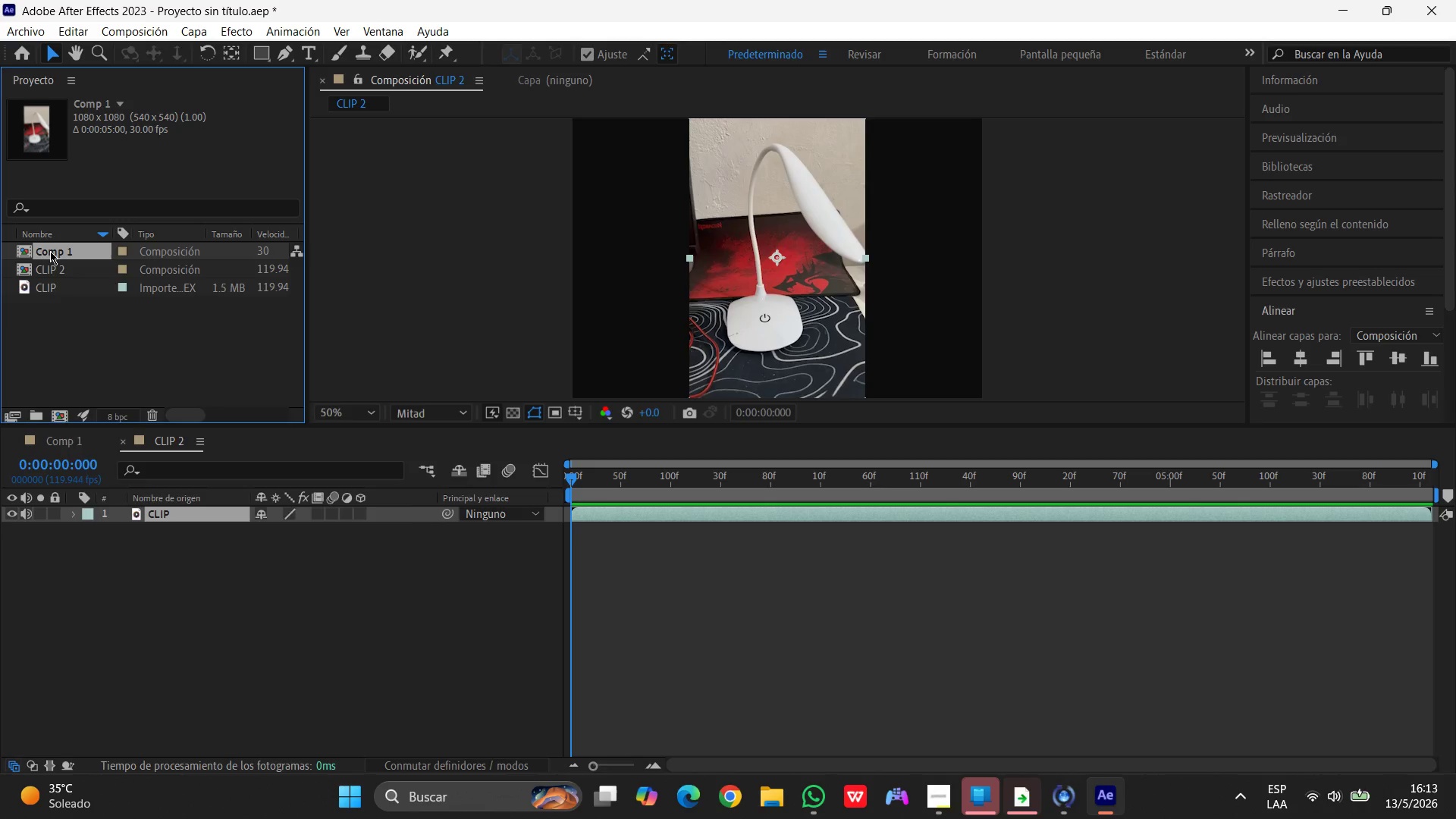 
right_click([50, 251])
 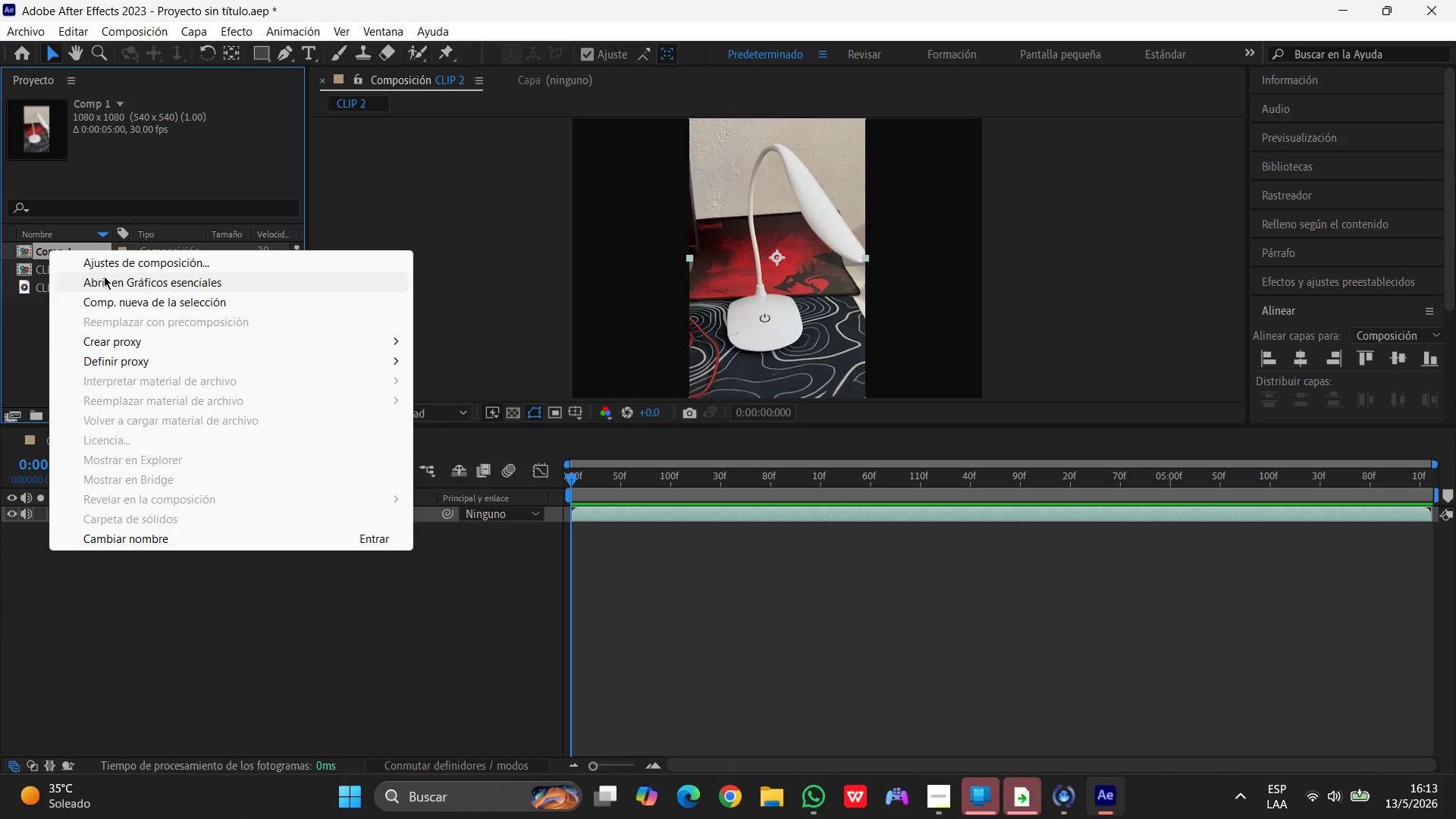 
left_click([106, 267])
 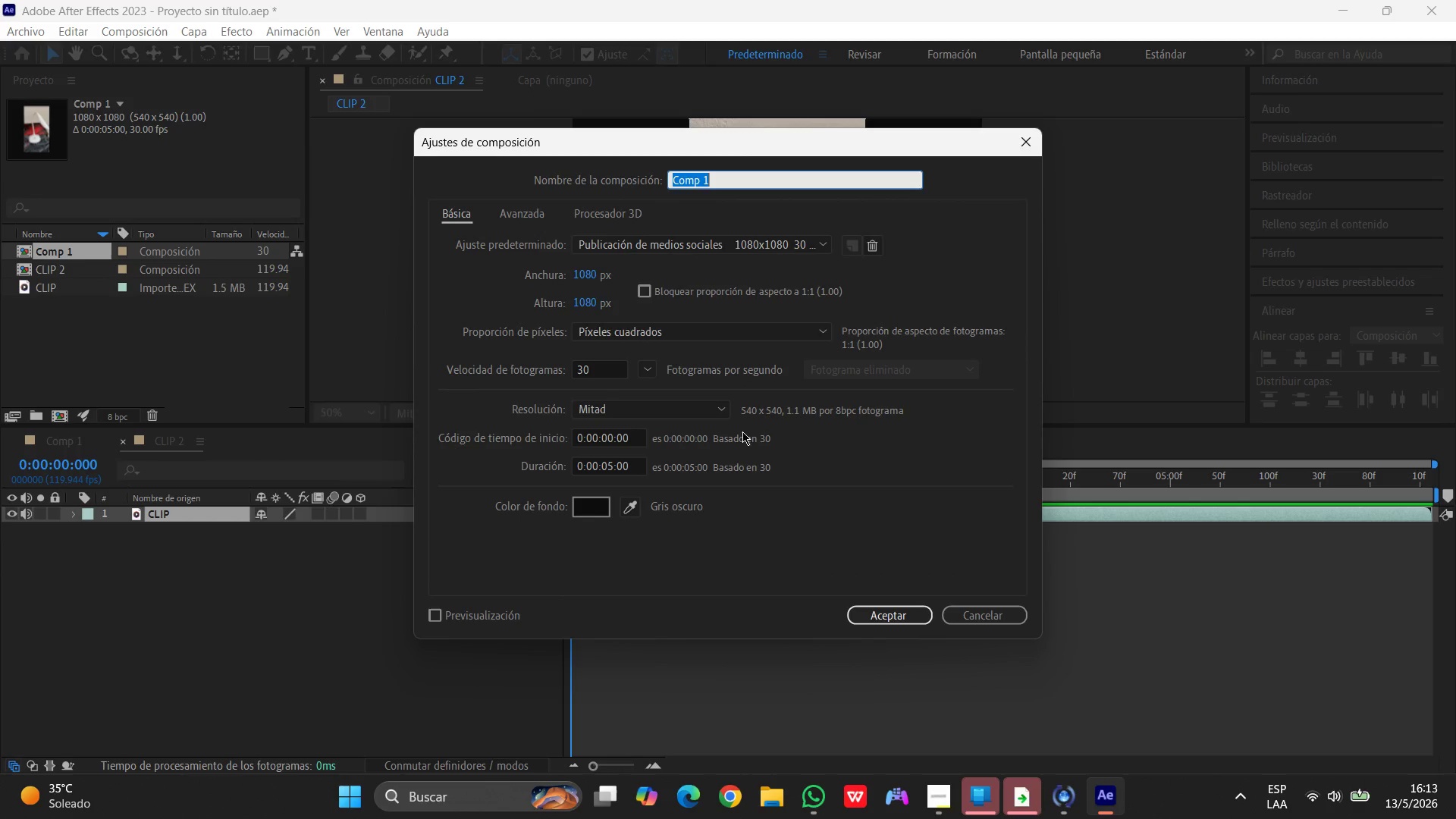 
left_click([900, 620])
 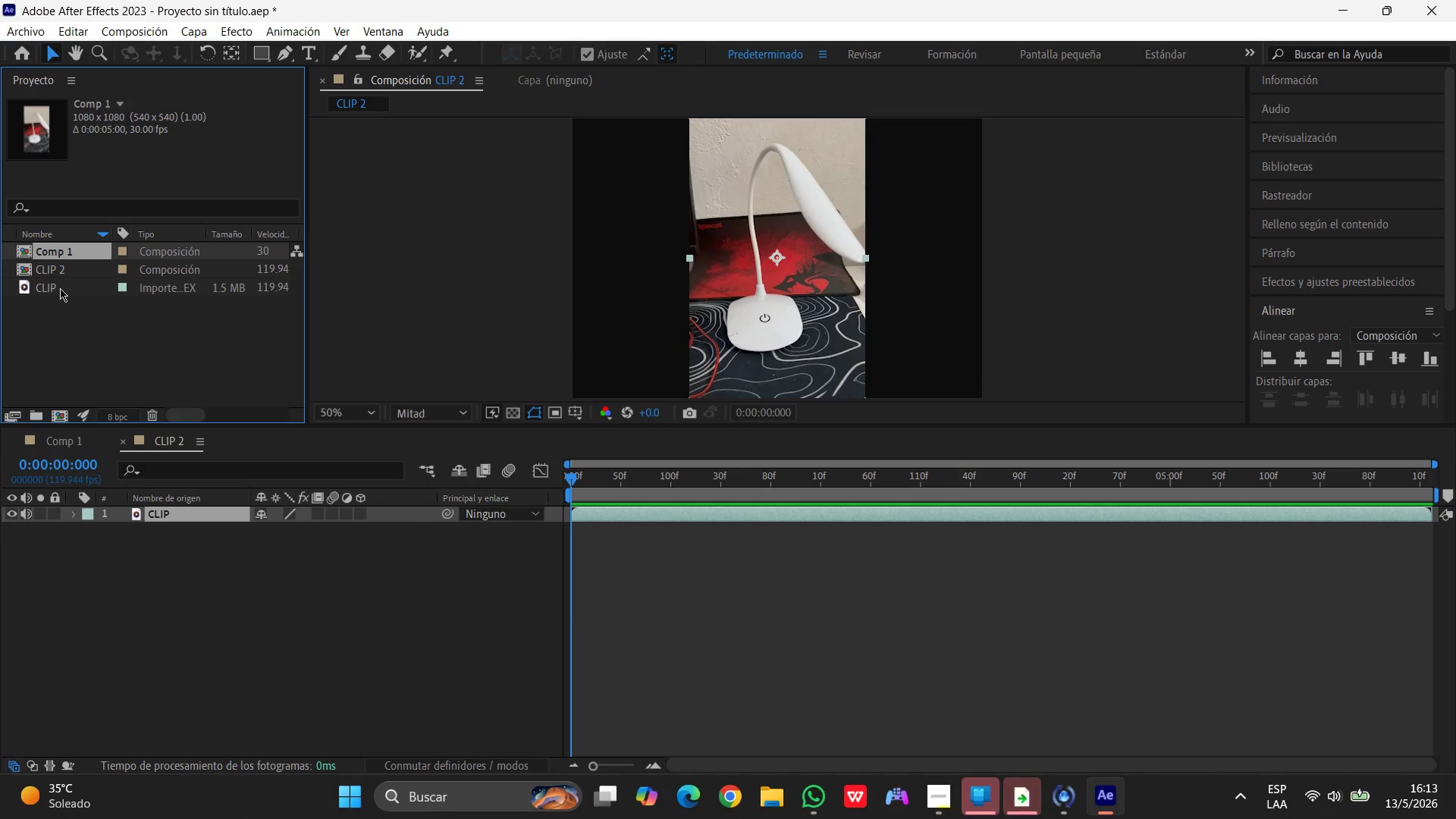 
left_click([61, 269])
 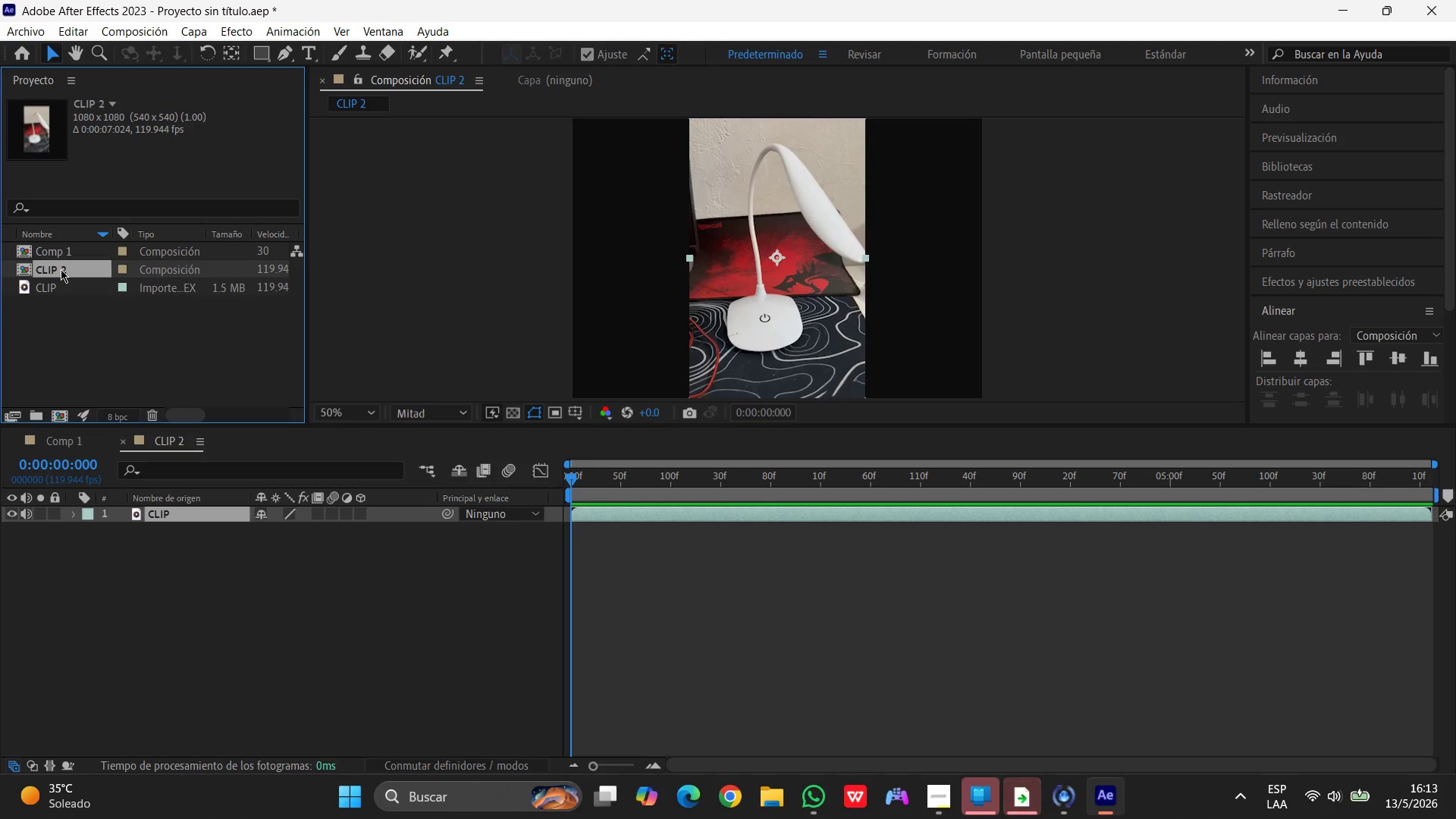 
key(Delete)
 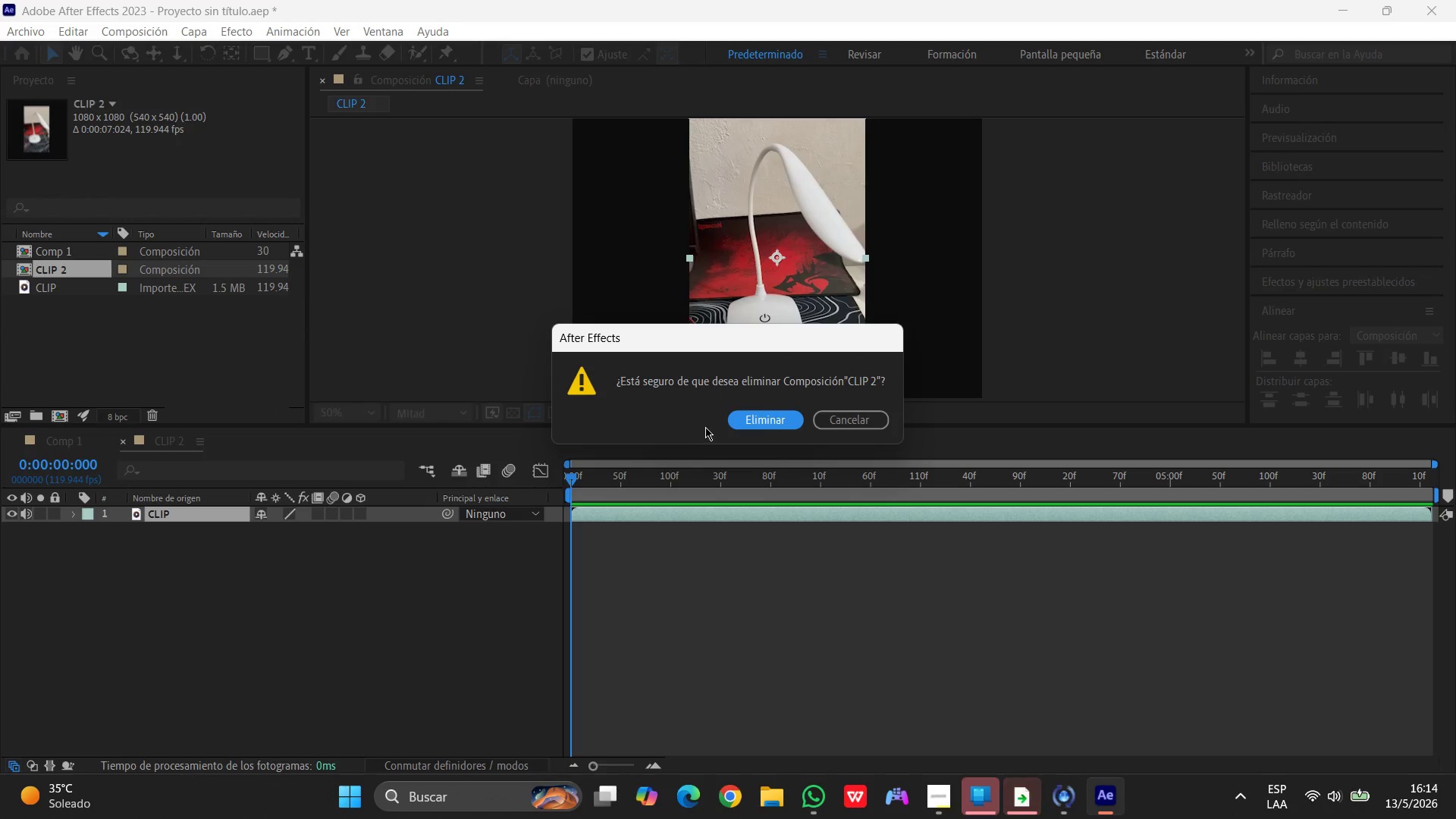 
left_click([770, 413])
 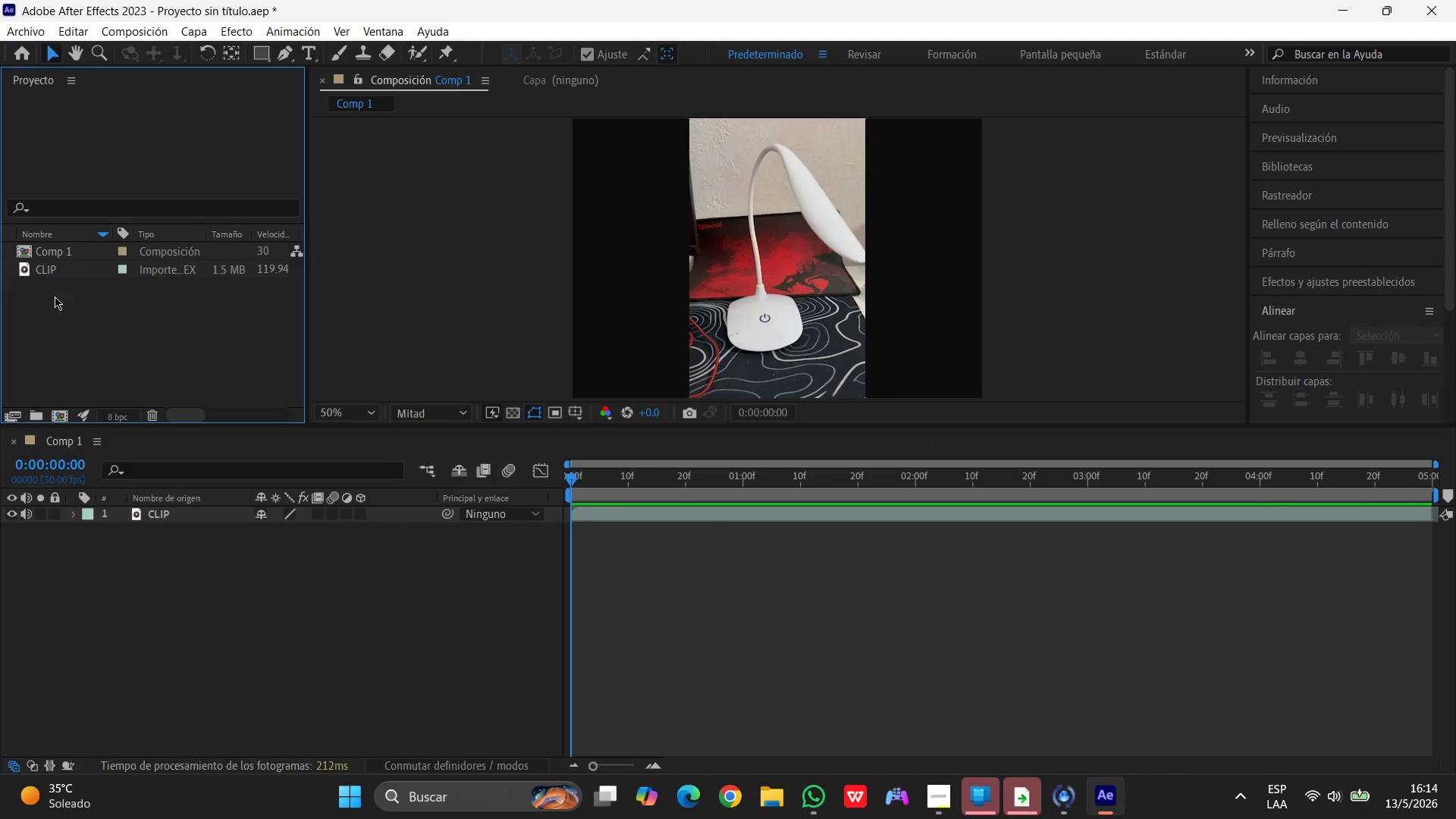 
left_click([62, 266])
 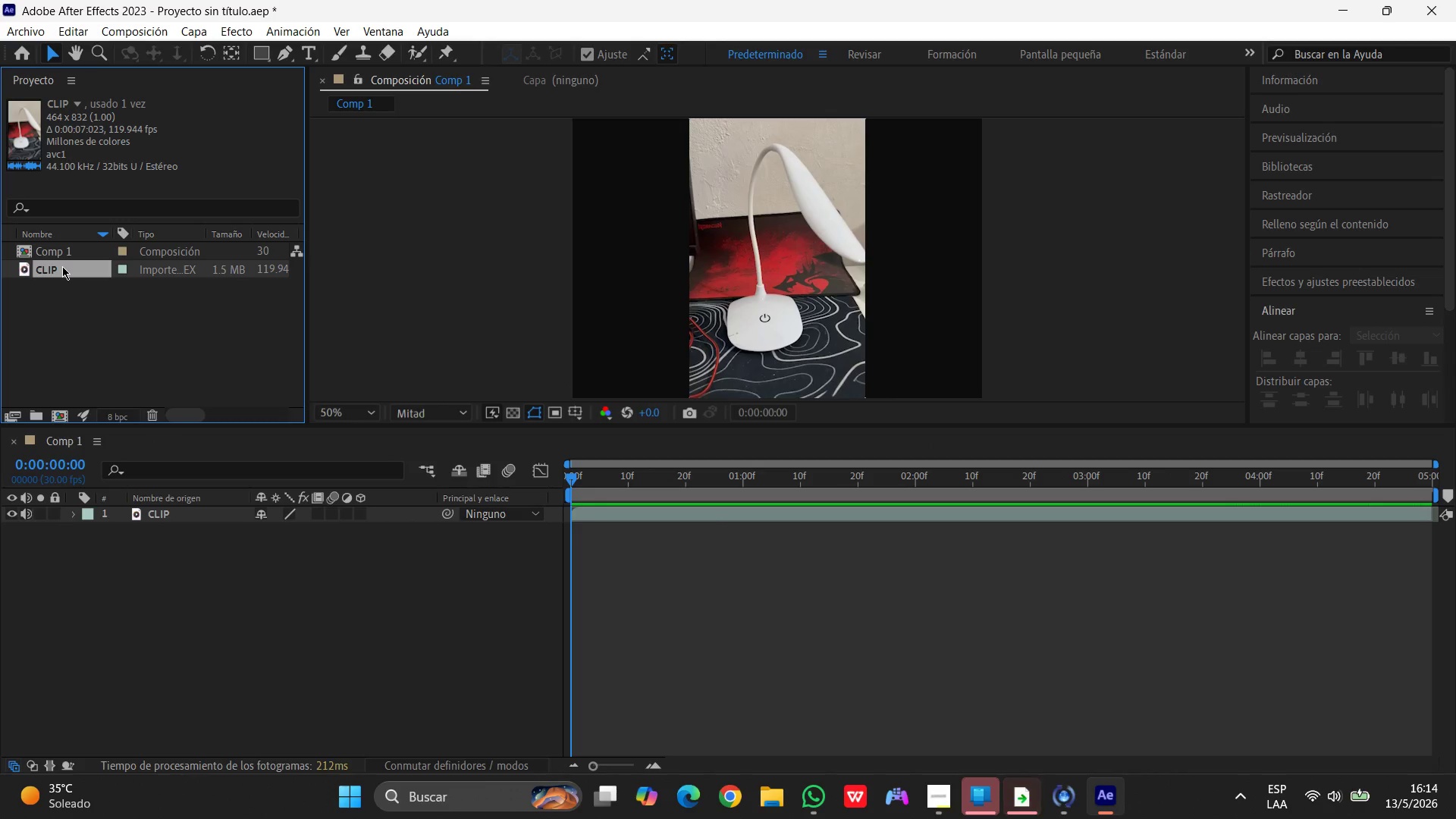 
right_click([62, 266])
 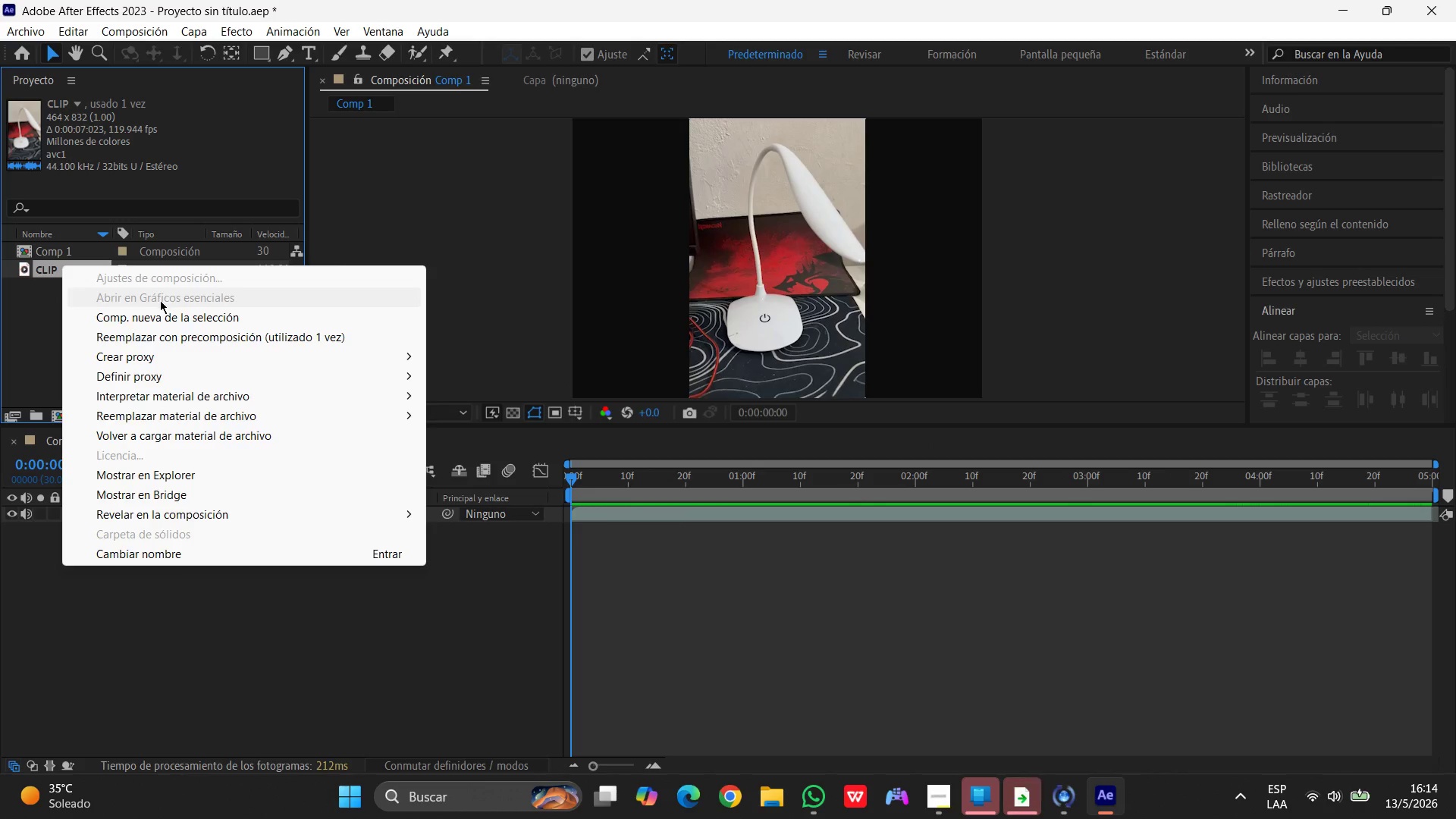 
left_click([165, 315])
 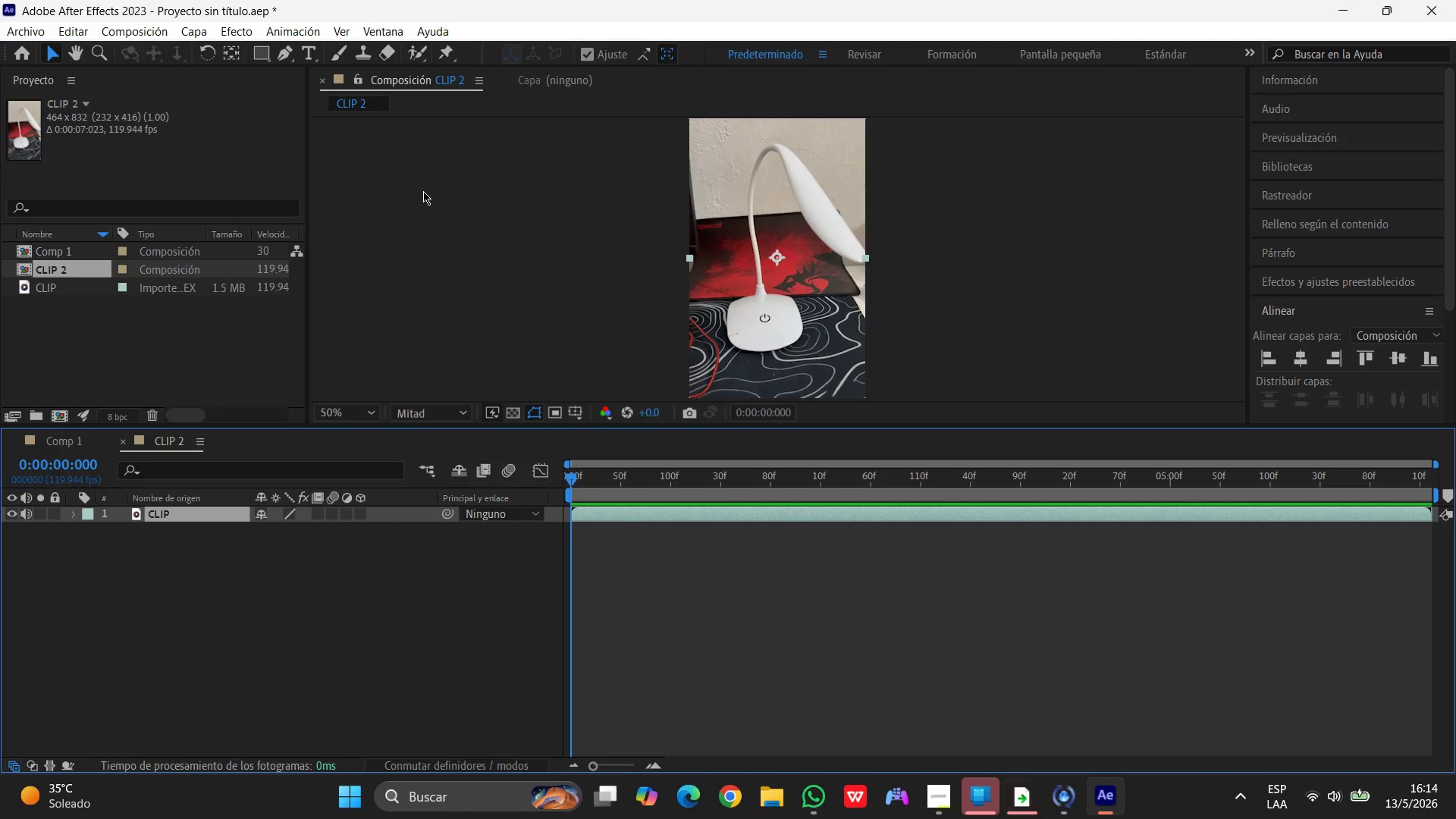 
wait(29.89)
 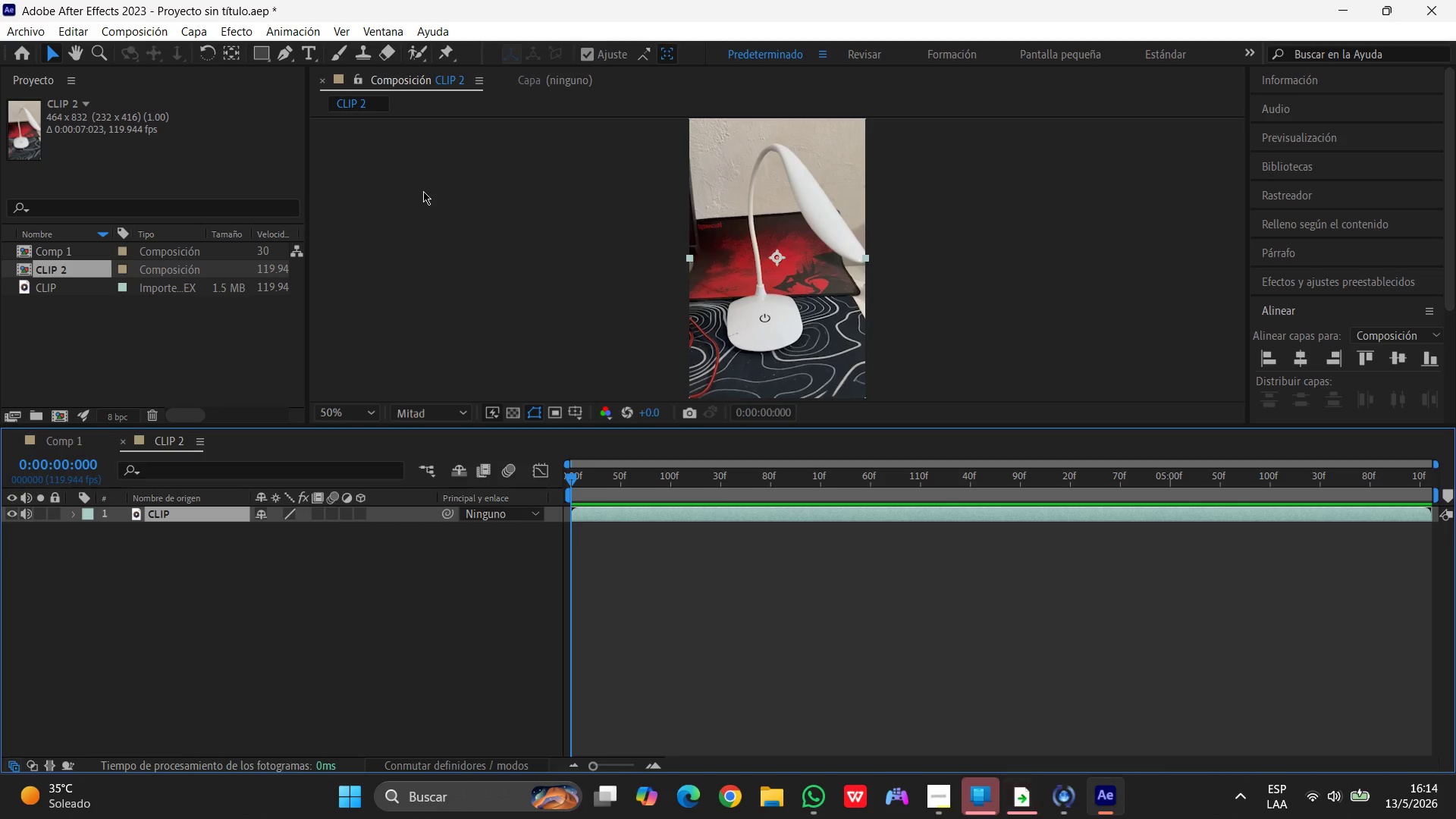 
left_click([160, 29])
 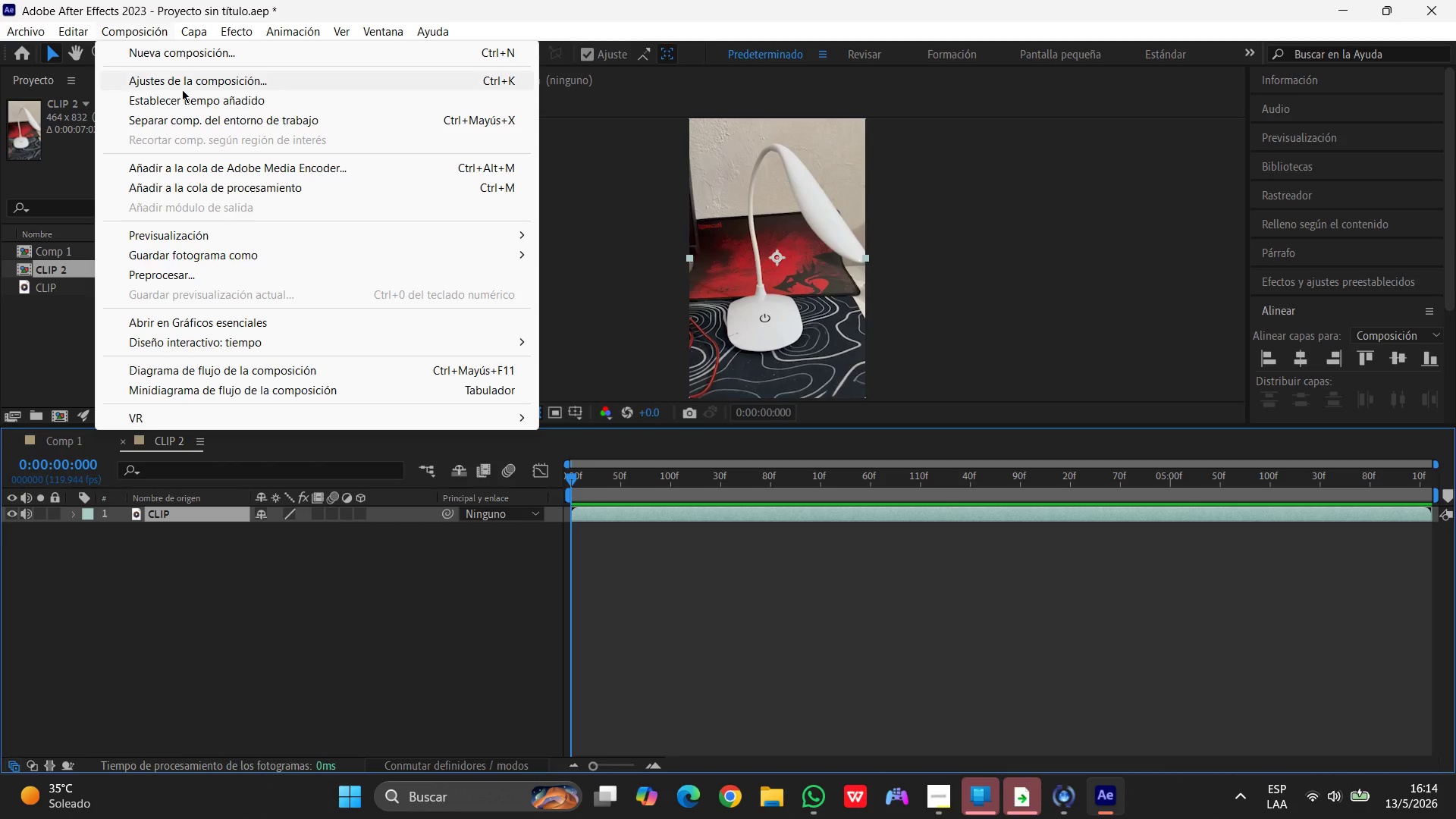 
left_click([186, 80])
 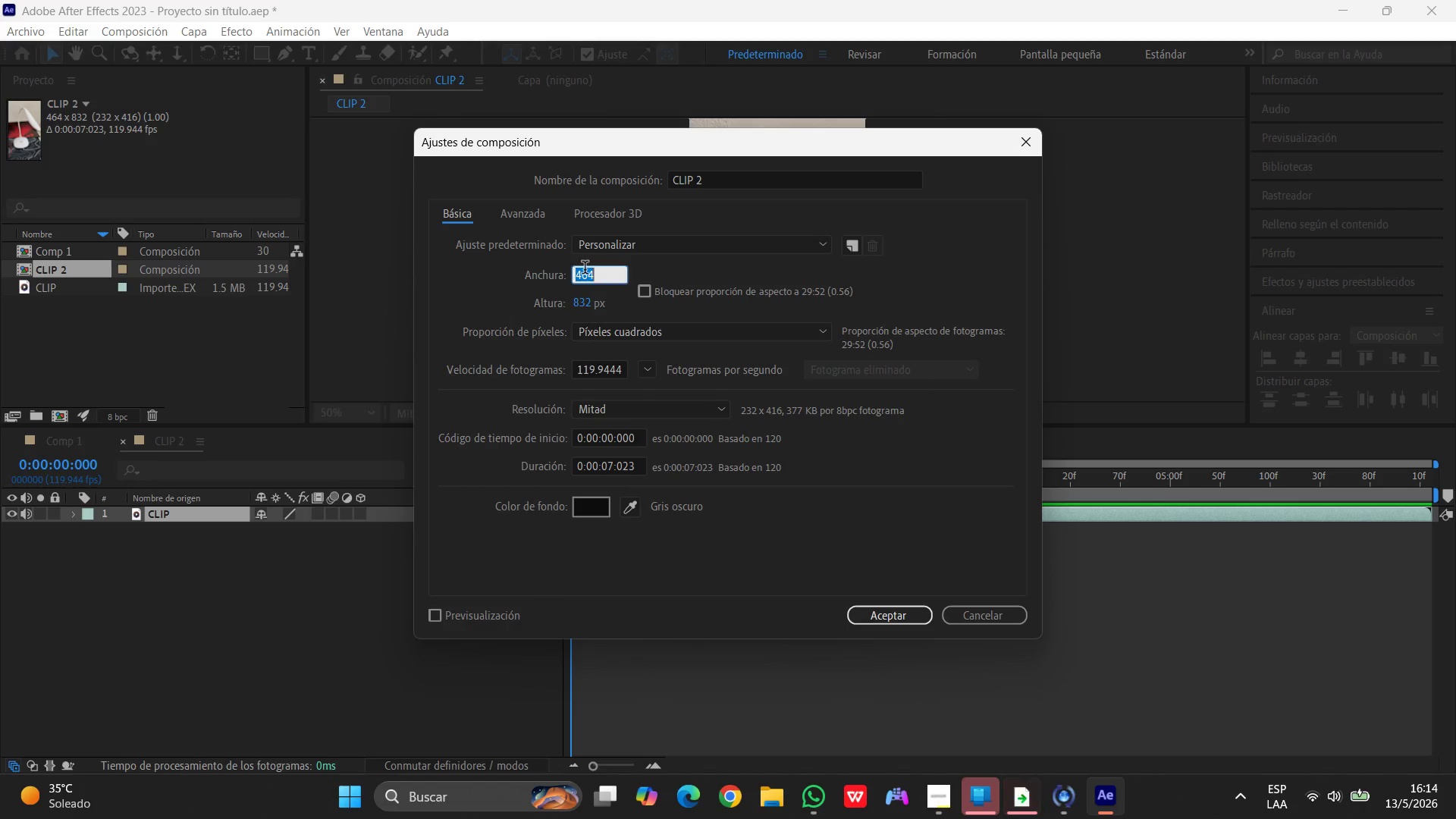 
key(Numpad1)
 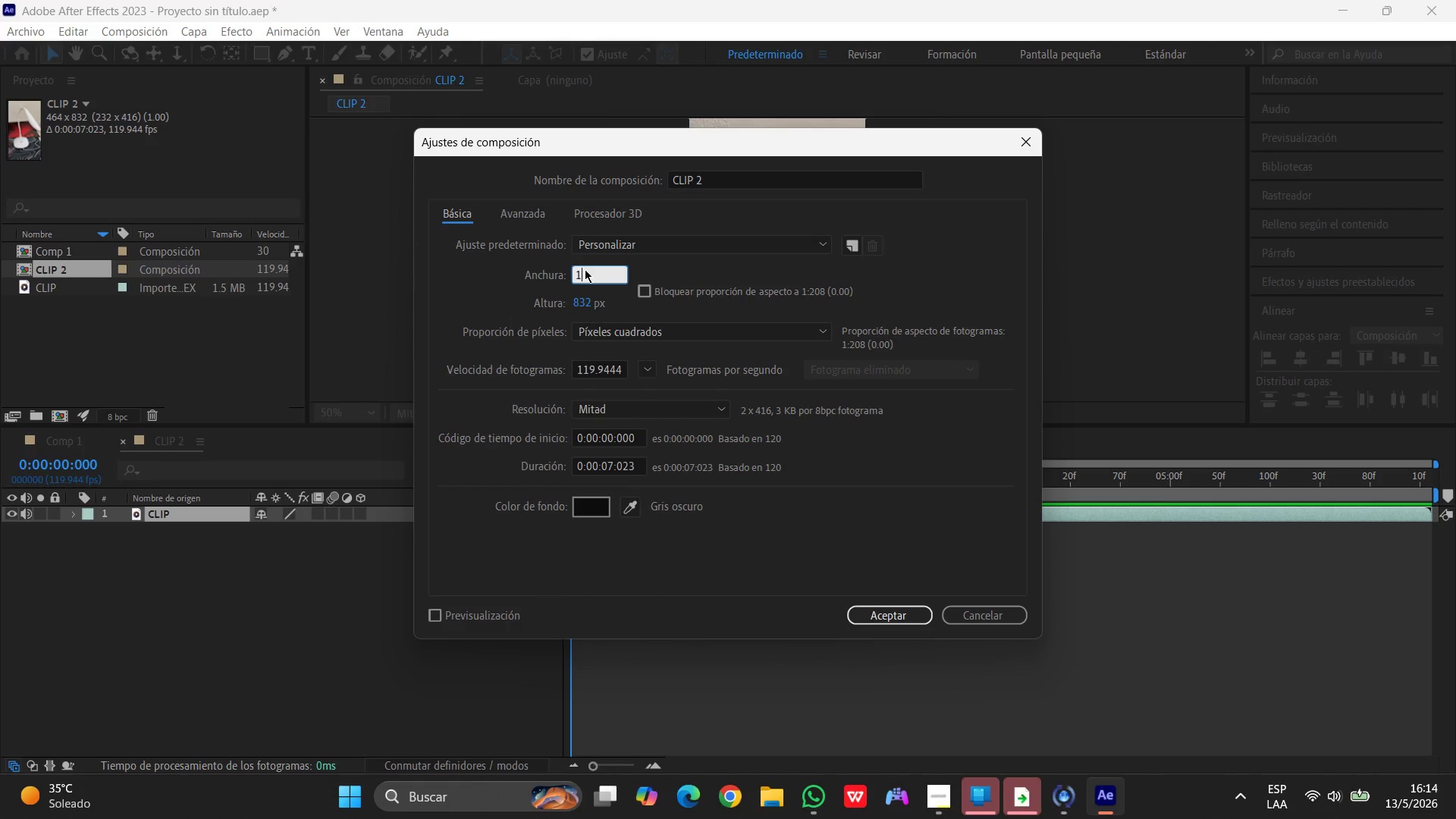 
key(Numpad0)
 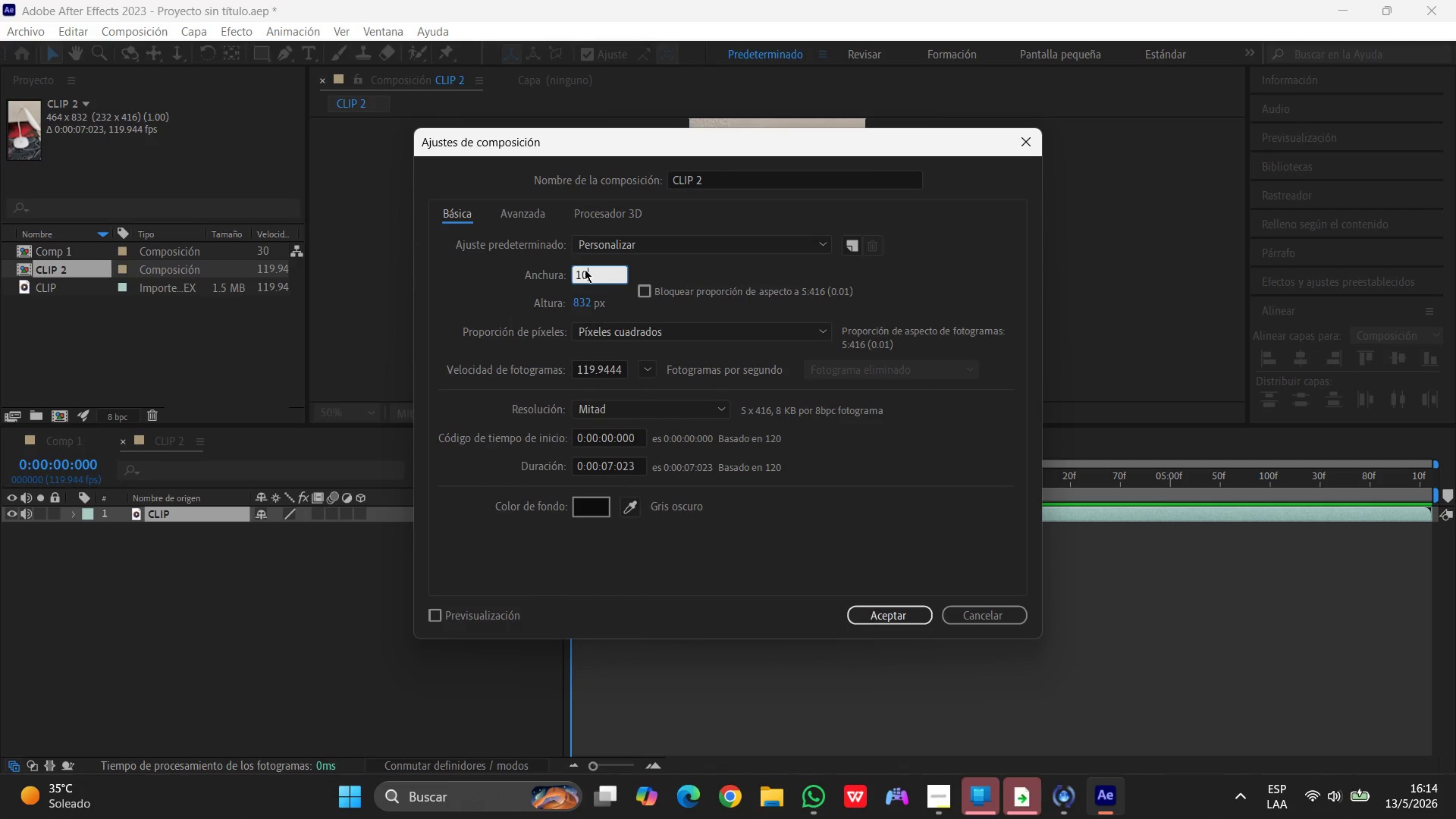 
key(Numpad8)
 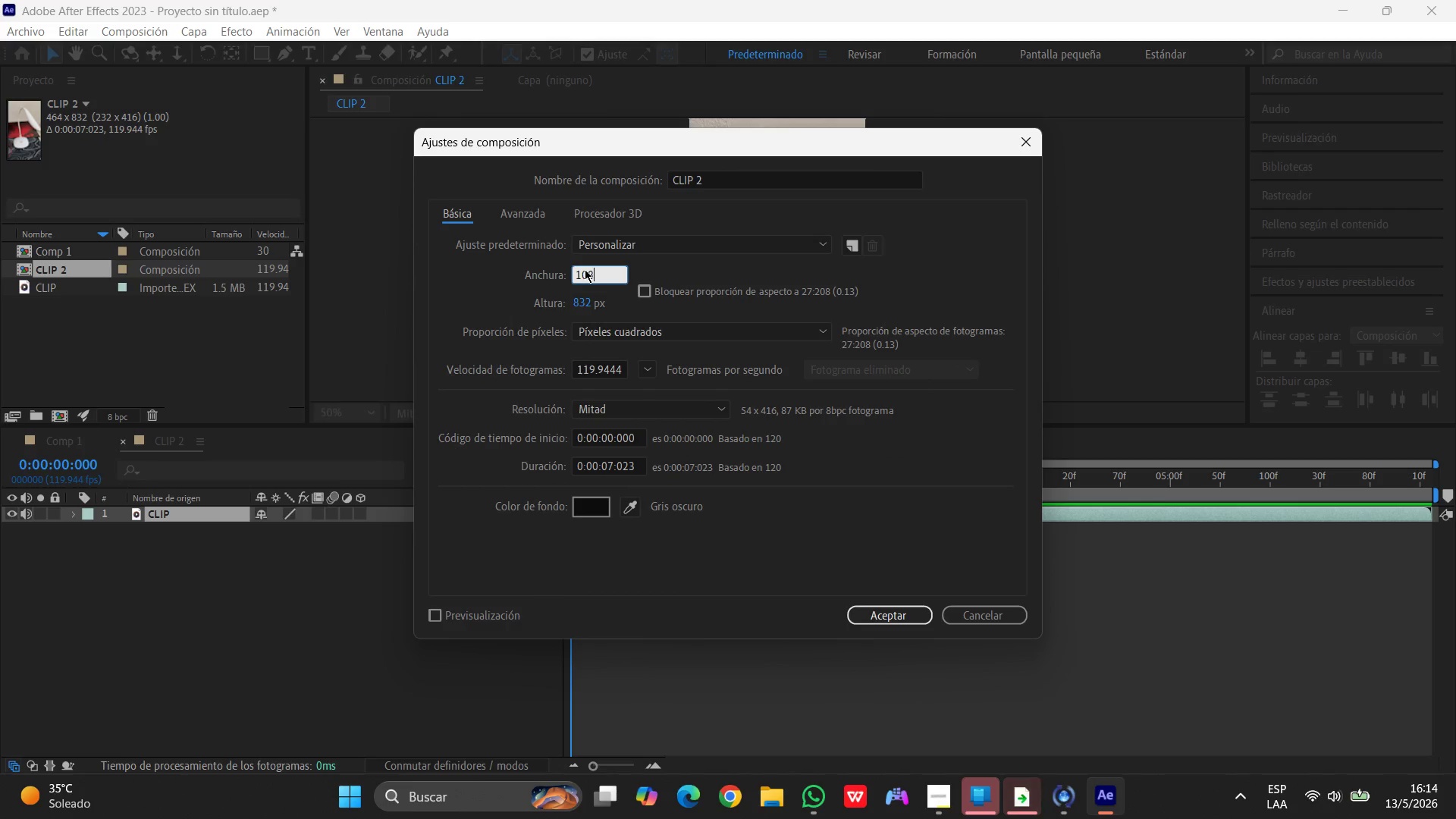 
key(Numpad0)
 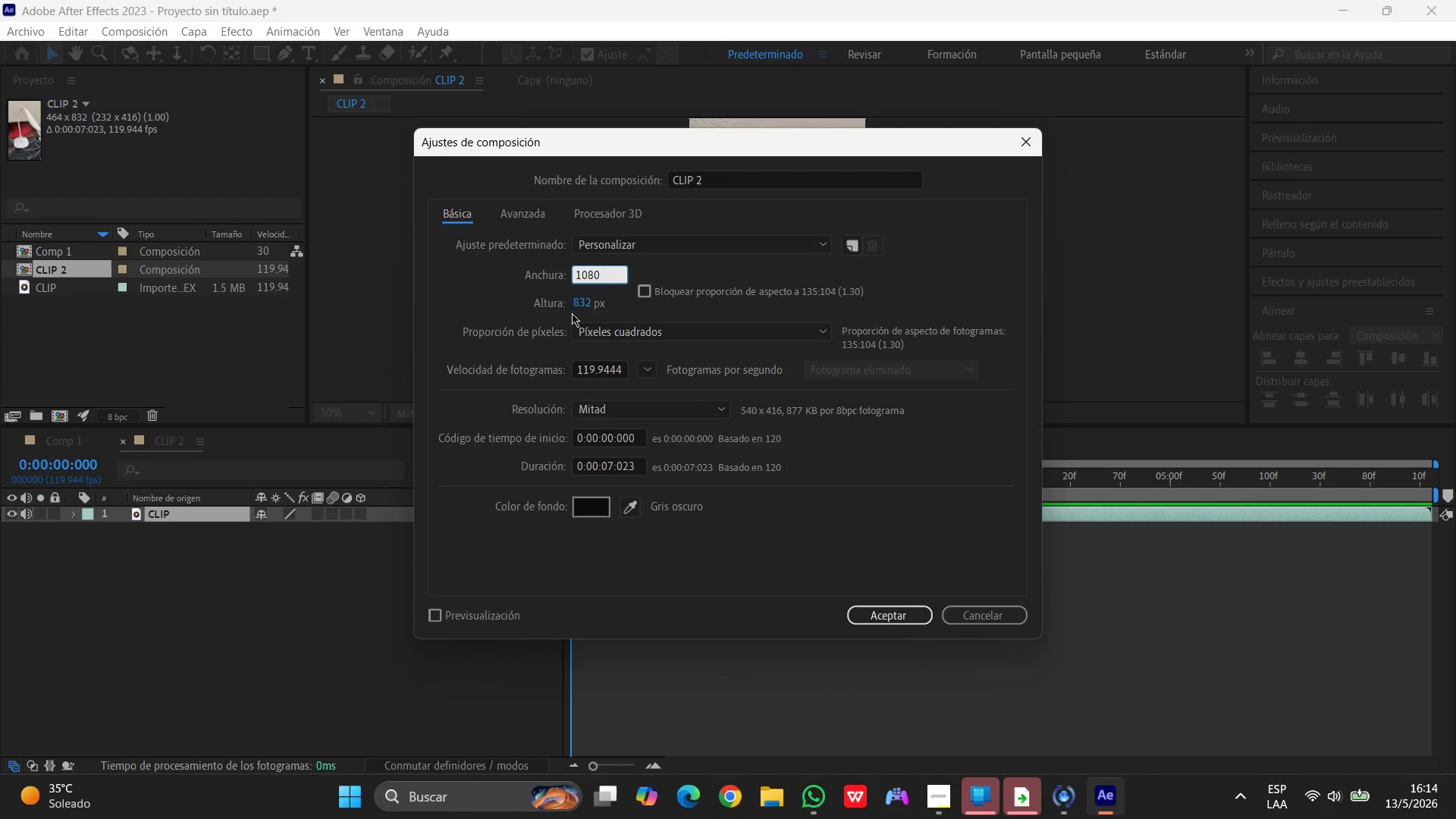 
left_click([583, 307])
 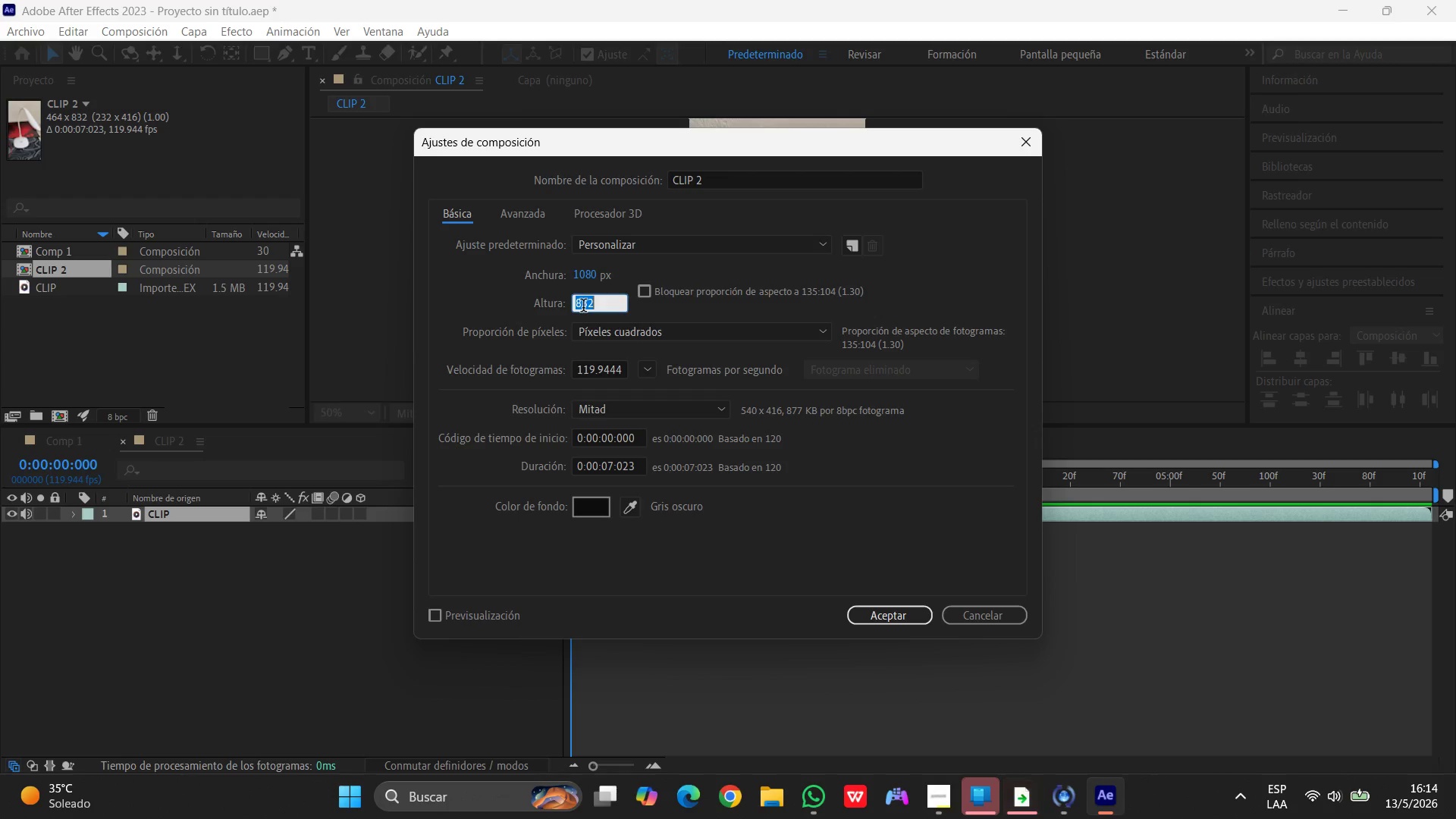 
key(Numpad1)
 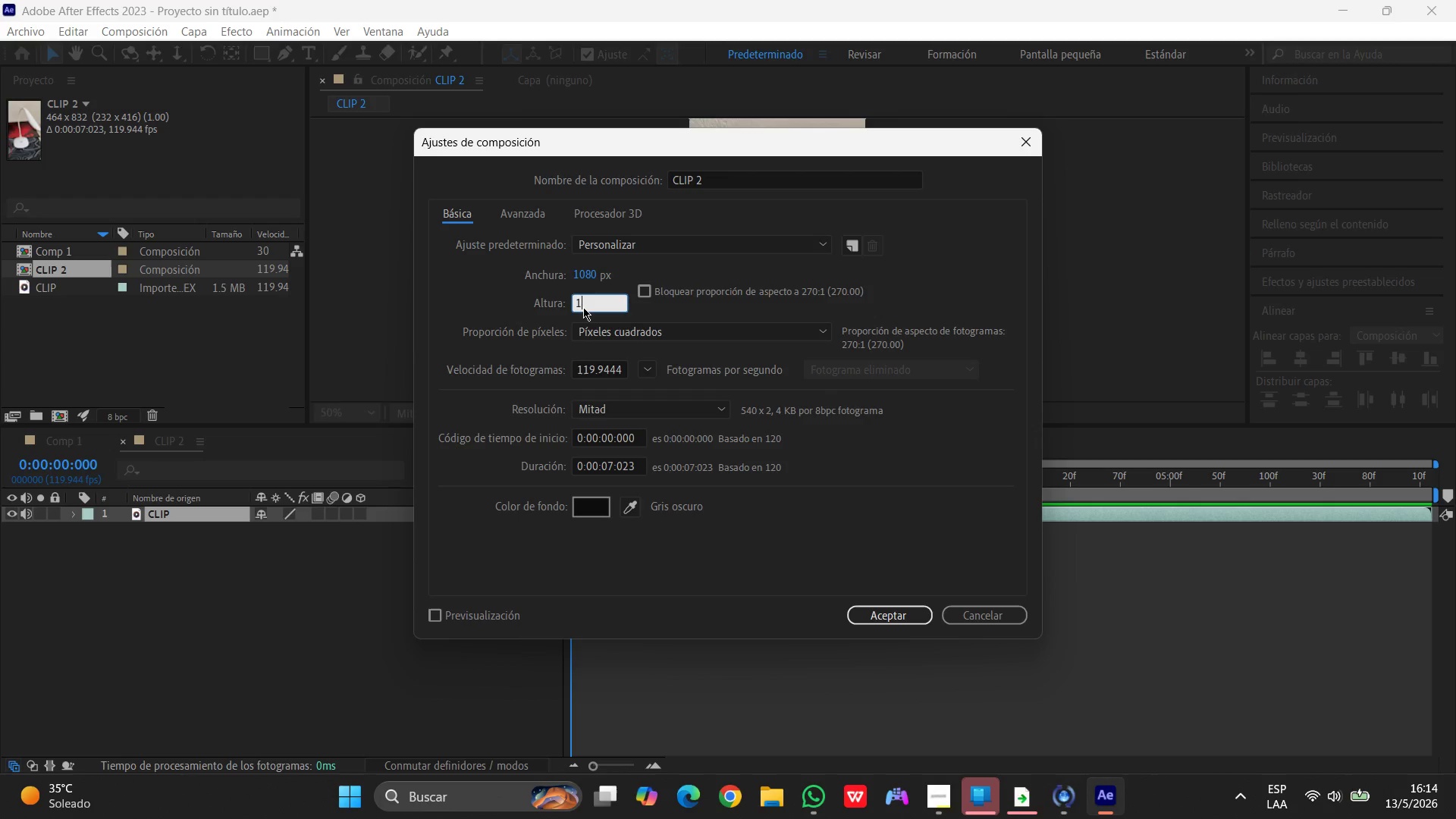 
key(Numpad0)
 